 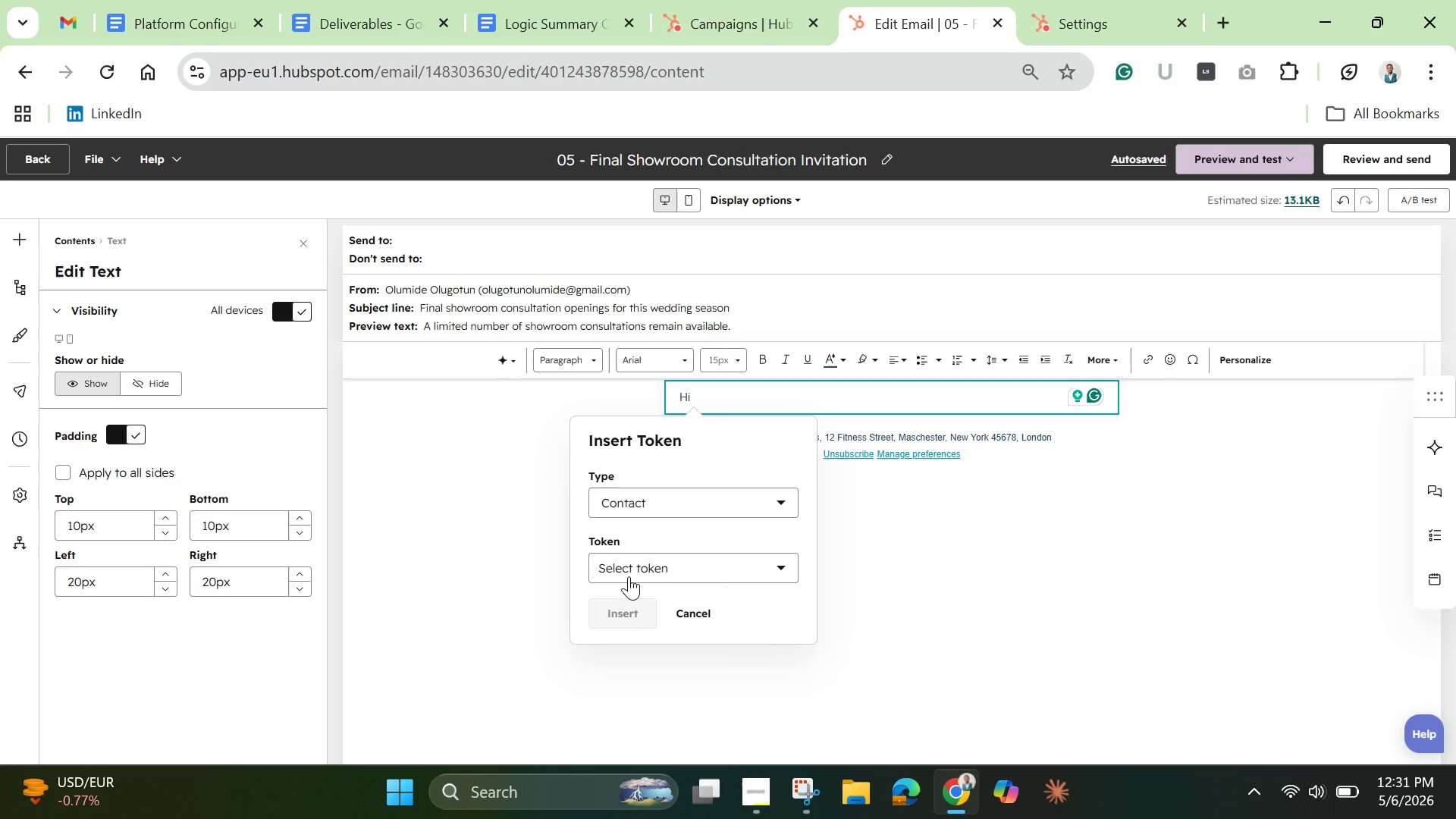 
left_click([629, 576])
 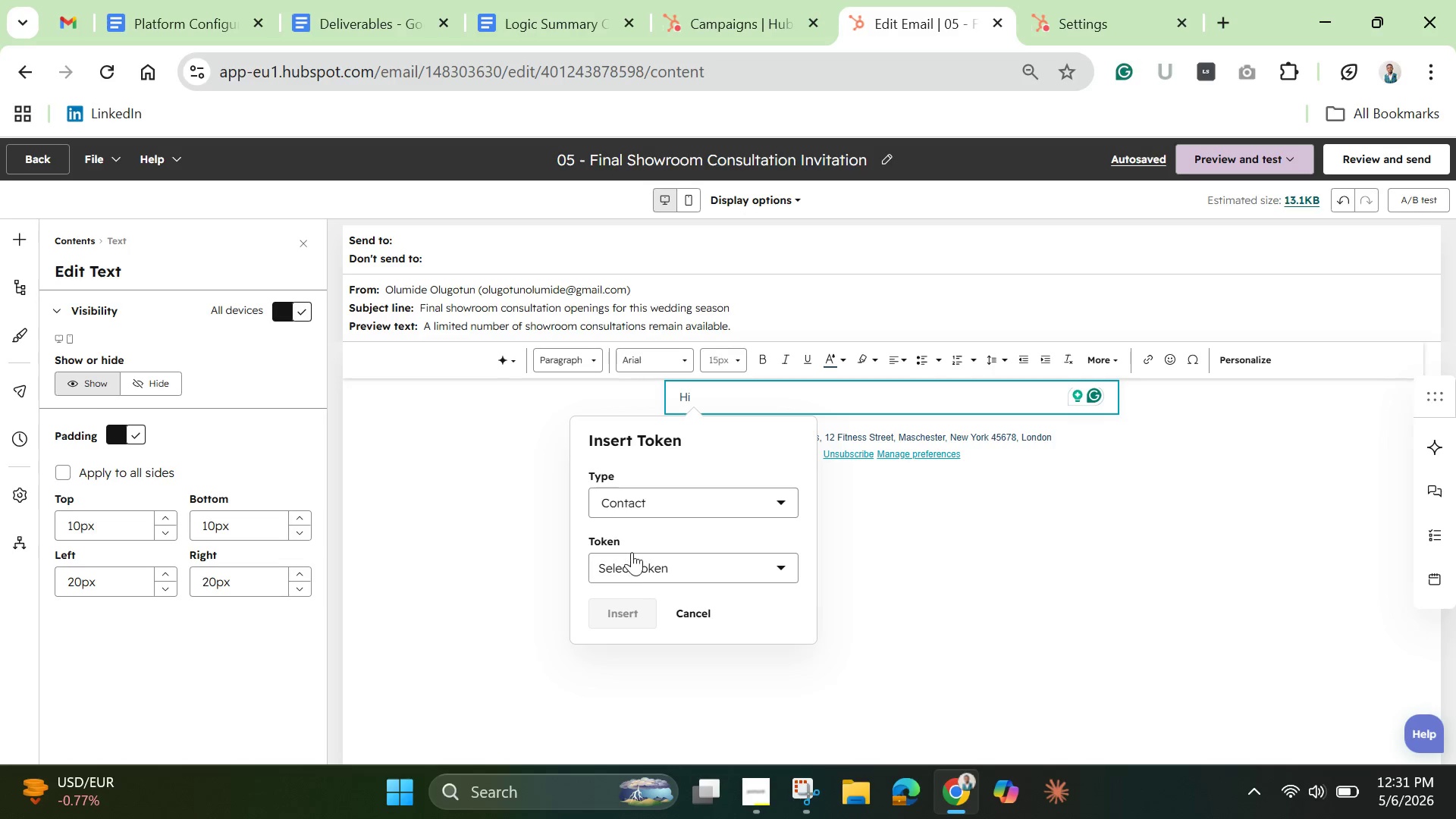 
mouse_move([613, 557])
 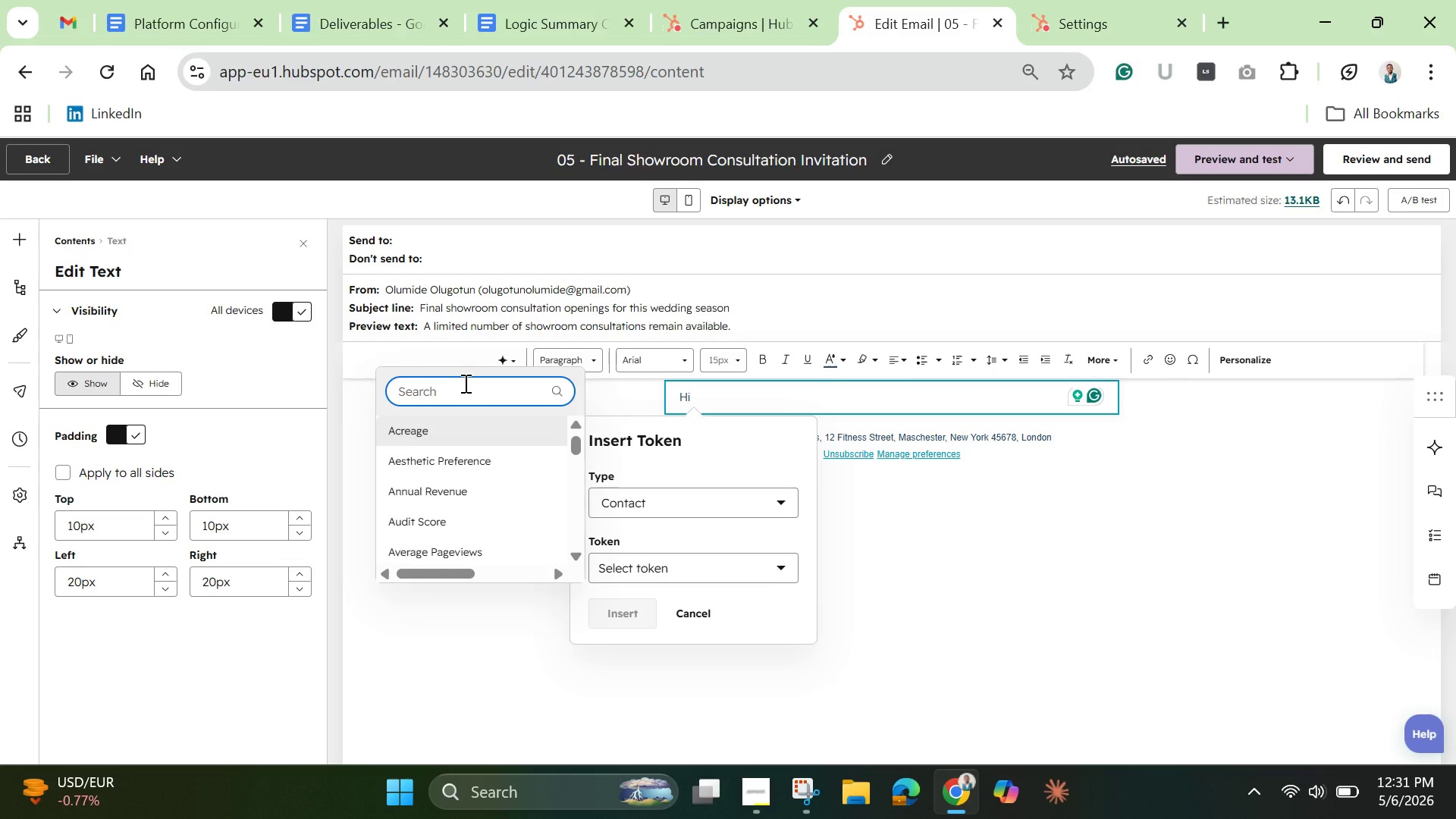 
type(first name)
 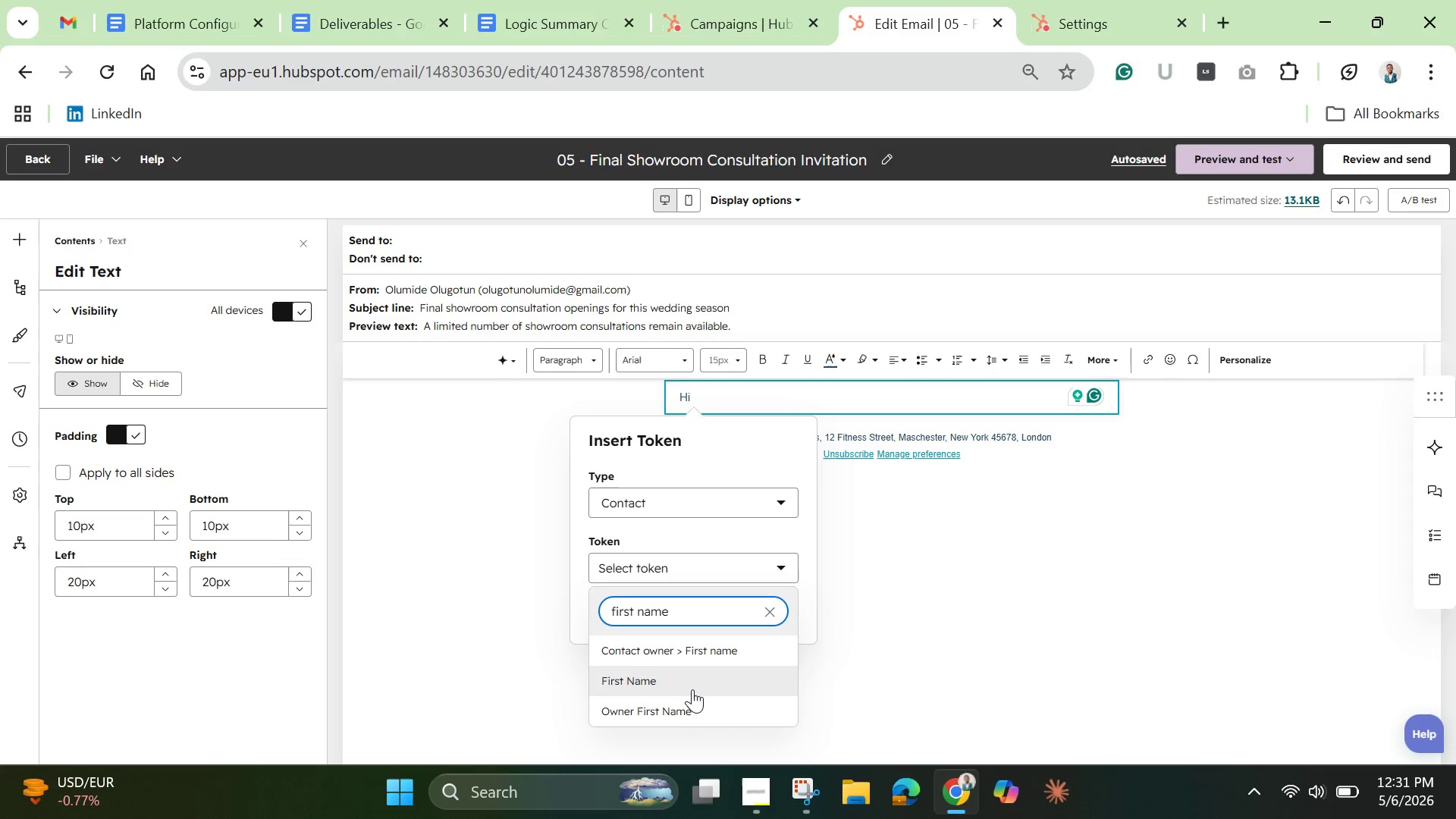 
left_click([686, 681])
 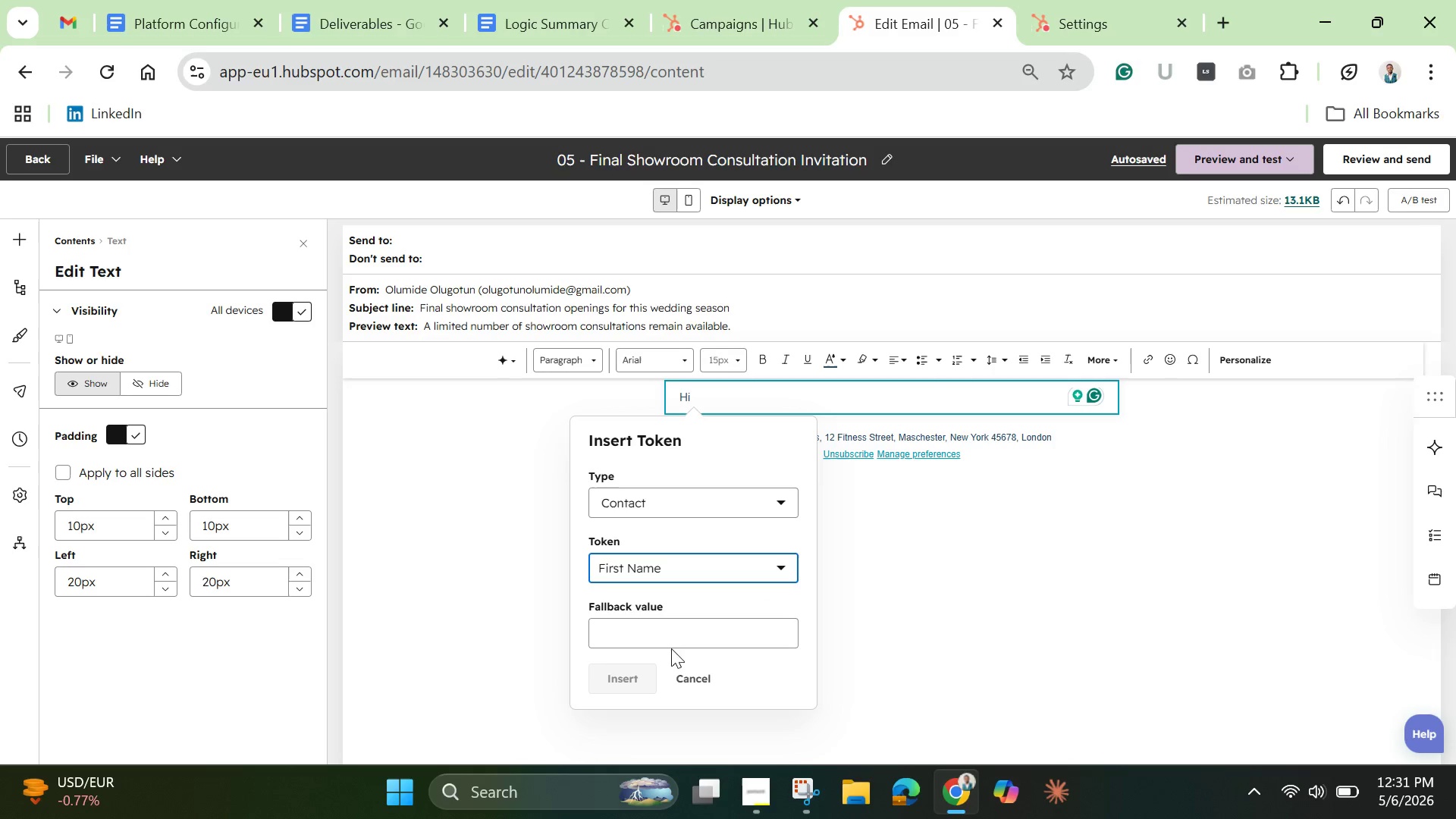 
left_click([663, 632])
 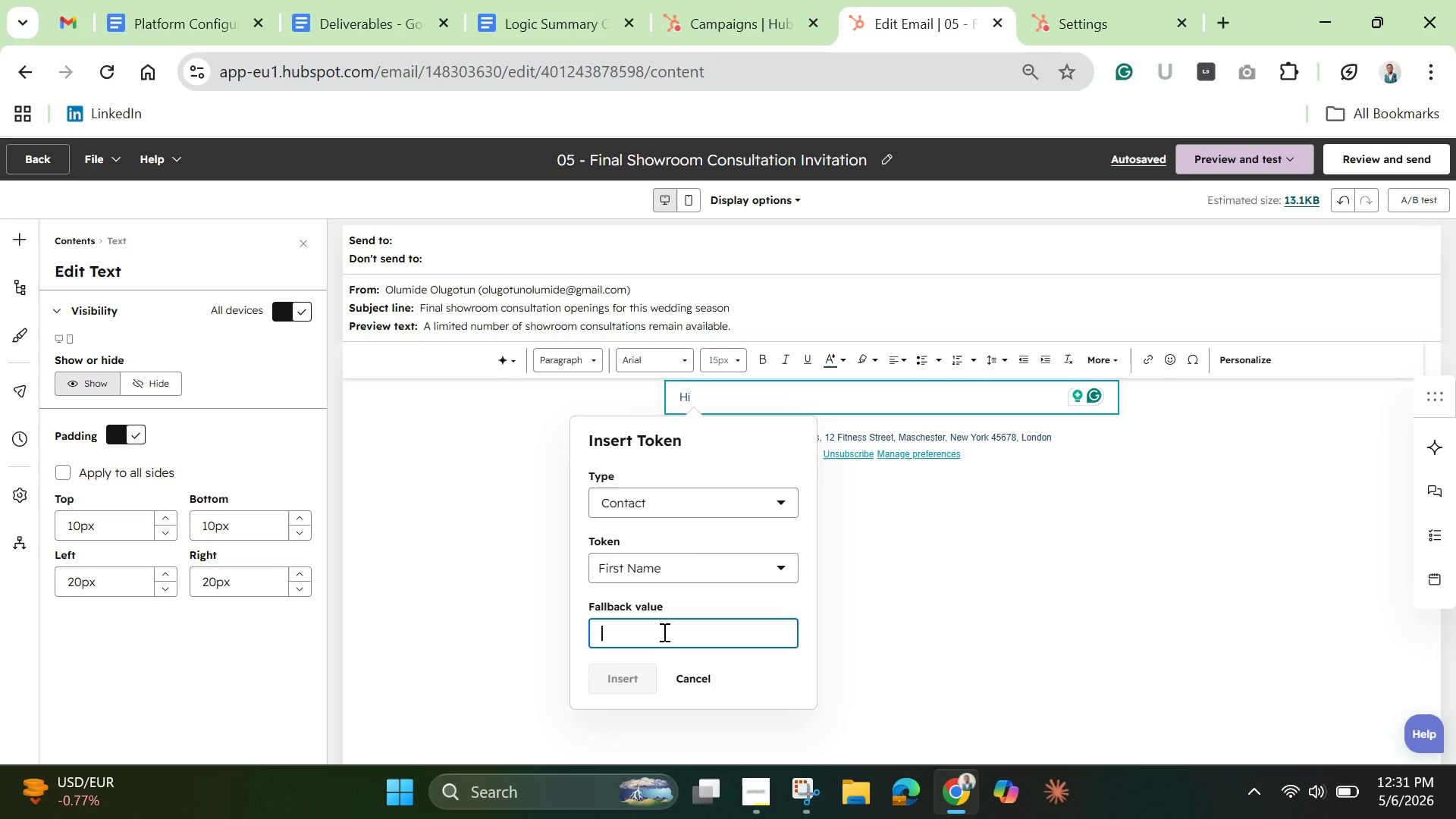 
type(there)
 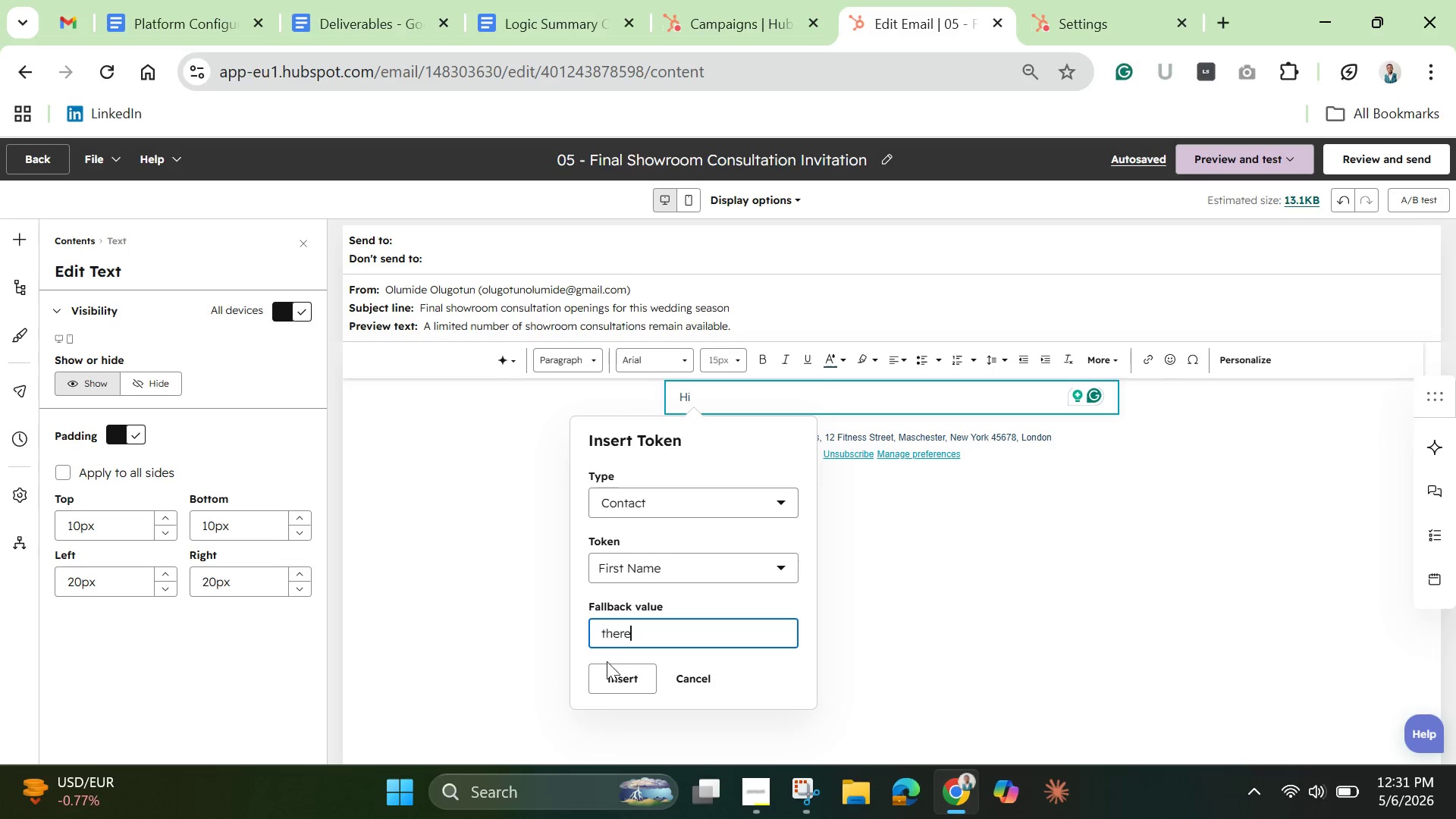 
left_click([617, 673])
 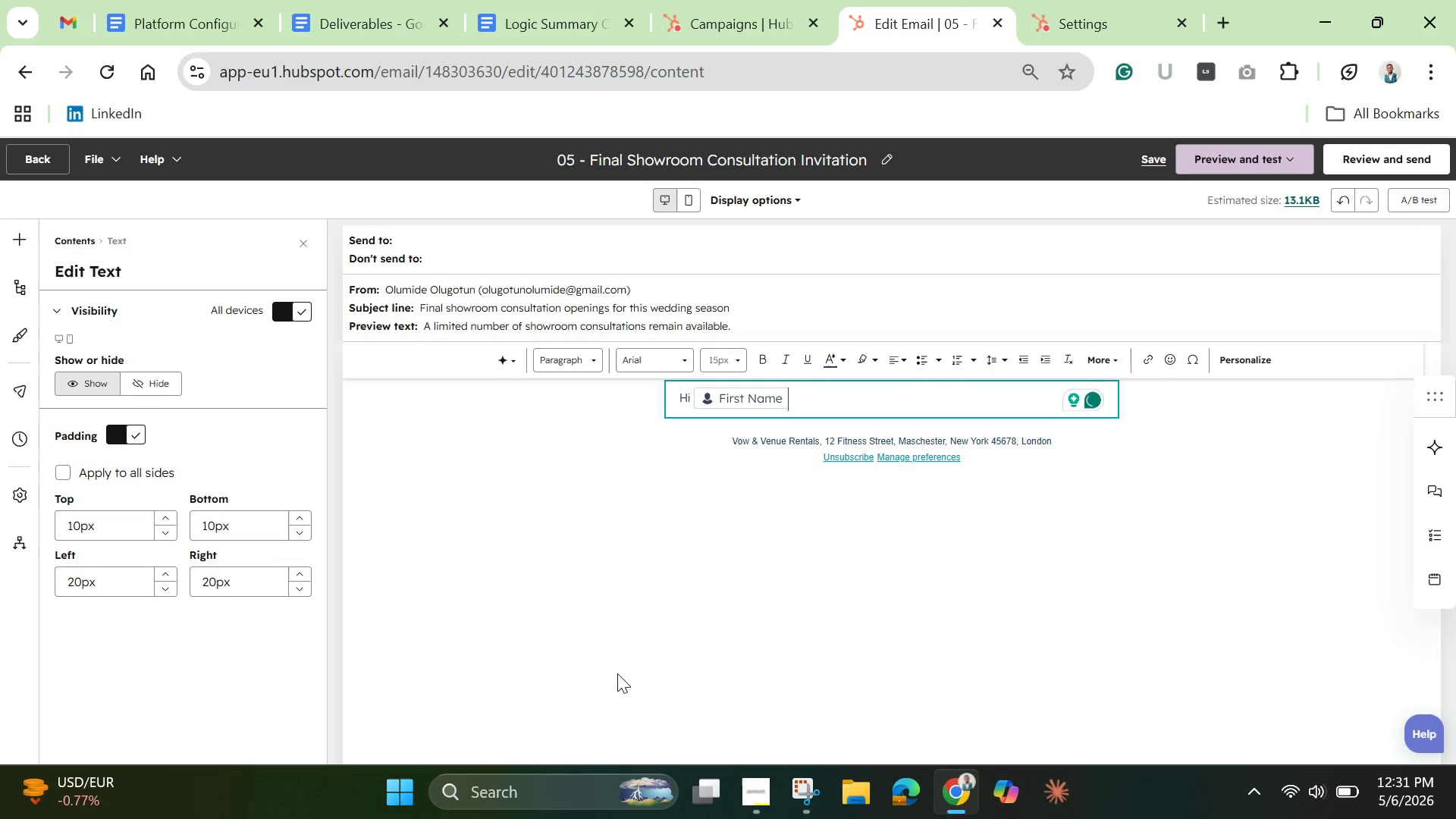 
key(Comma)
 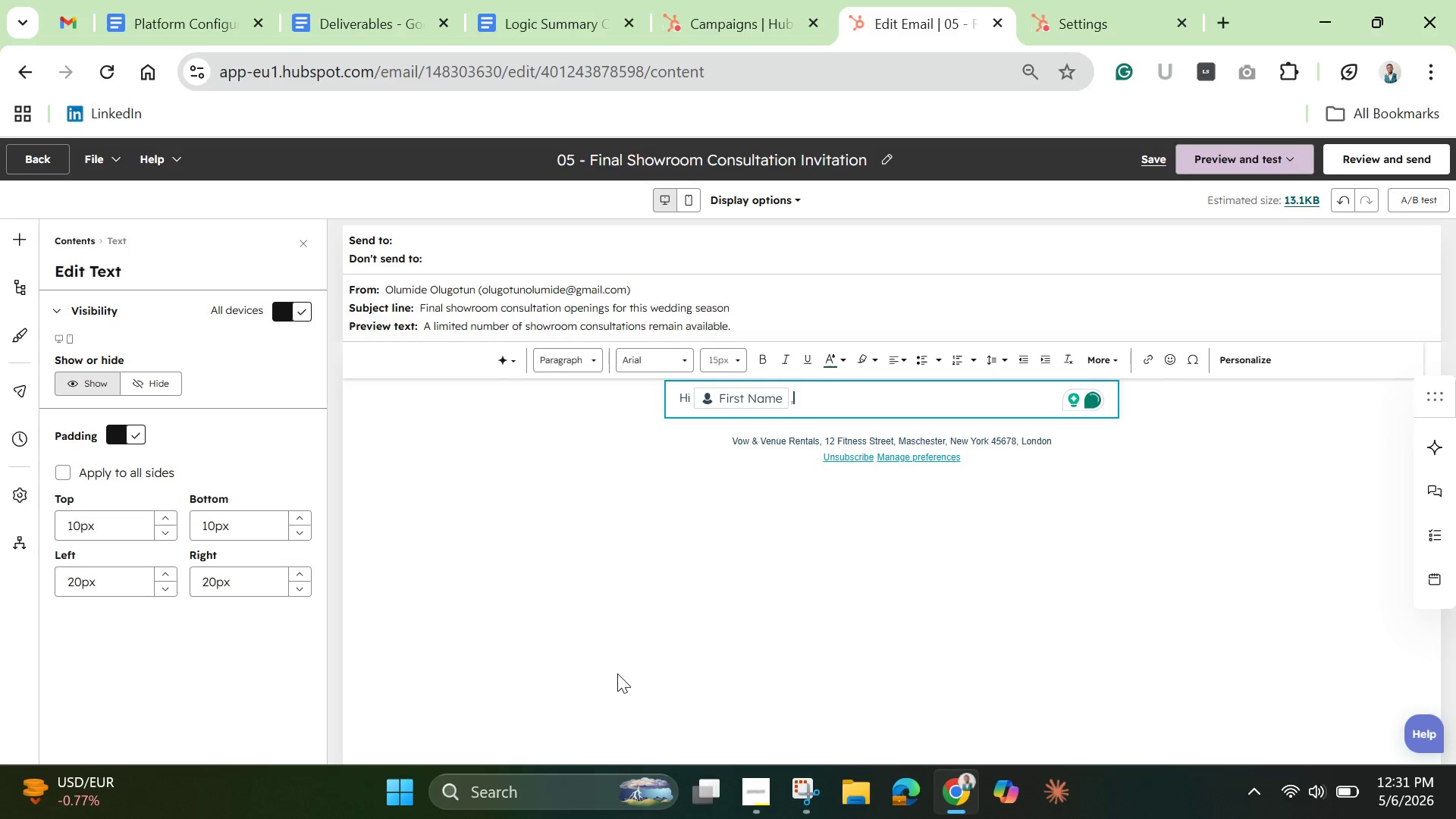 
key(Enter)
 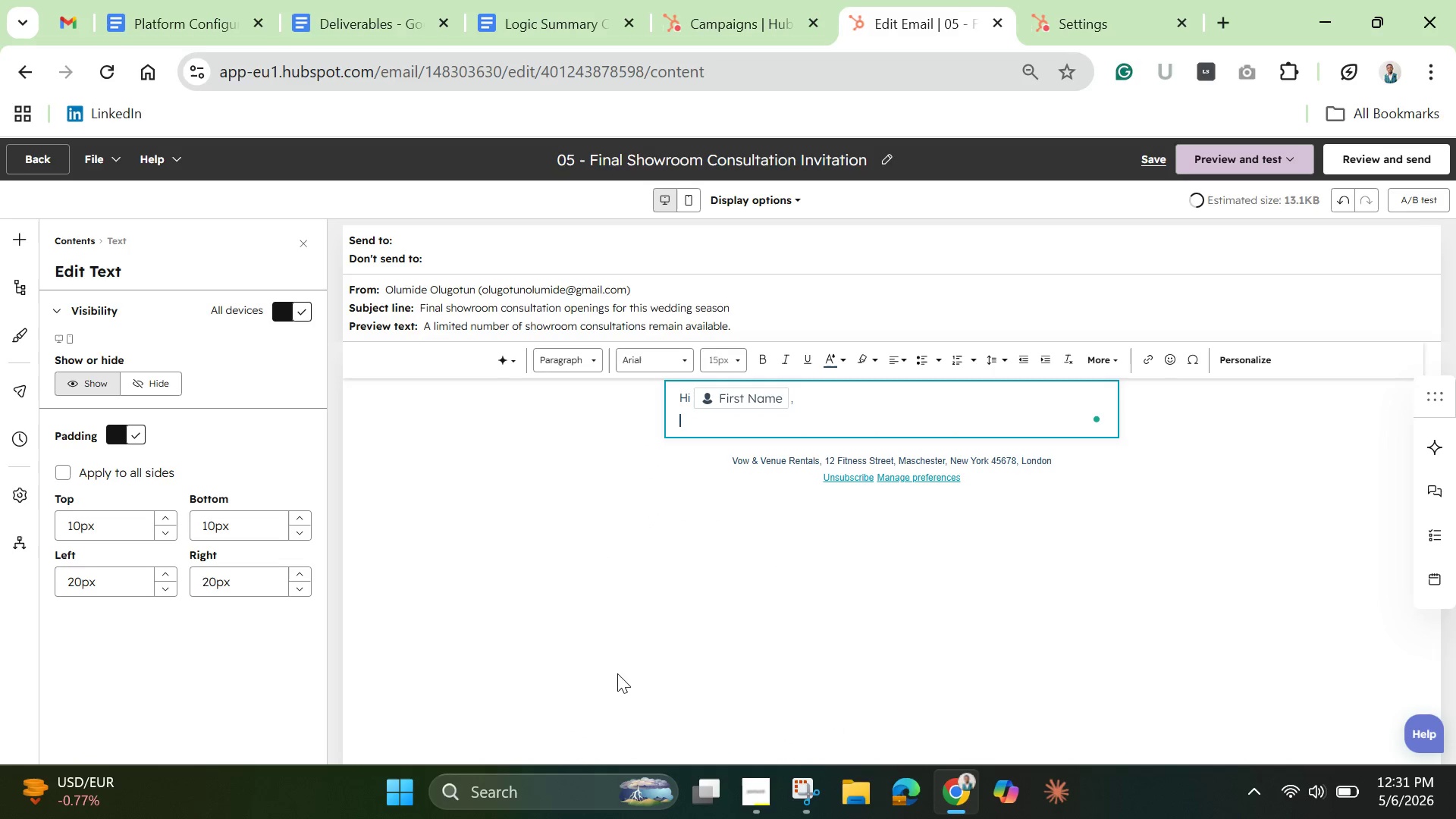 
key(Enter)
 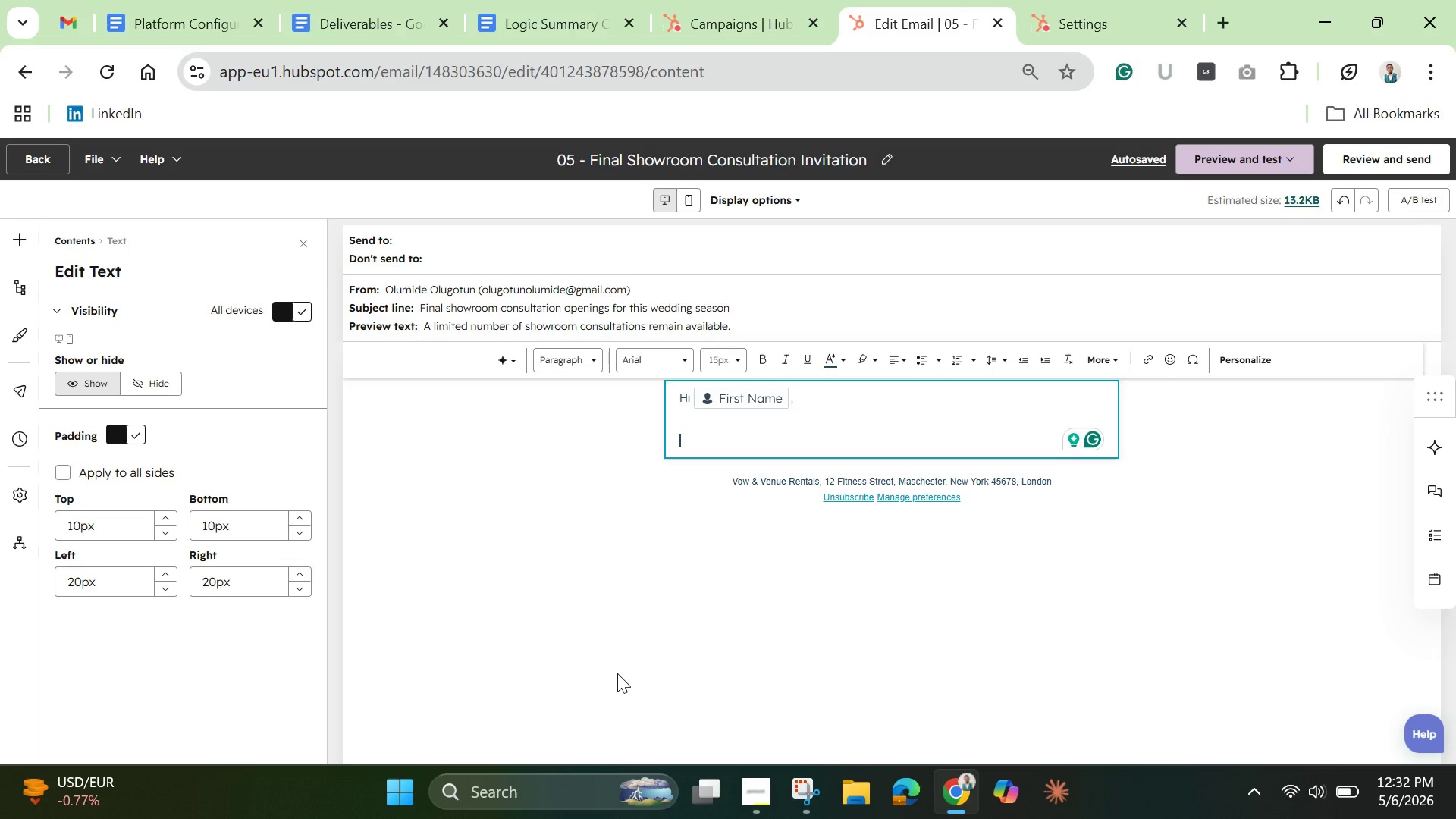 
wait(18.92)
 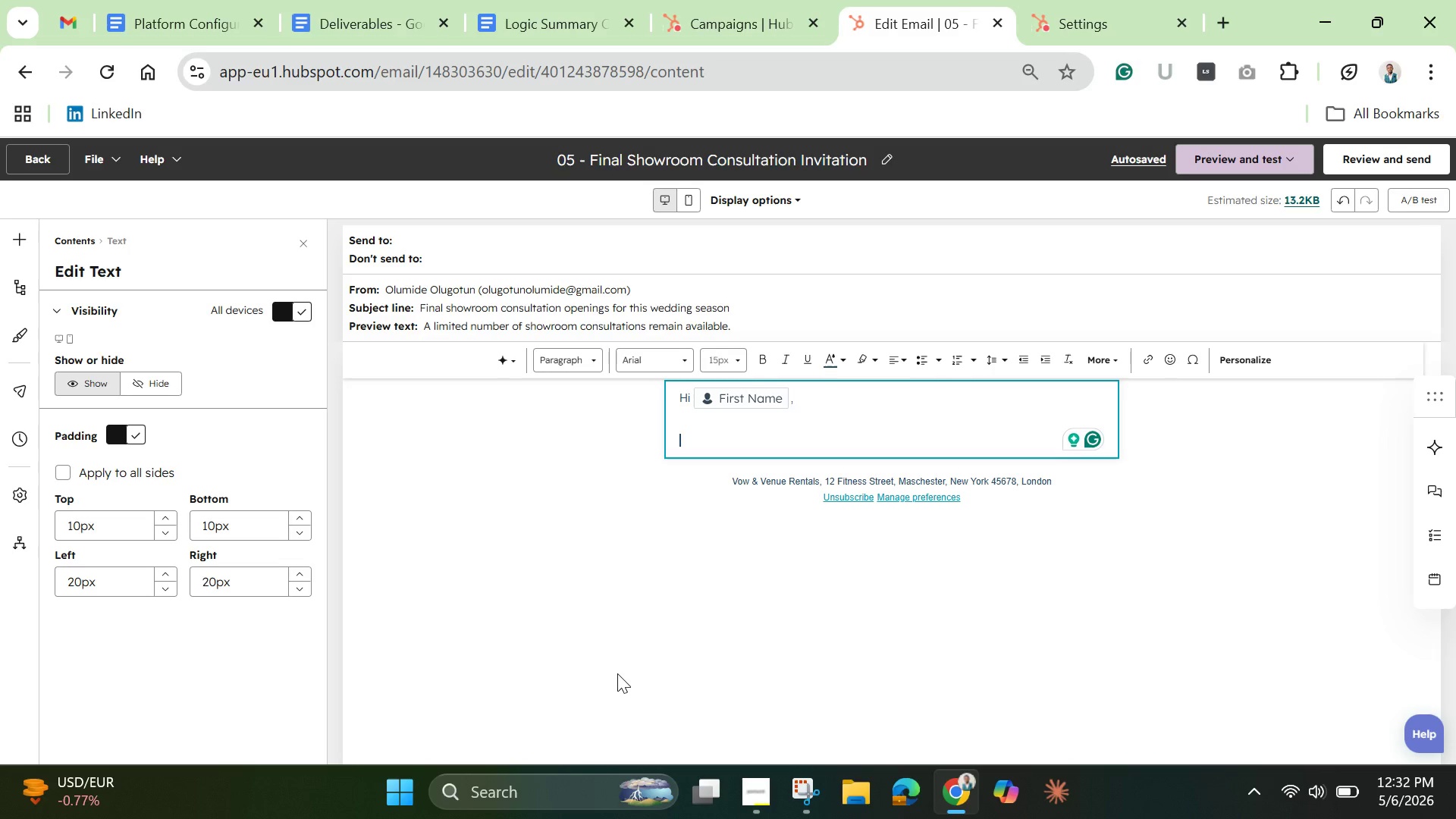 
mouse_move([561, 47])
 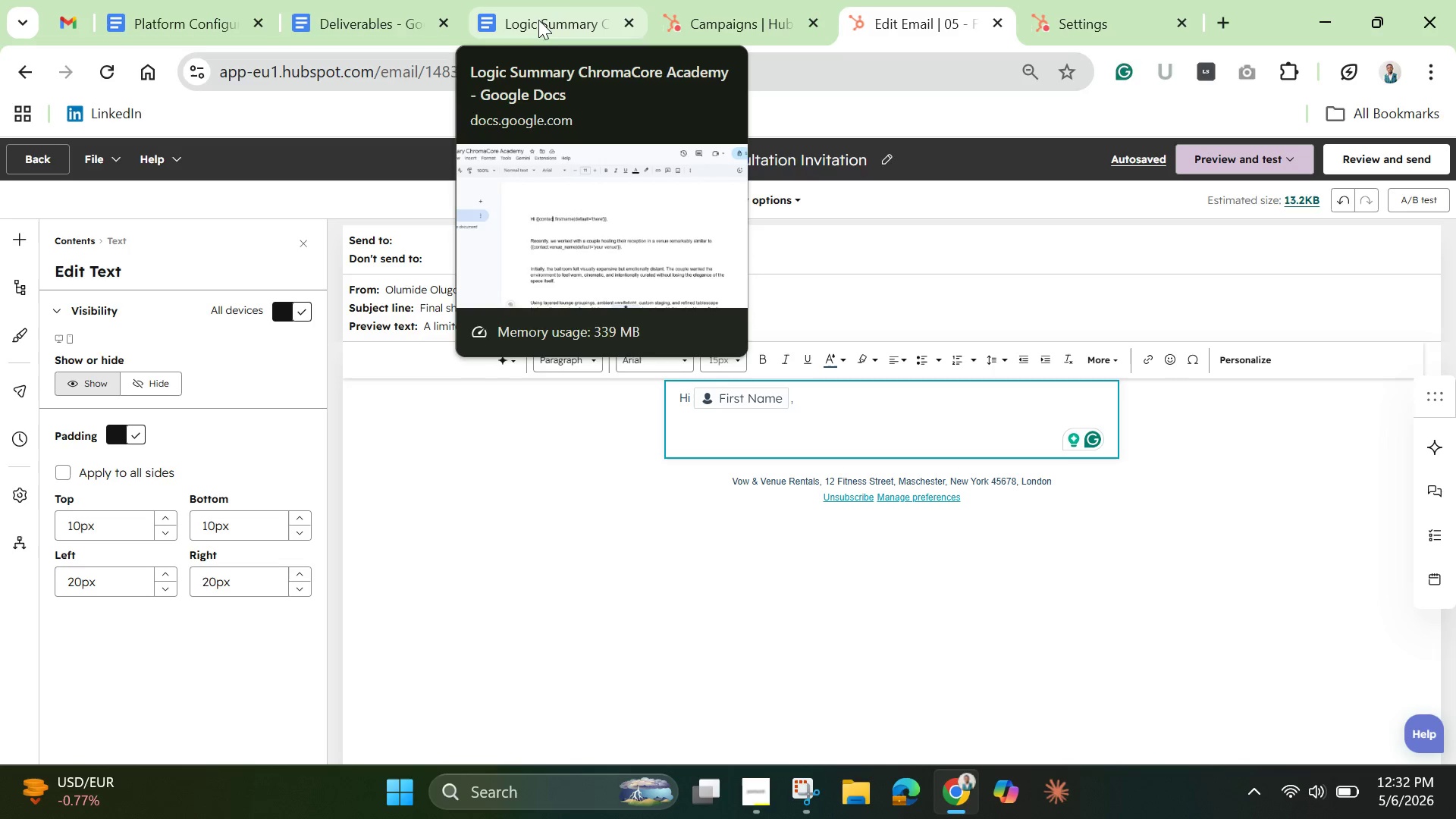 
left_click([538, 20])
 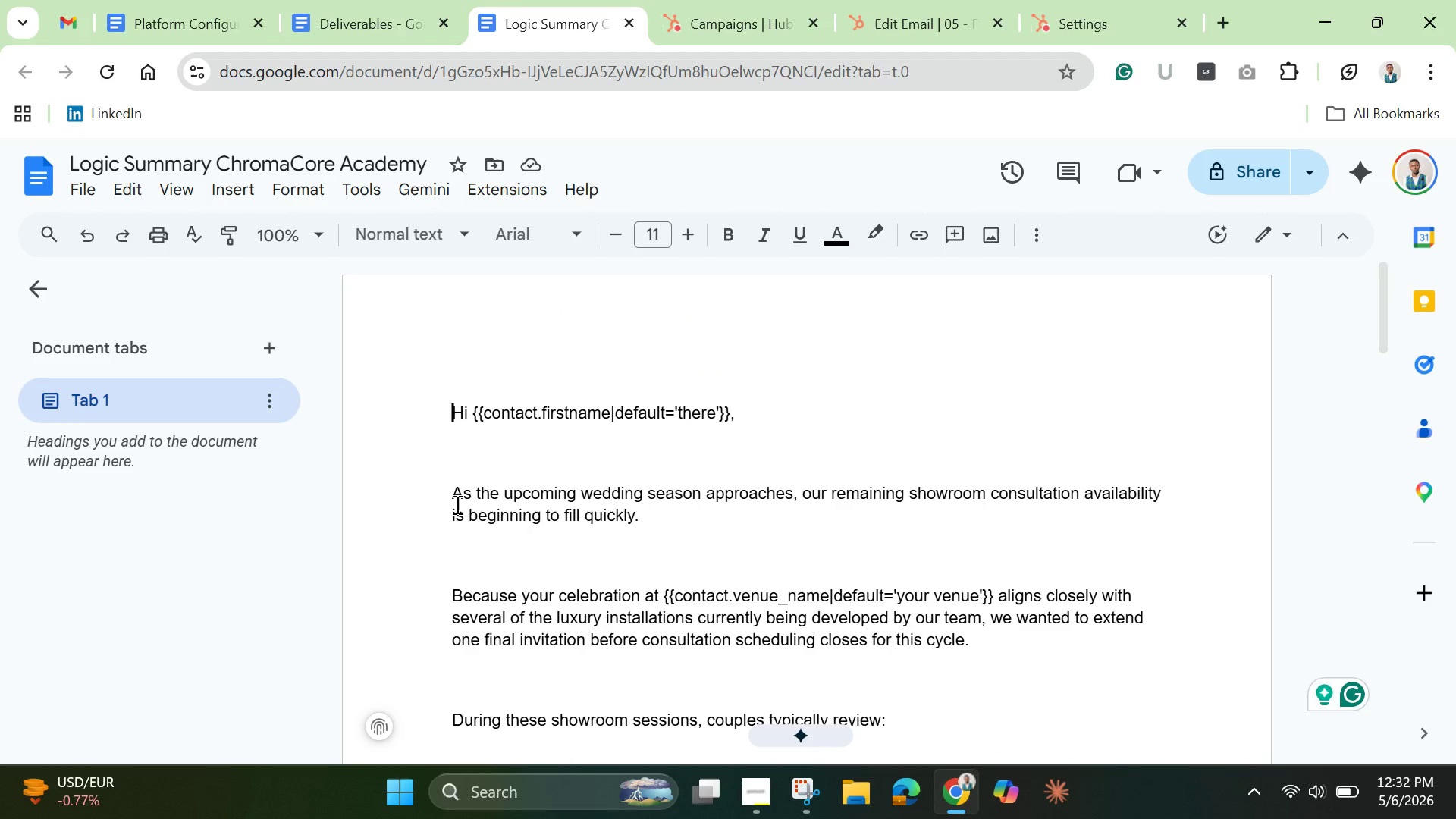 
left_click_drag(start_coordinate=[453, 500], to_coordinate=[733, 708])
 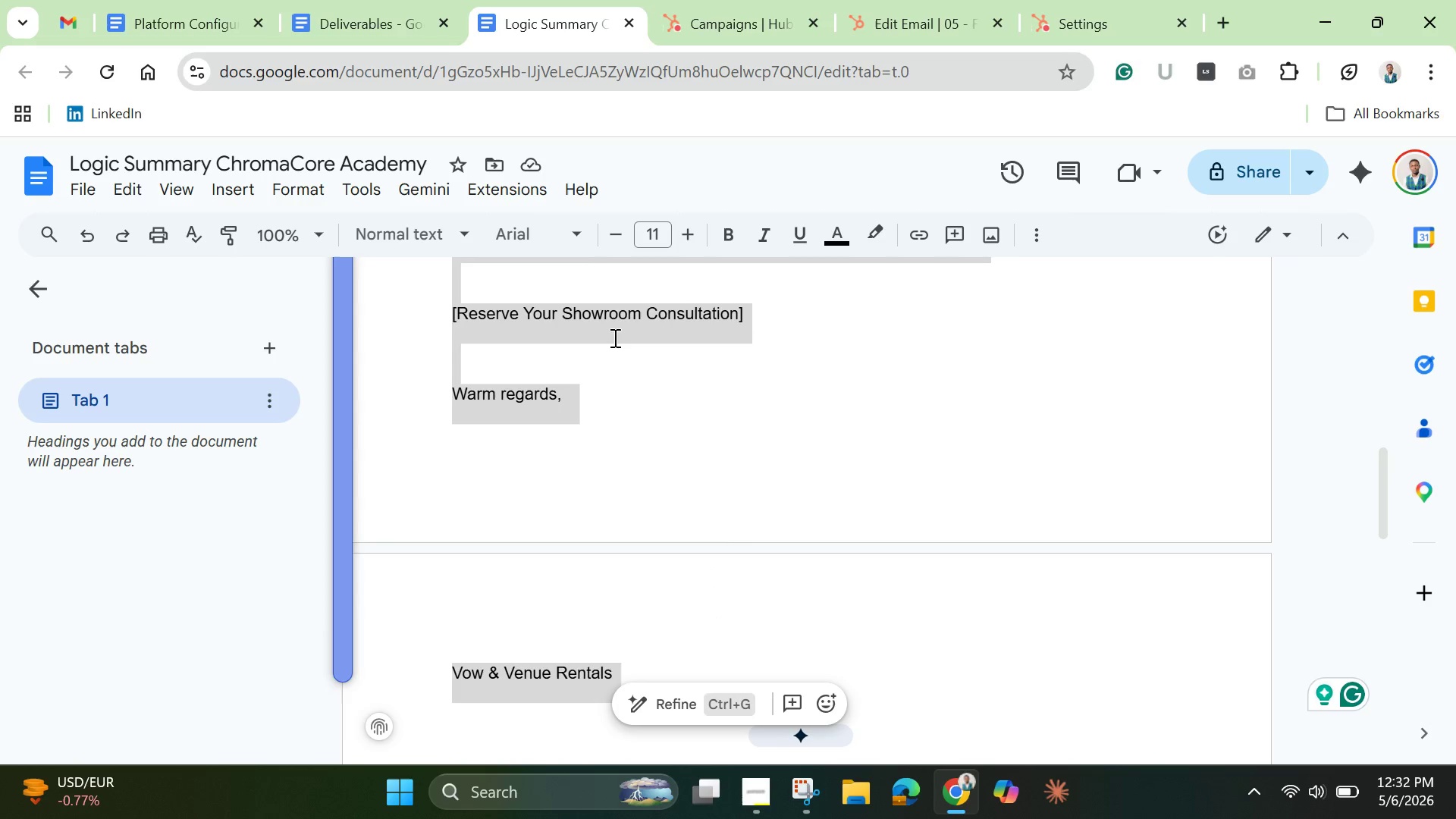 
right_click([613, 337])
 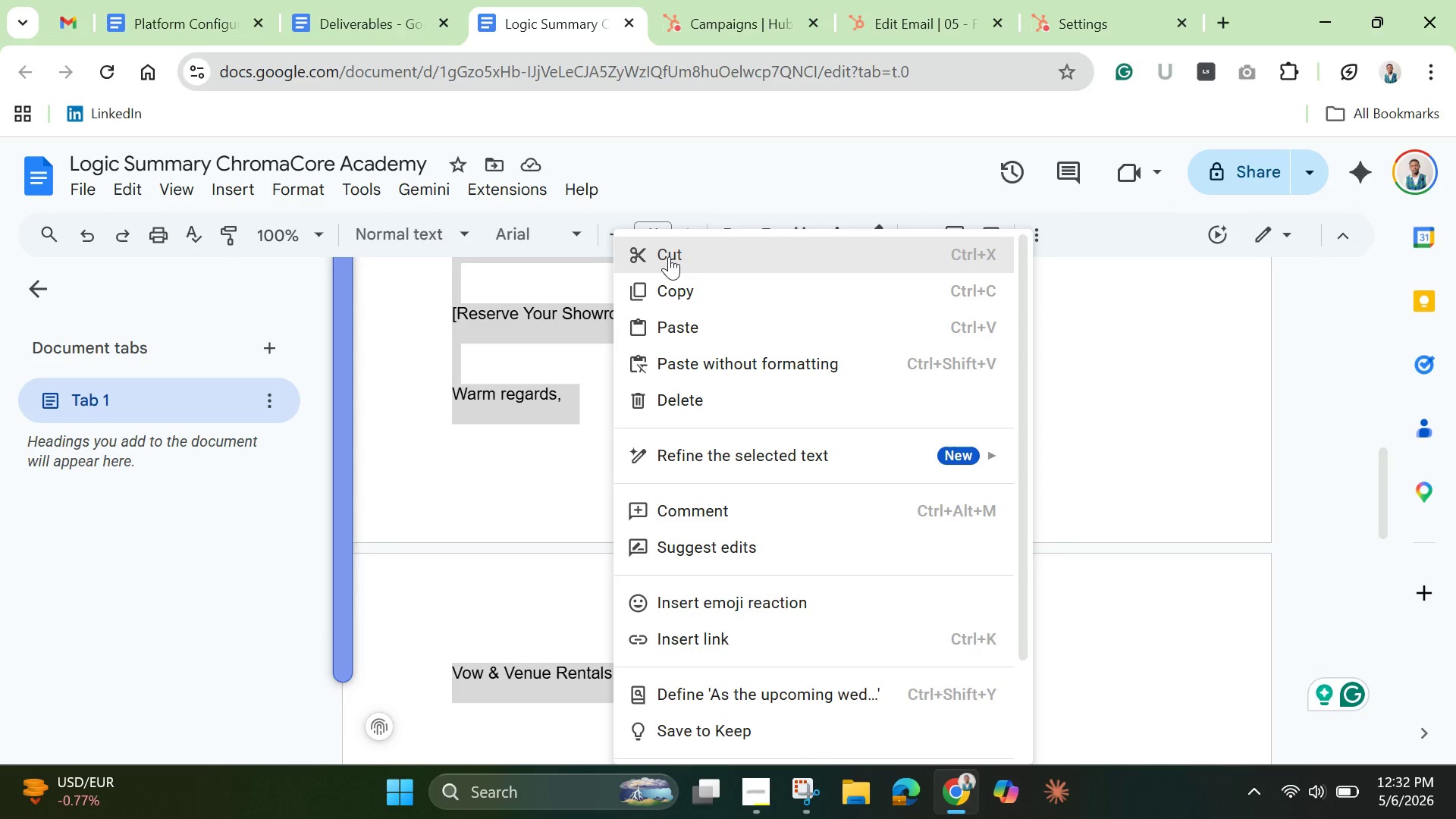 
left_click([669, 256])
 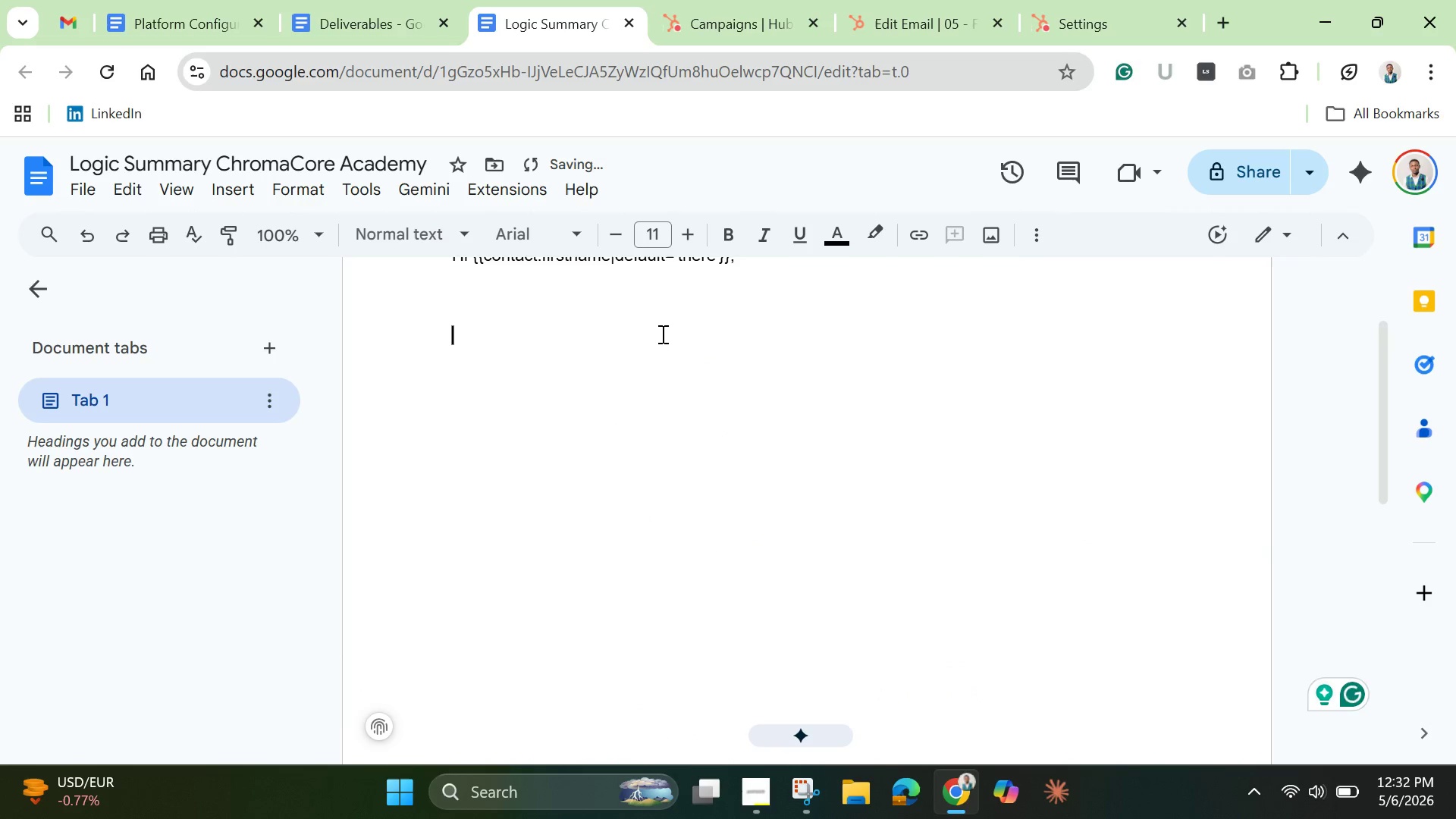 
left_click([661, 334])
 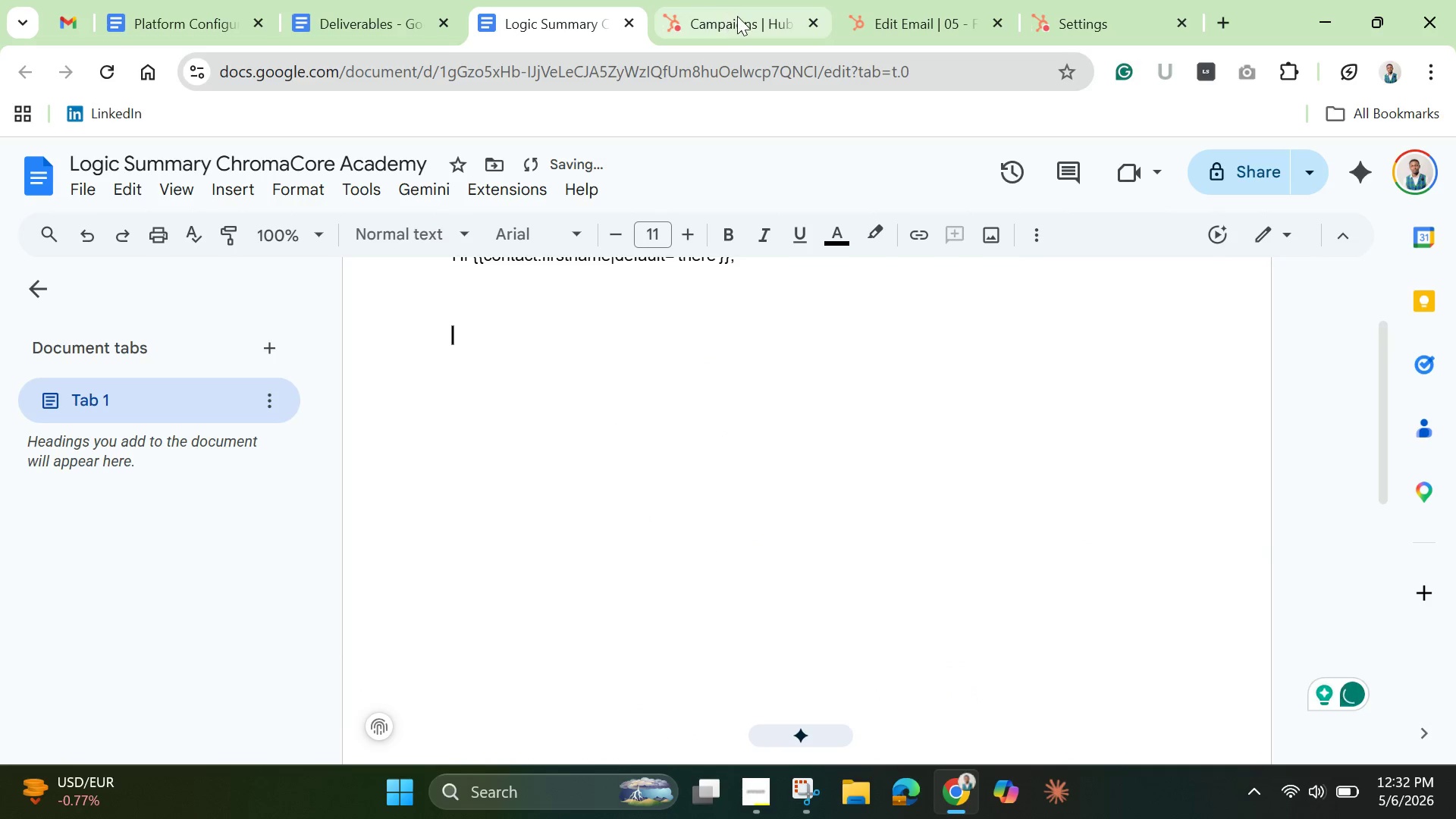 
left_click([737, 16])
 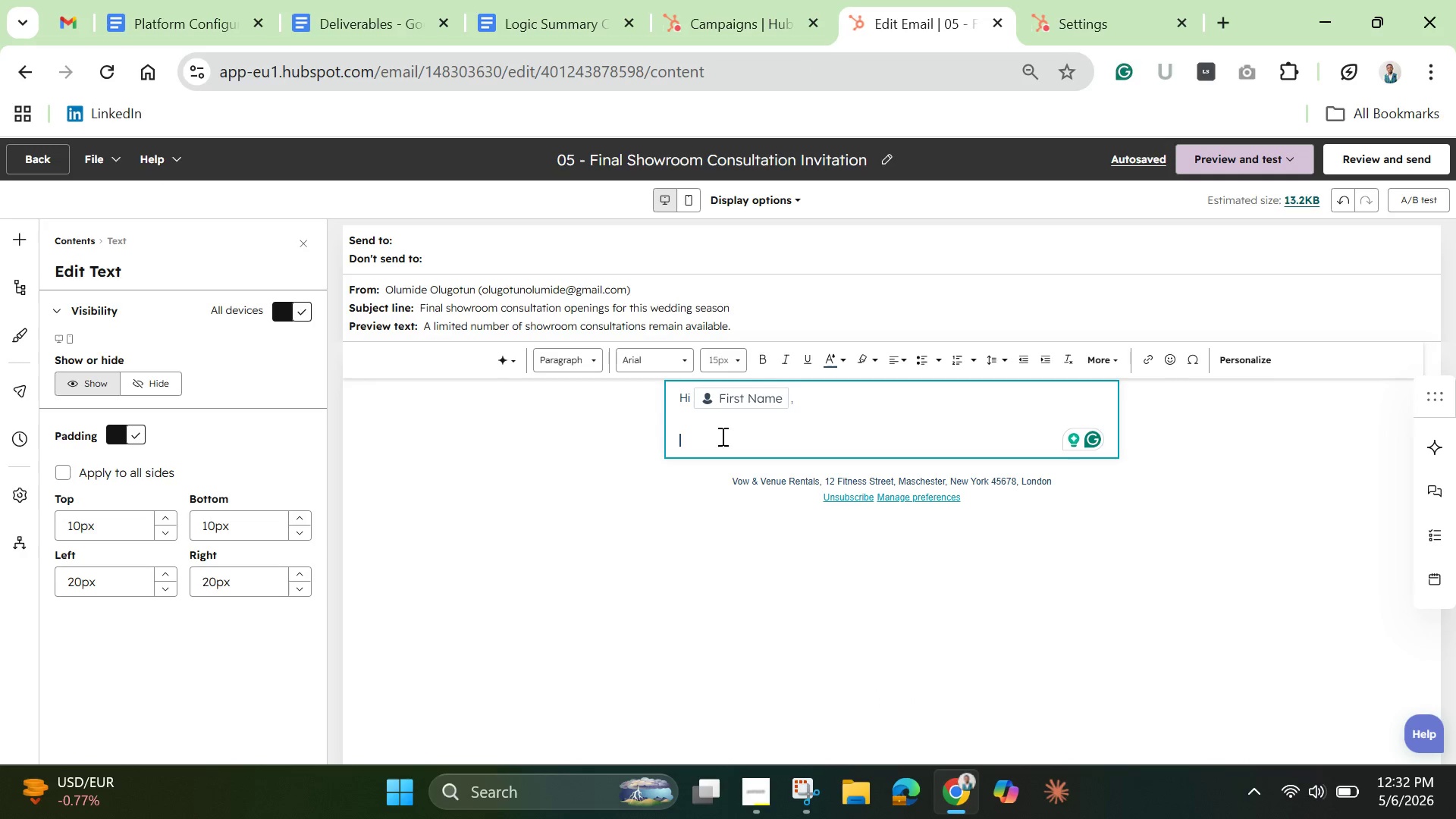 
key(Control+V)
 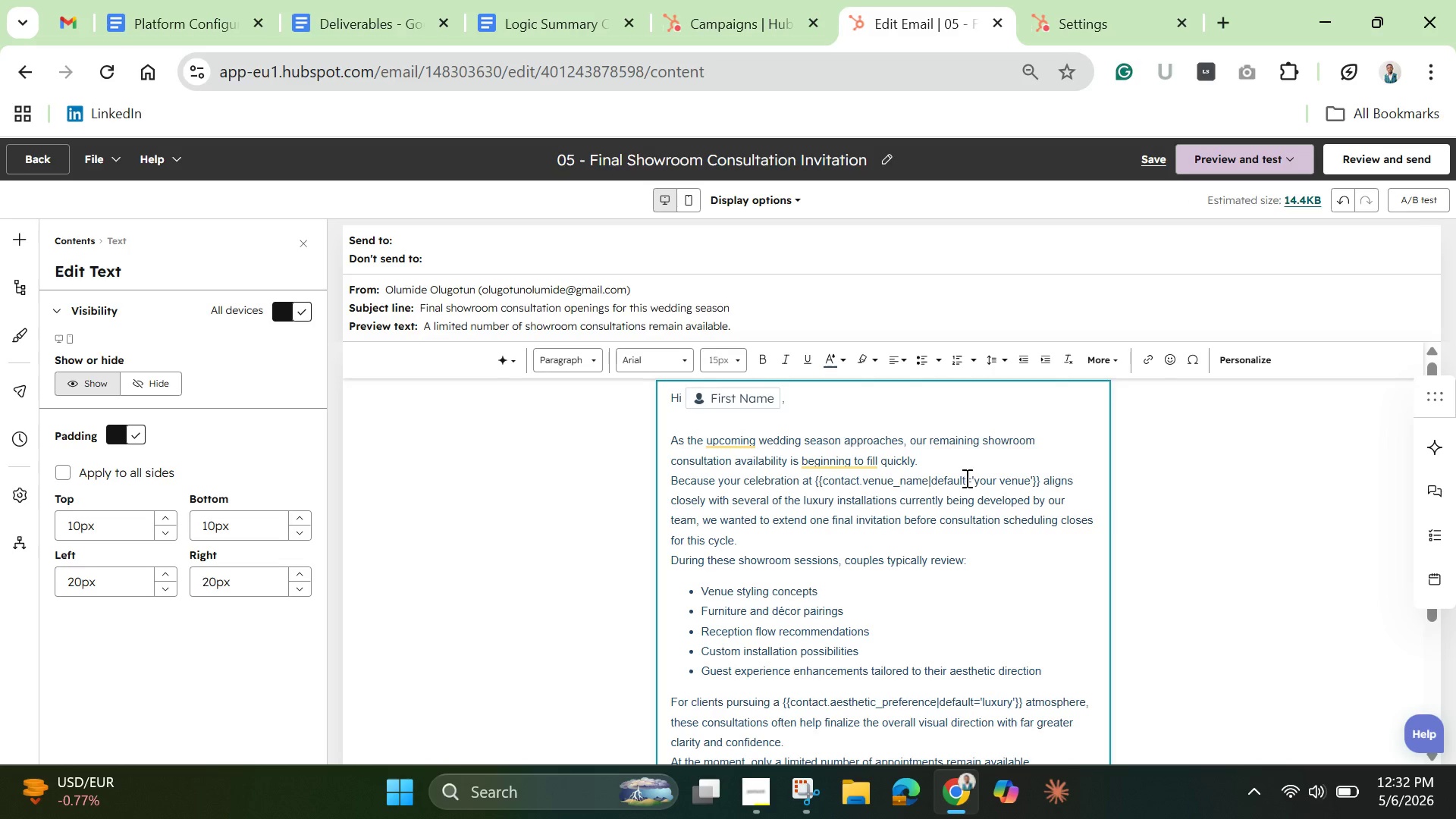 
left_click([956, 449])
 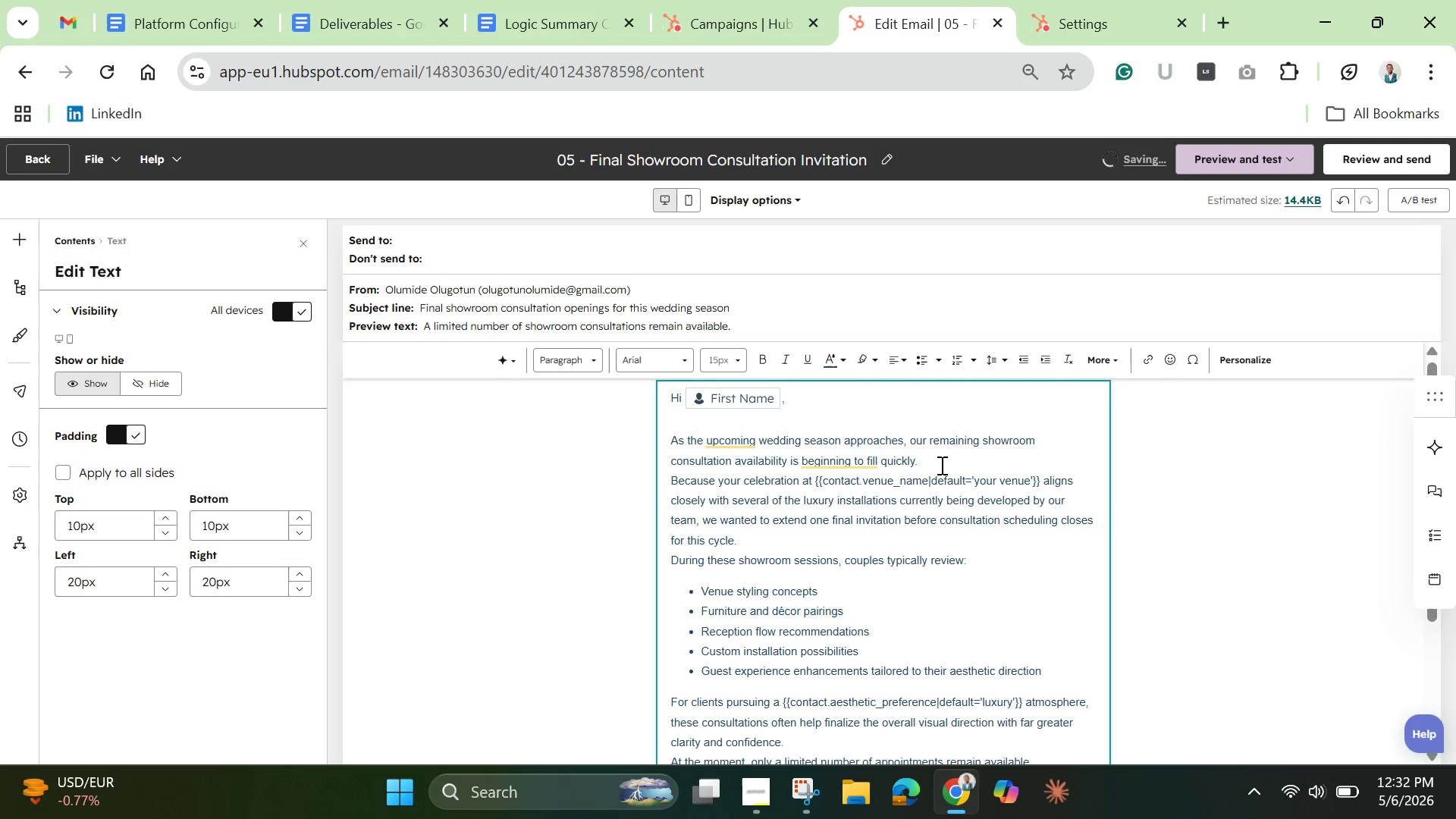 
left_click([940, 465])
 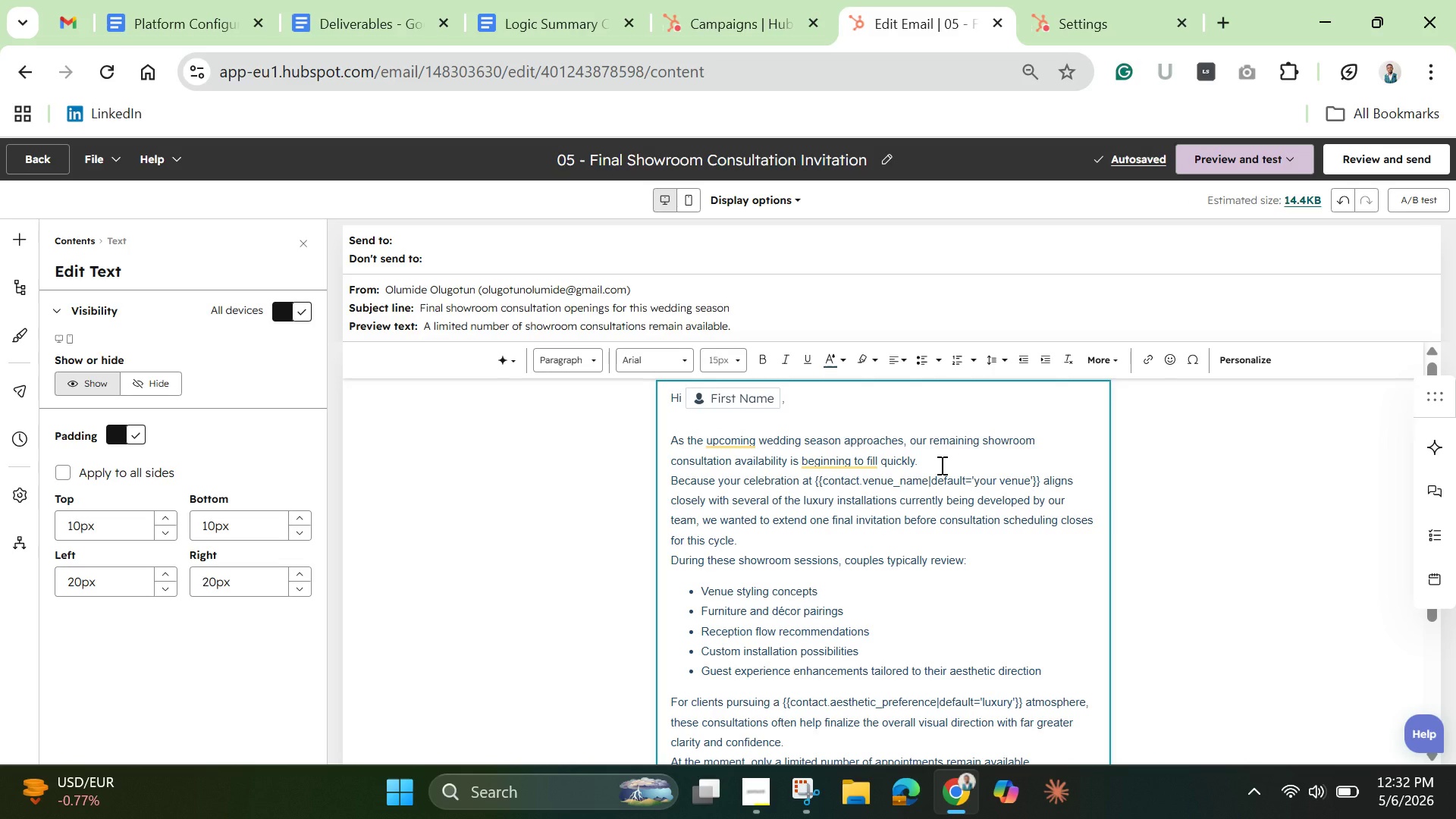 
key(Enter)
 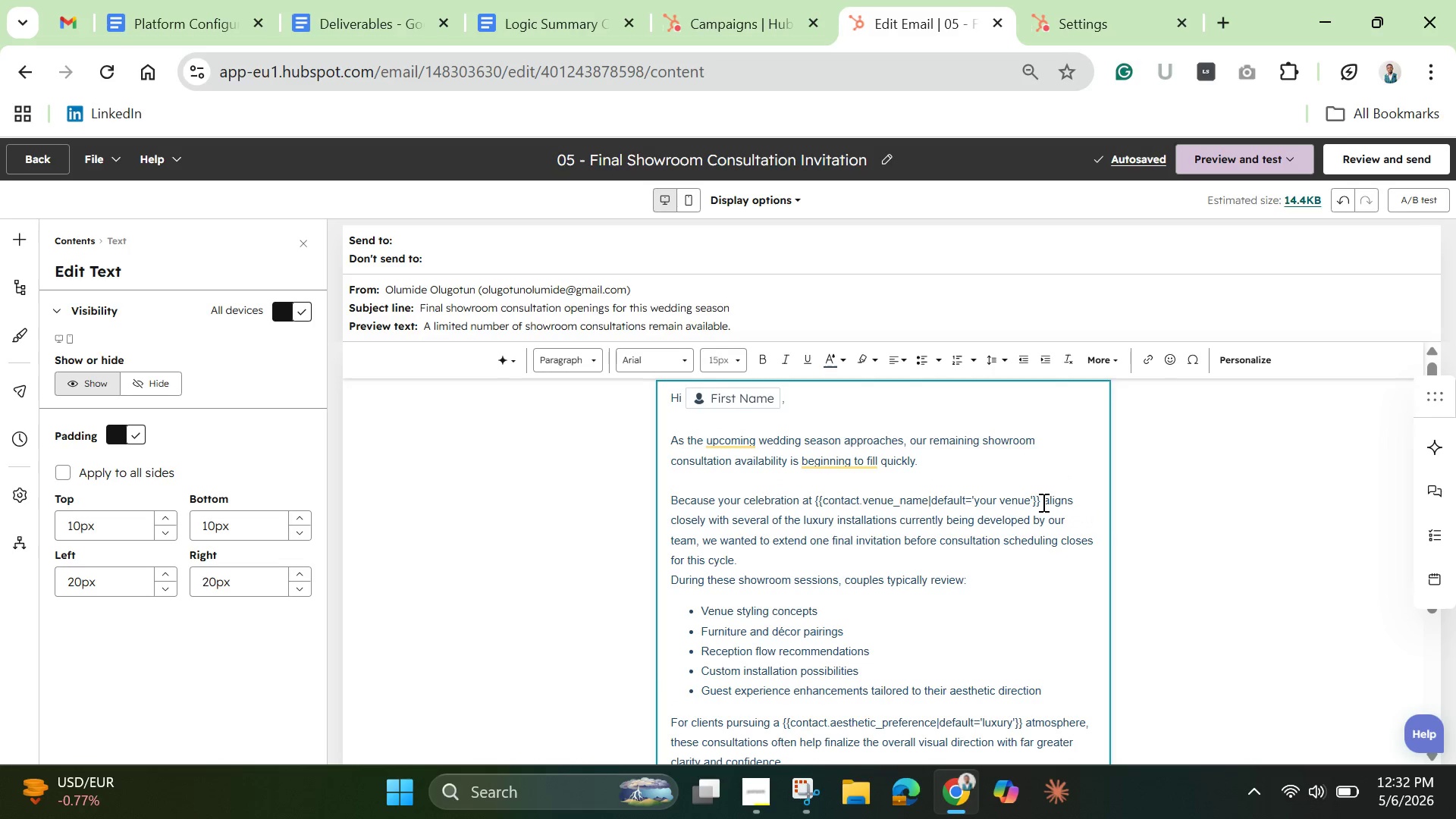 
wait(6.23)
 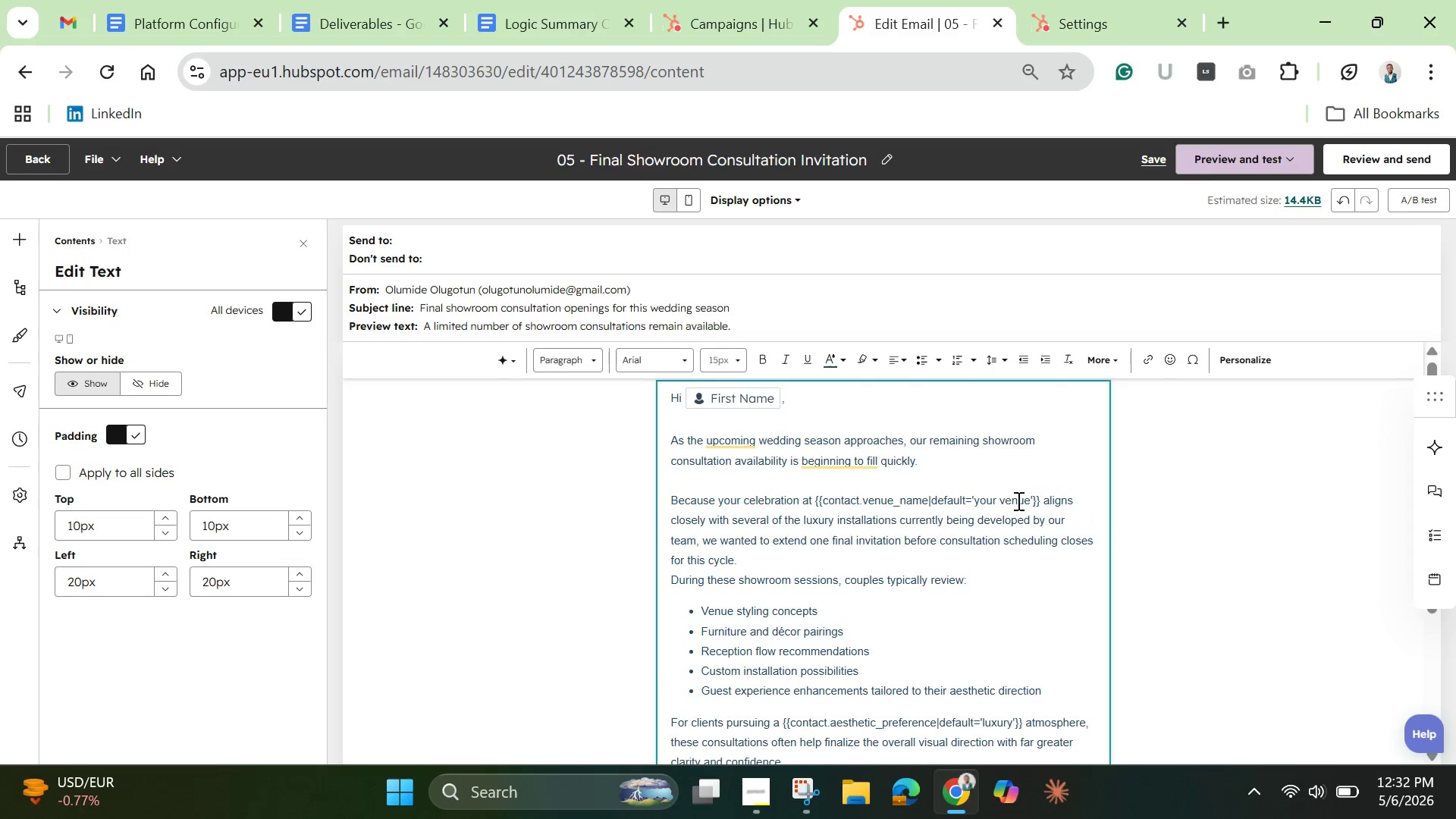 
left_click_drag(start_coordinate=[1038, 503], to_coordinate=[818, 499])
 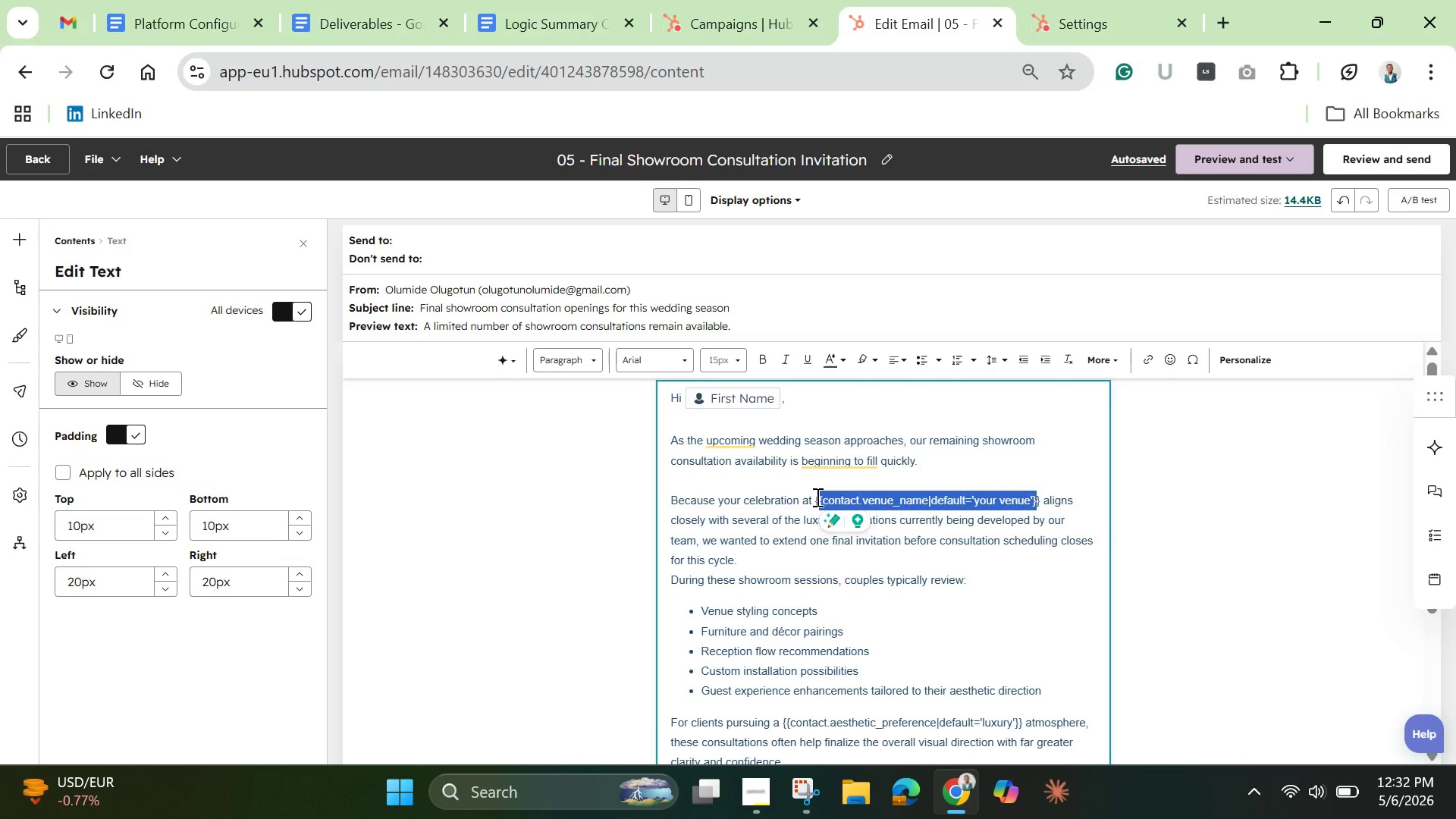 
key(Backspace)
 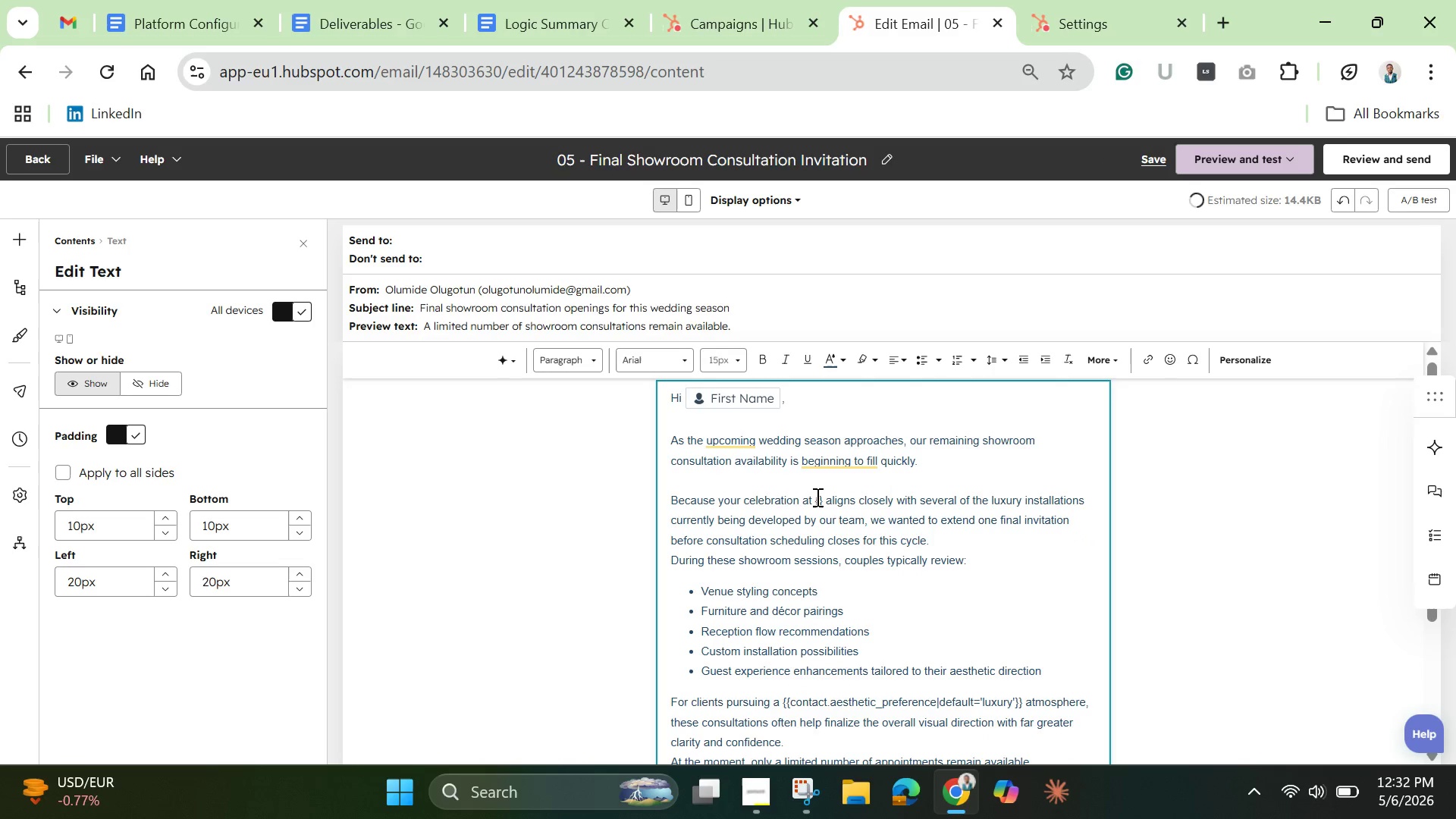 
key(ArrowRight)
 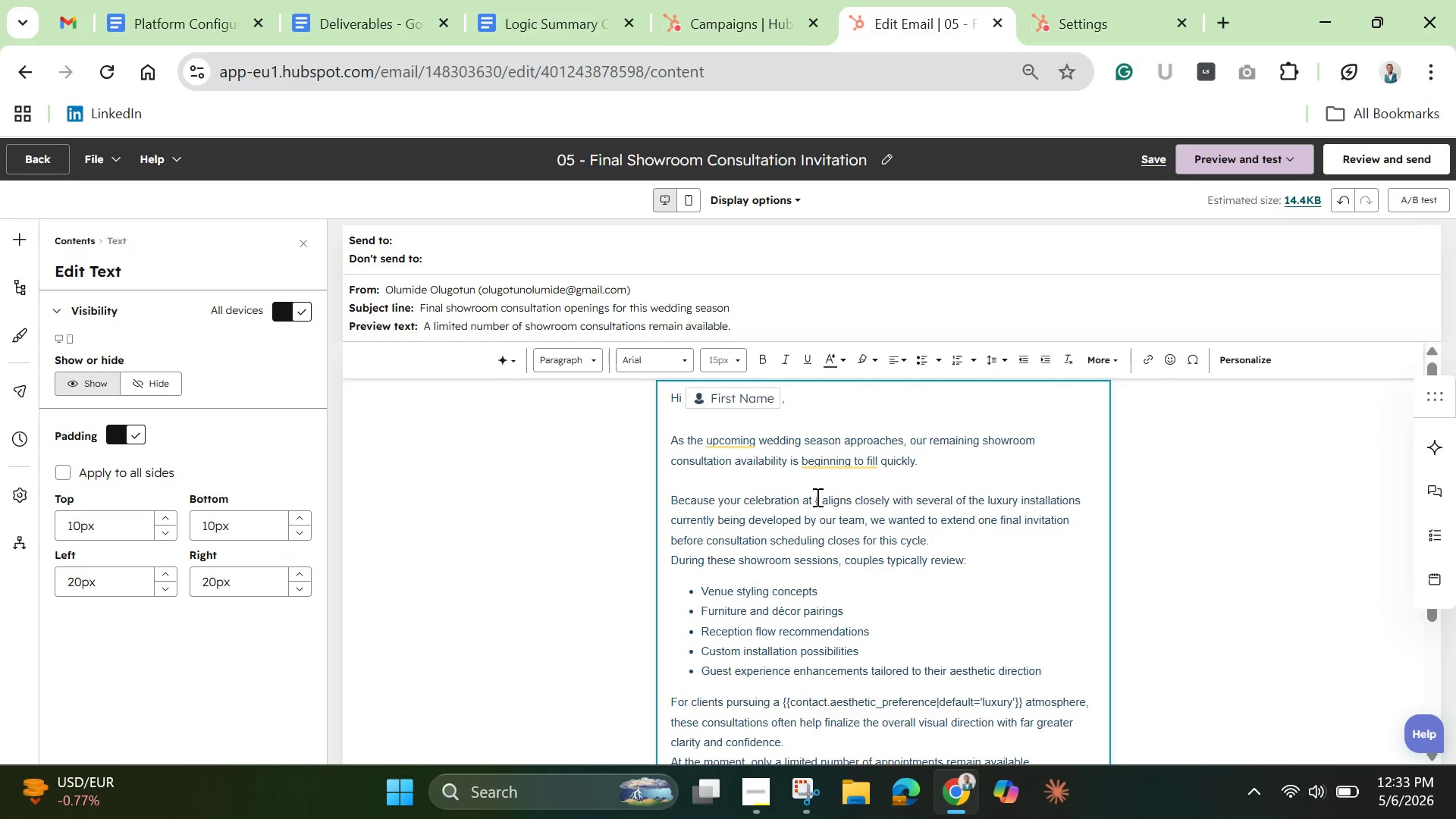 
key(Backspace)
 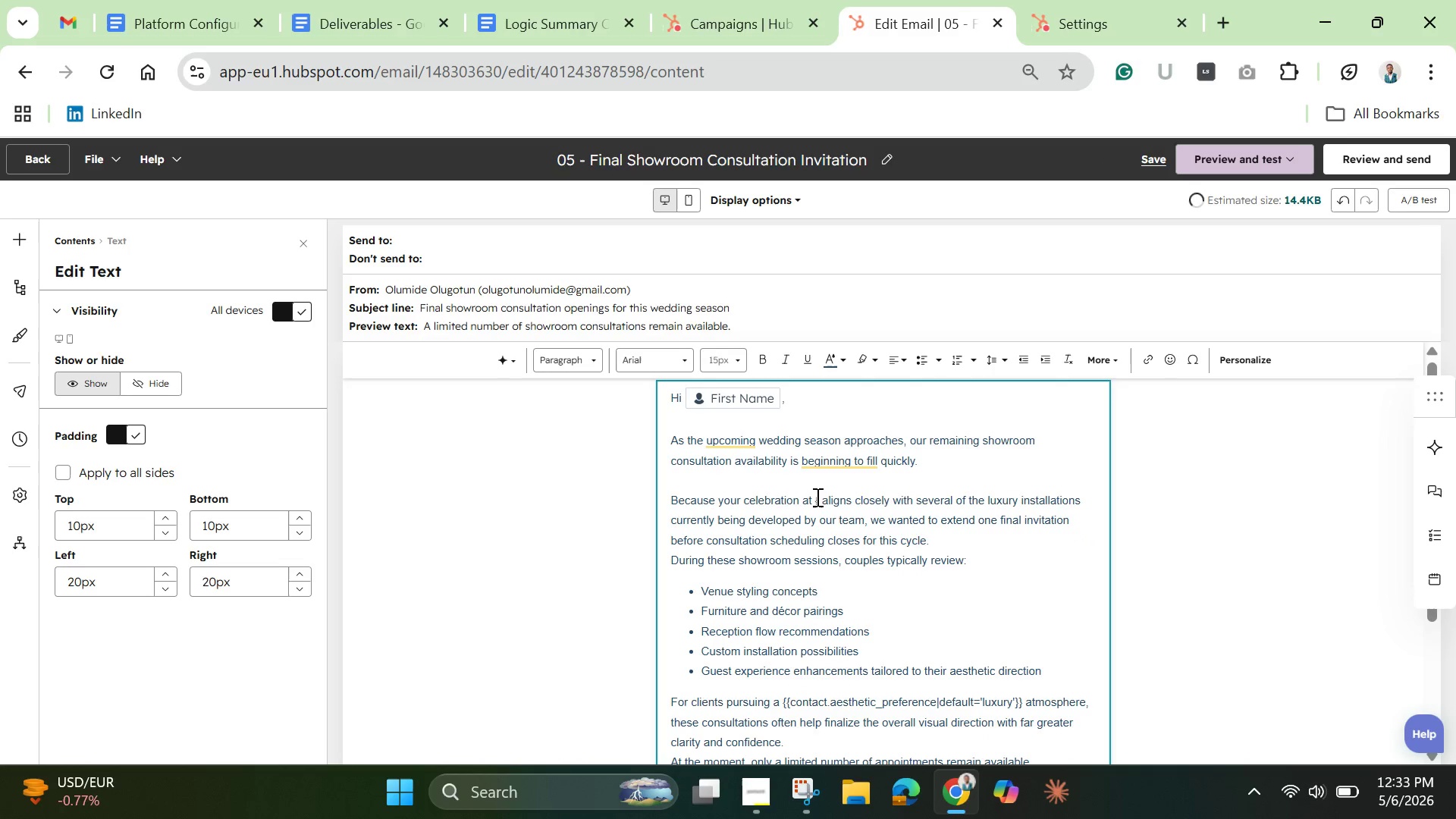 
key(Backspace)
 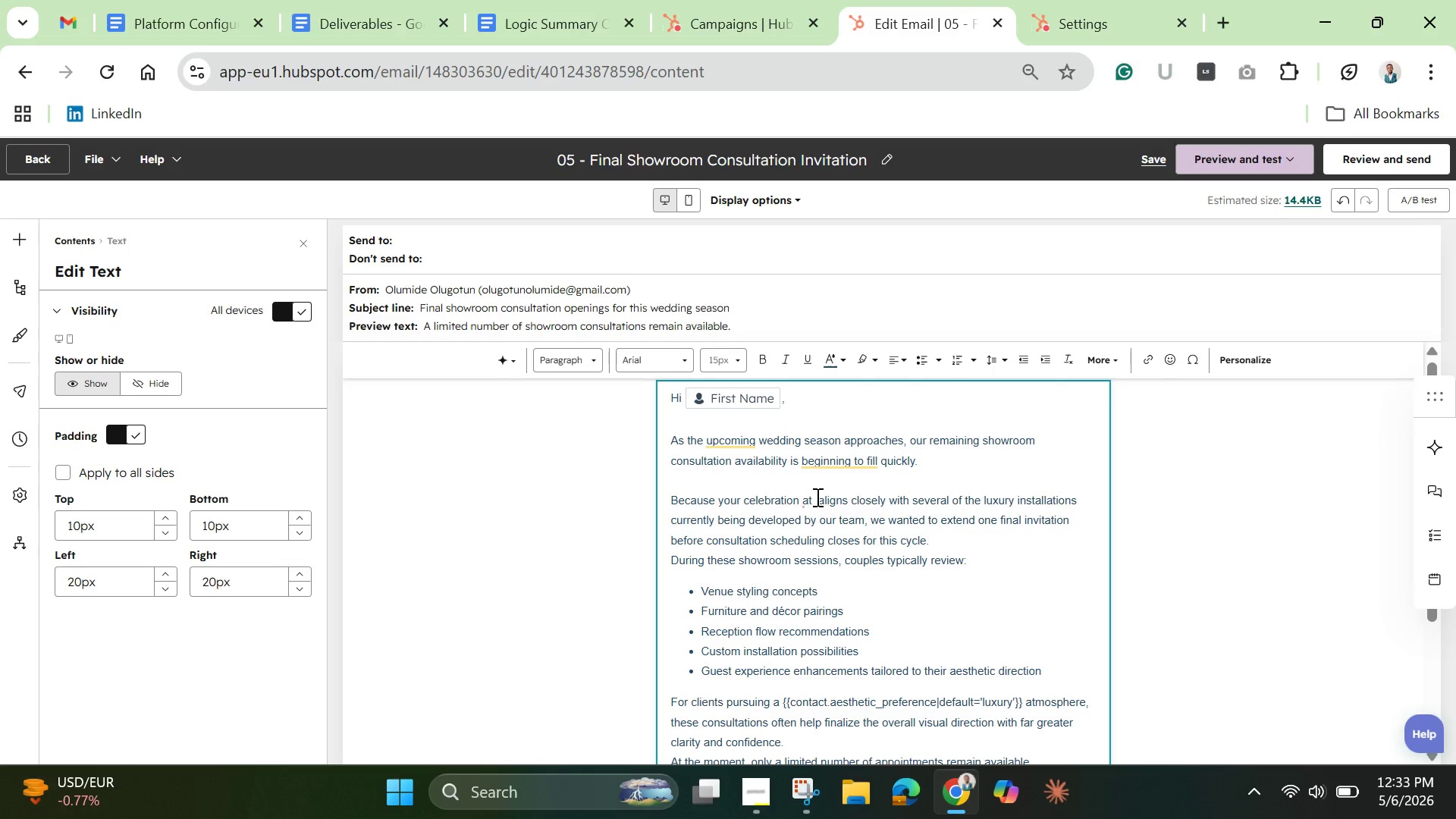 
key(V)
 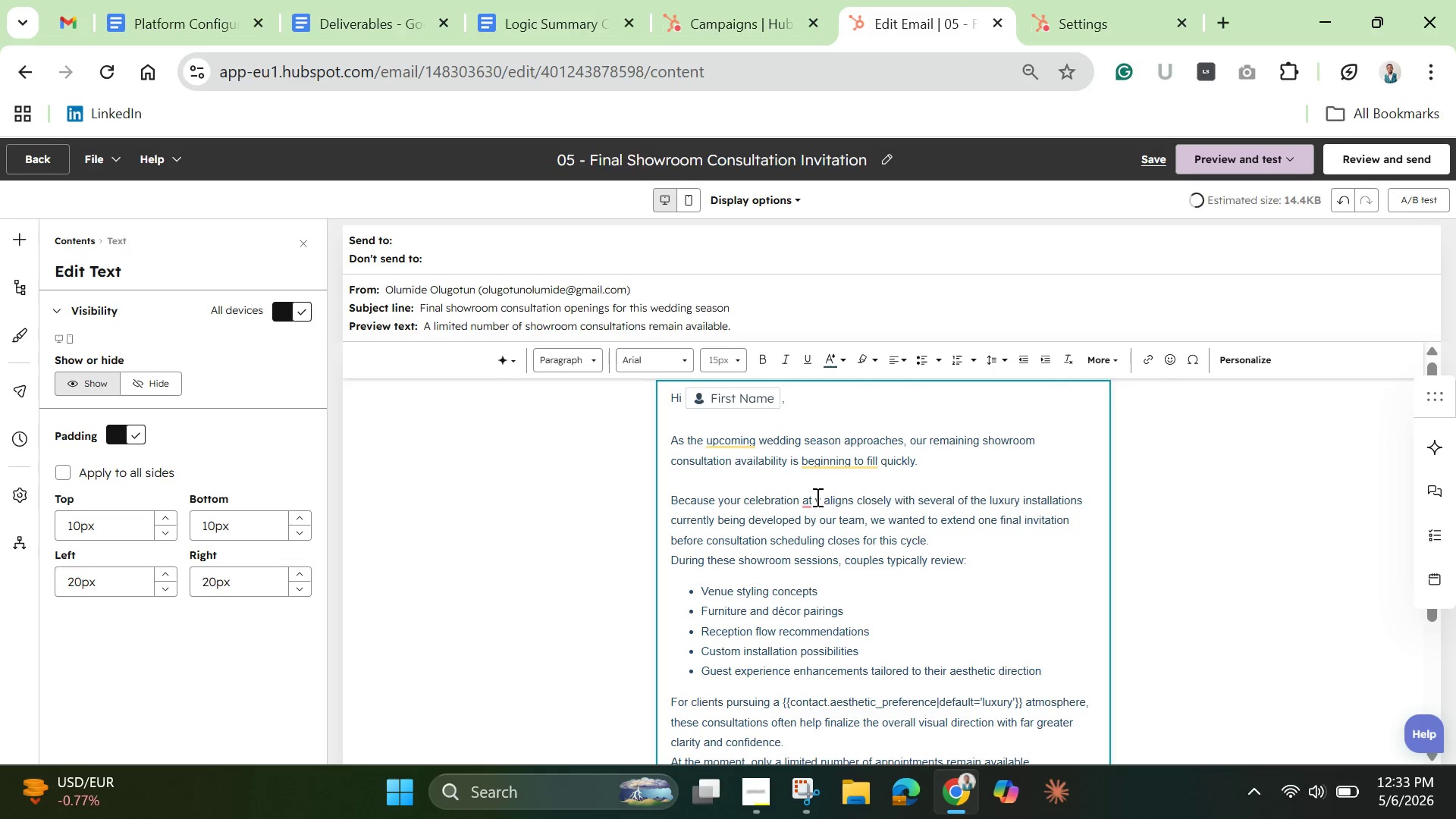 
key(Backspace)
 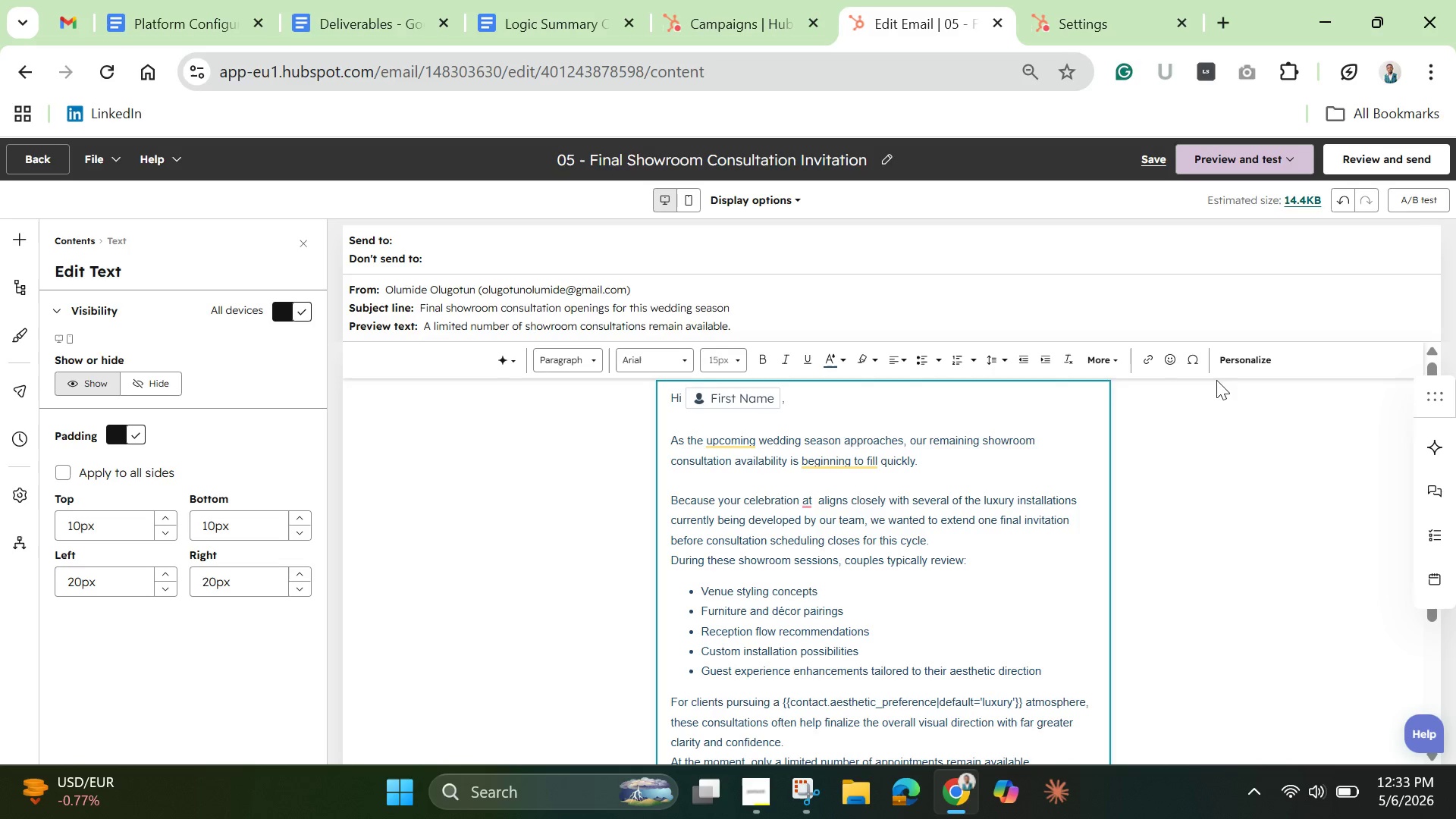 
left_click([1240, 365])
 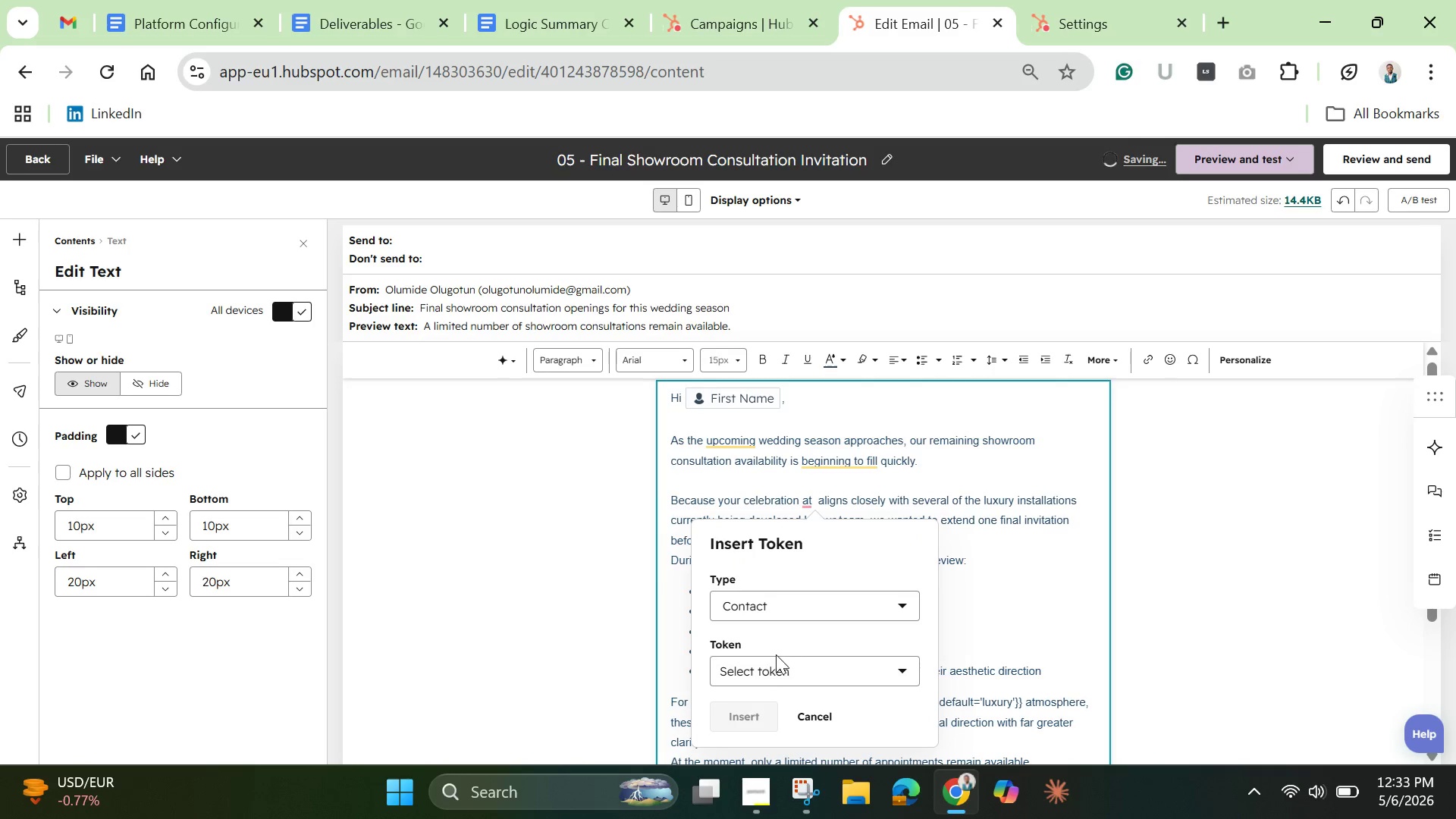 
left_click([767, 667])
 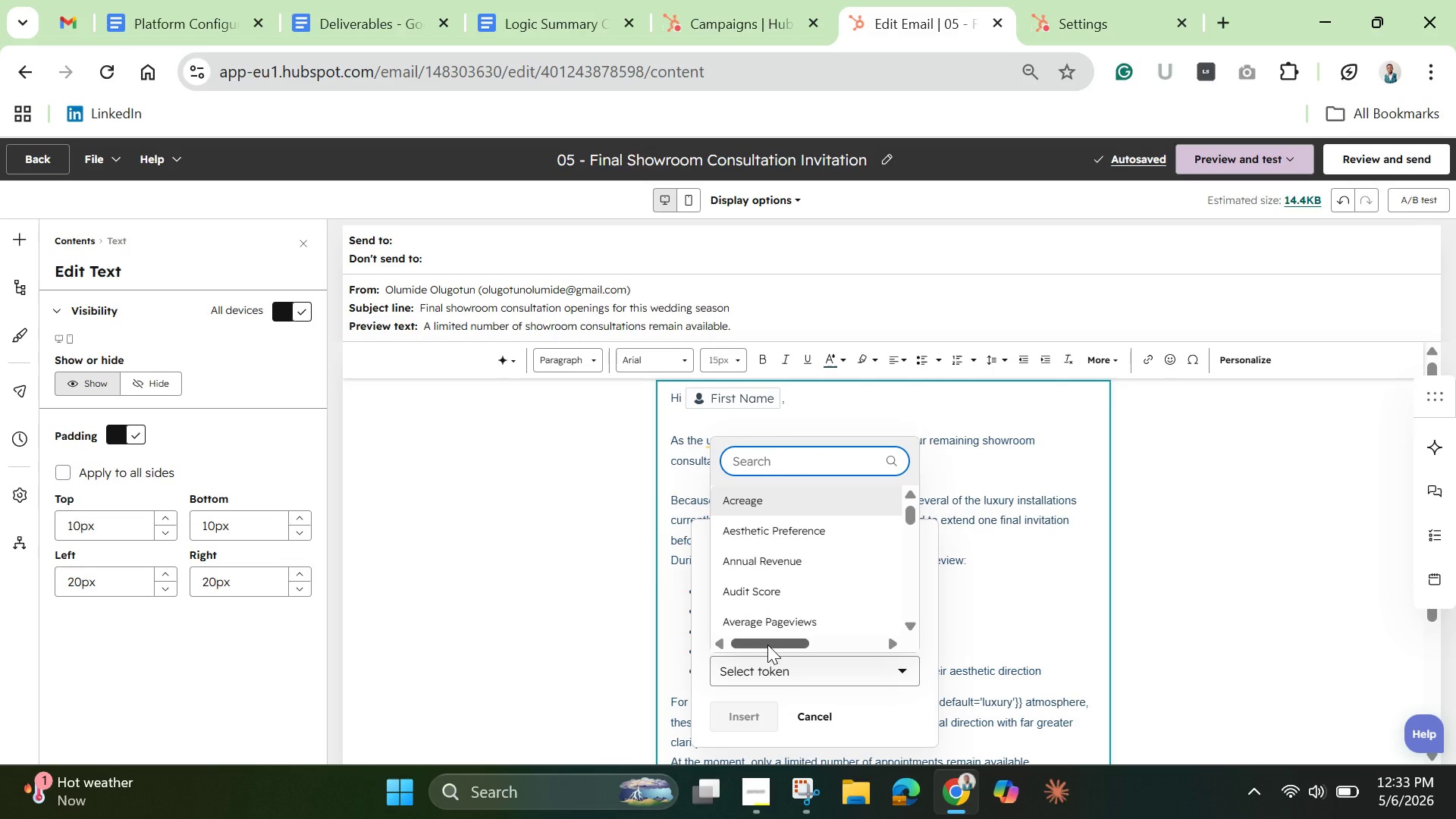 
type(venue)
 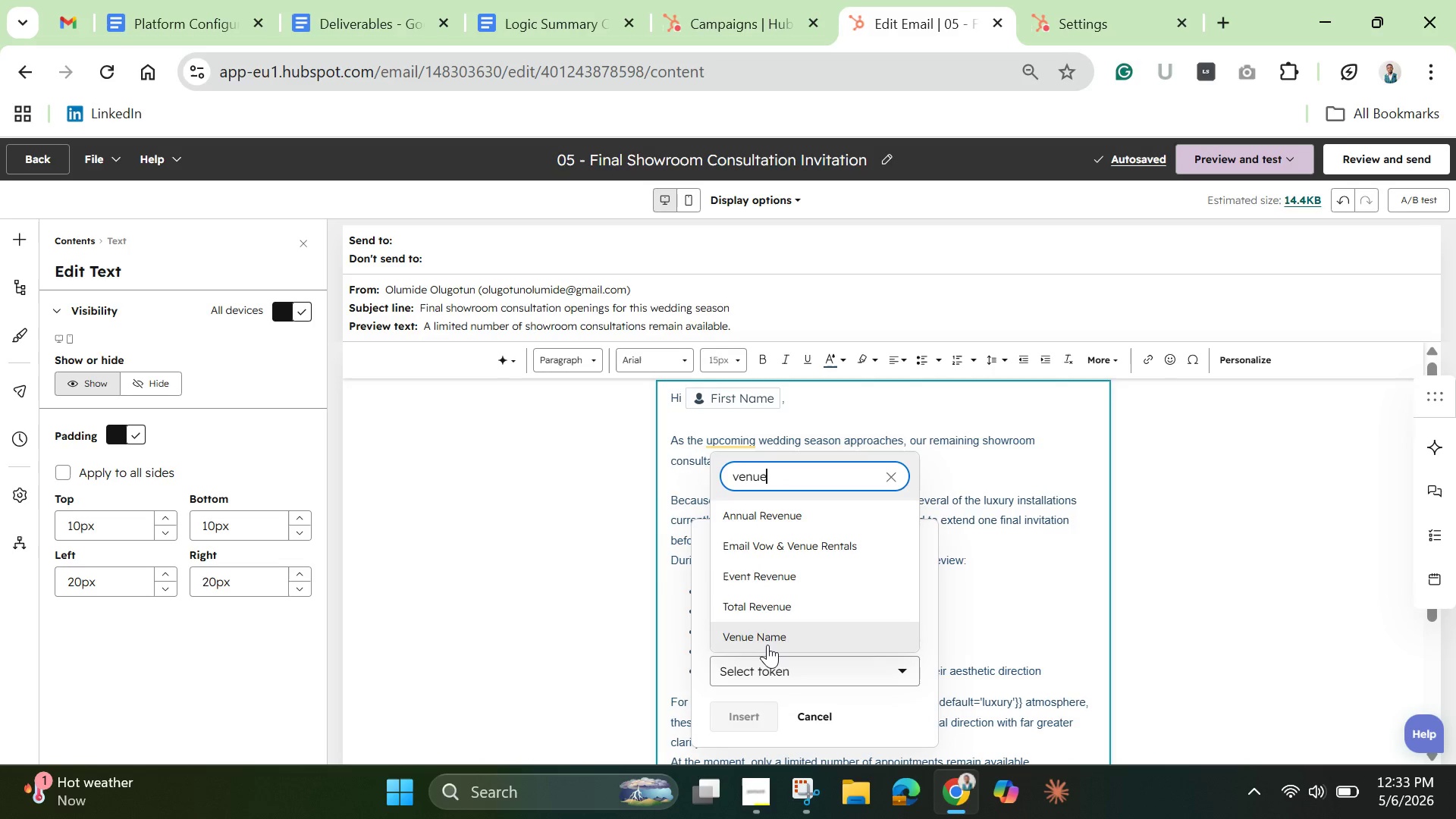 
left_click([767, 645])
 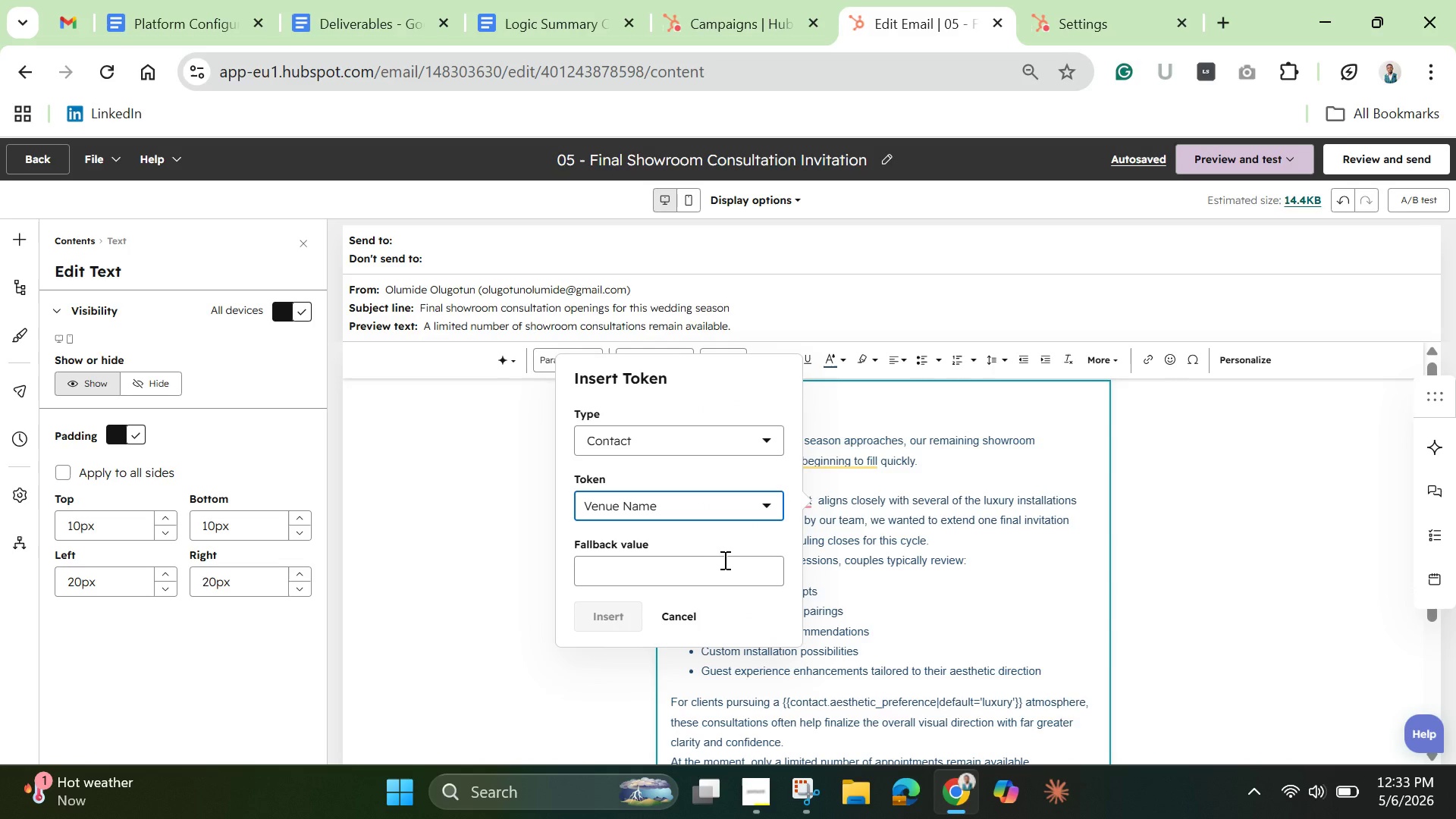 
left_click([715, 566])
 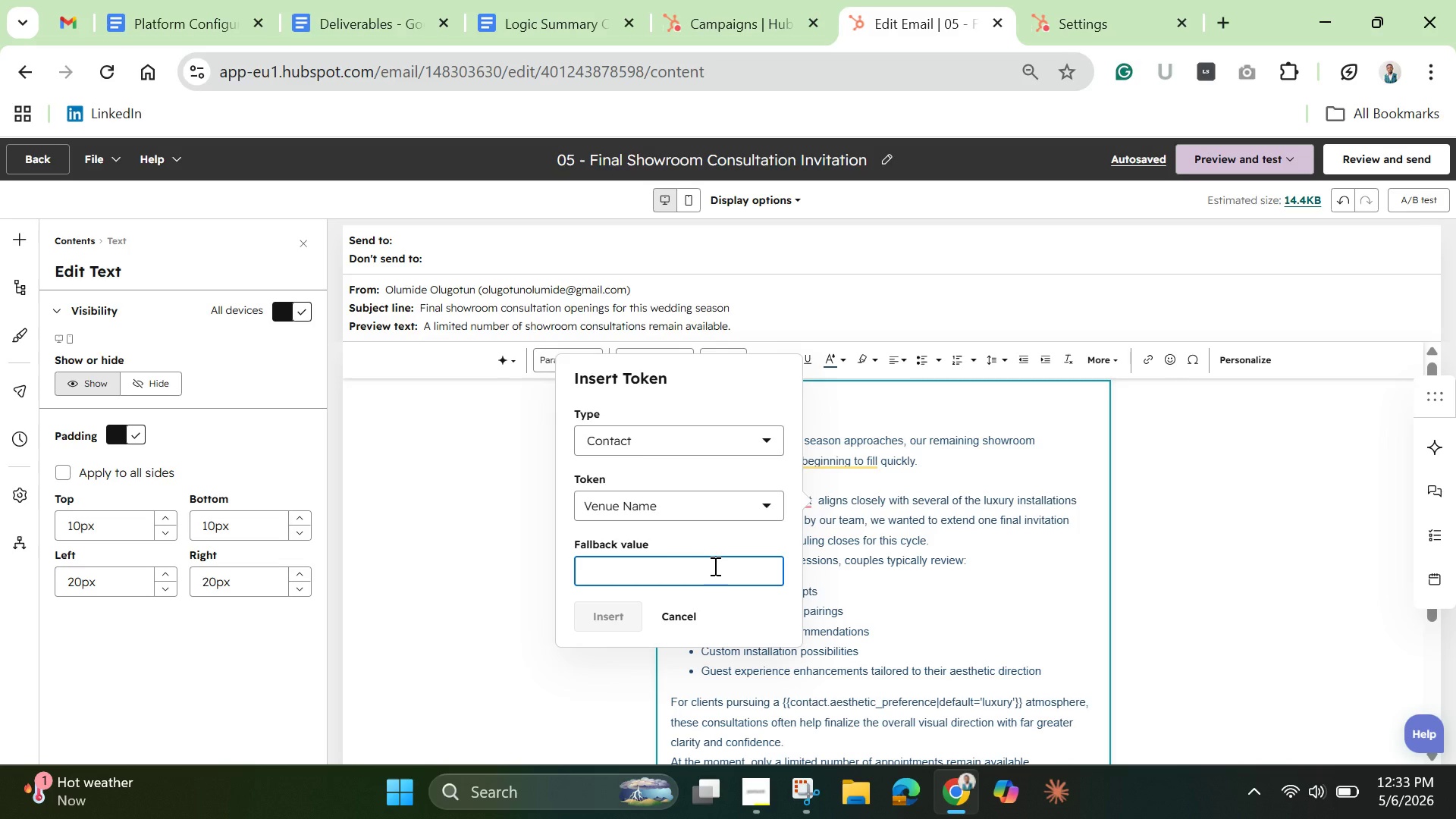 
wait(8.84)
 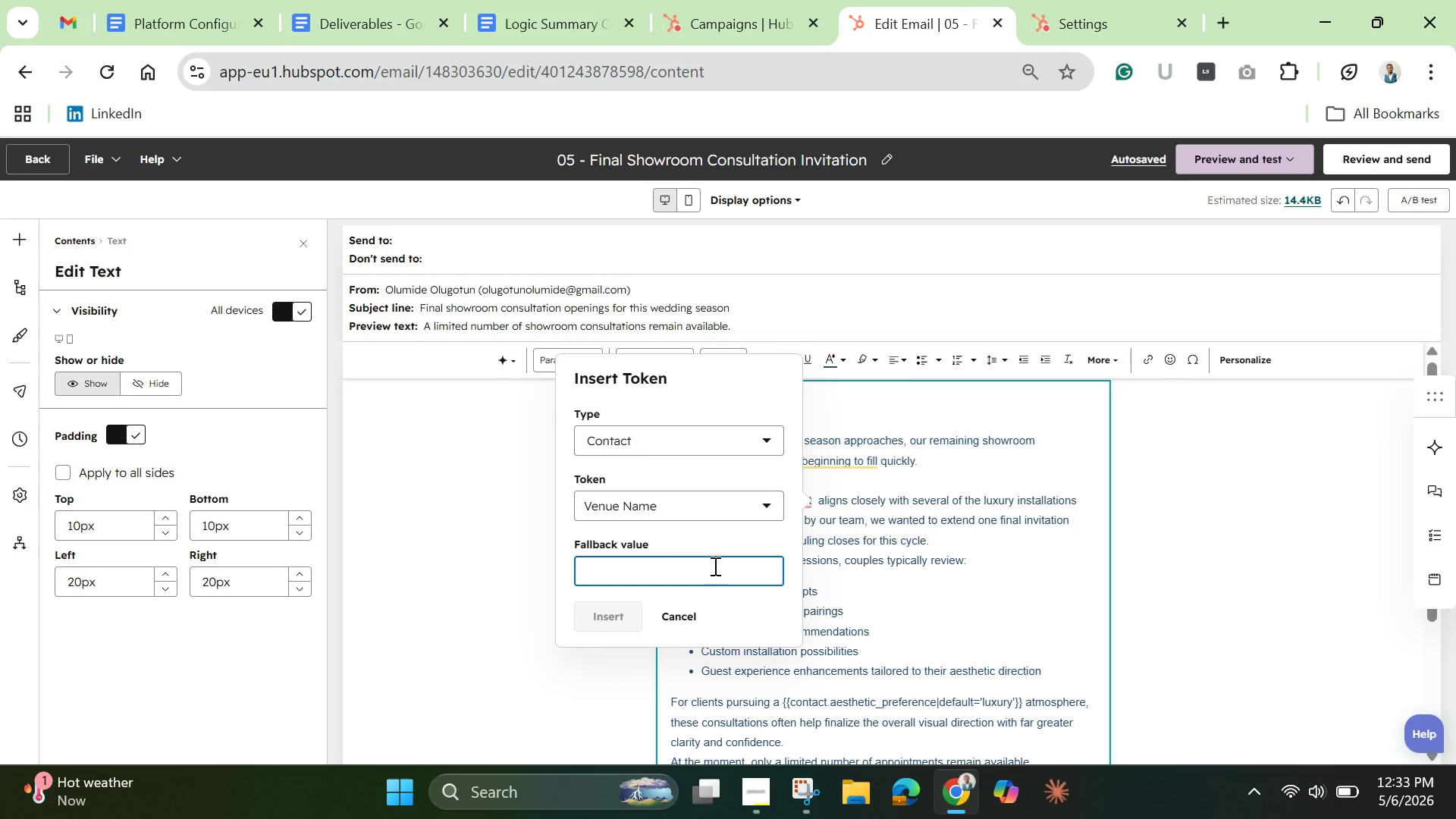 
type(your venue)
 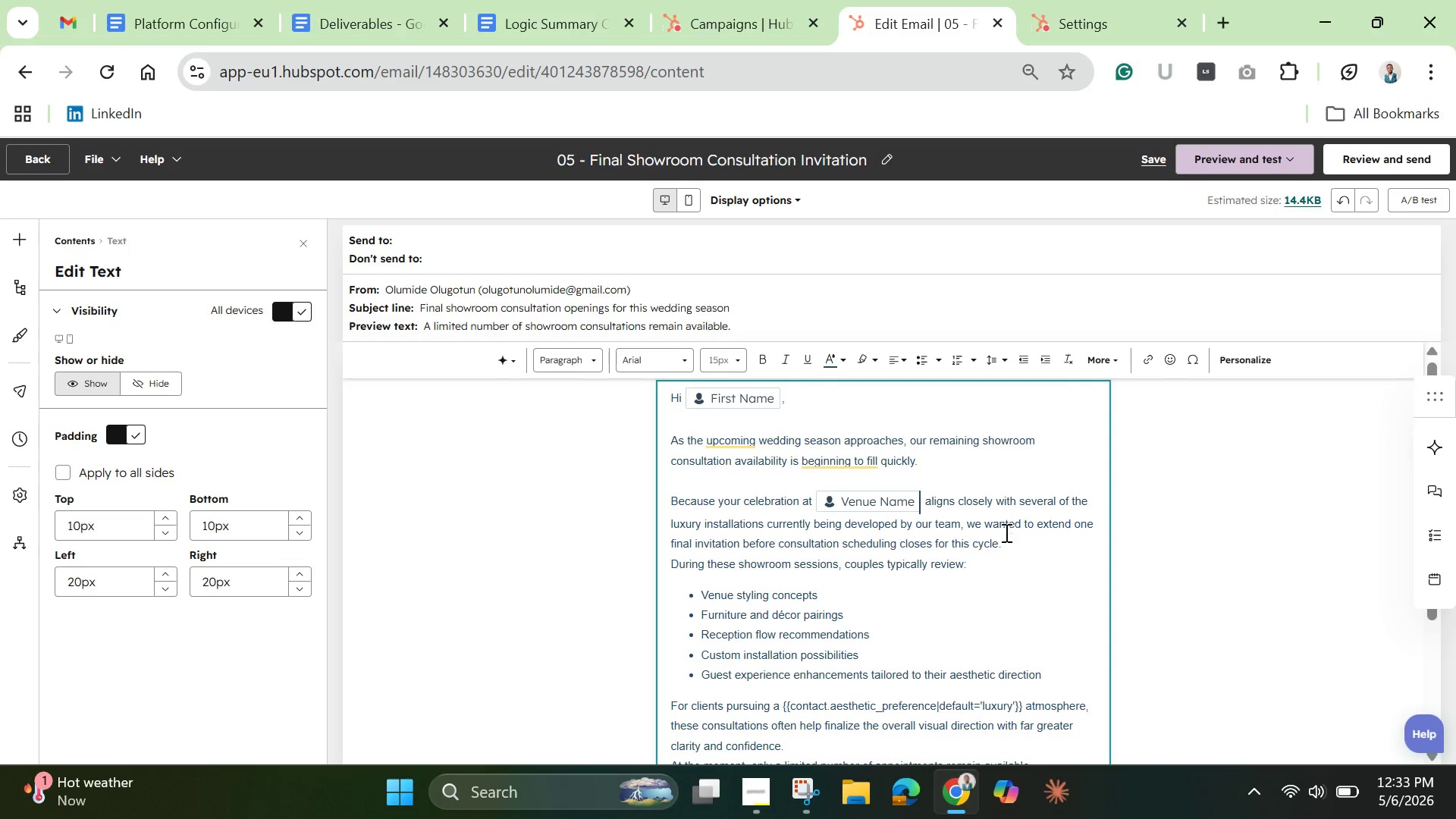 
wait(5.97)
 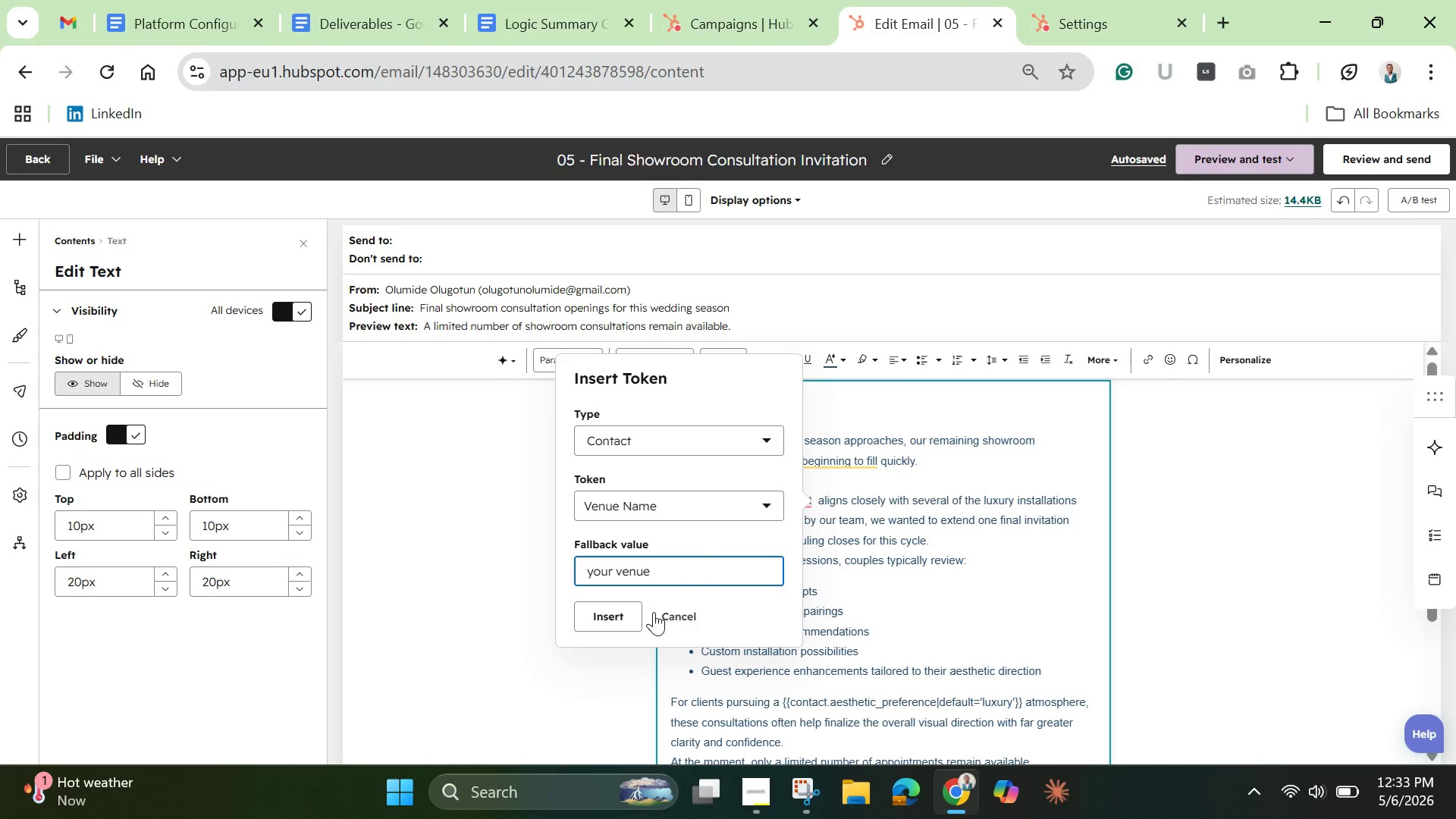 
left_click([1016, 548])
 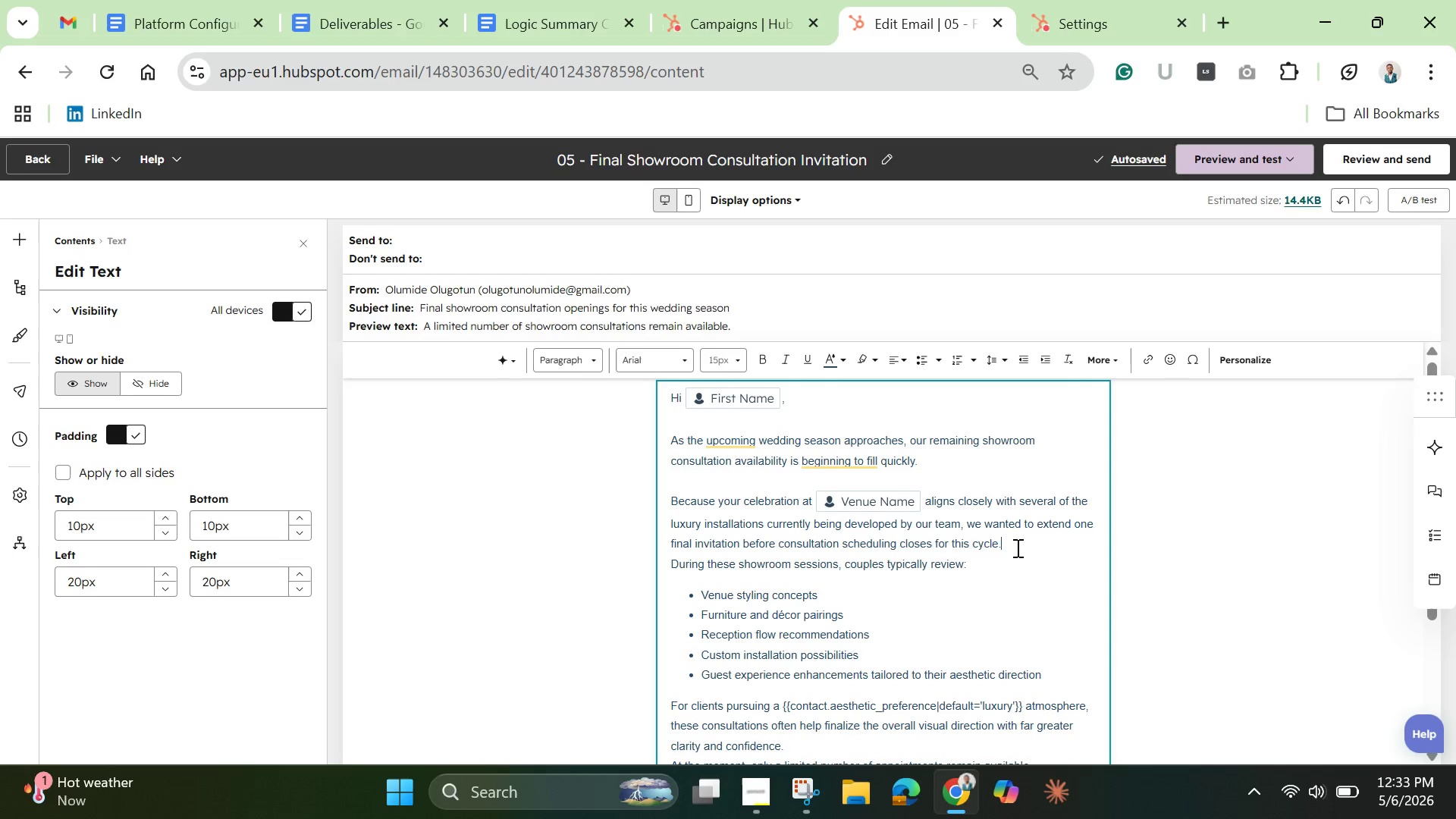 
key(Enter)
 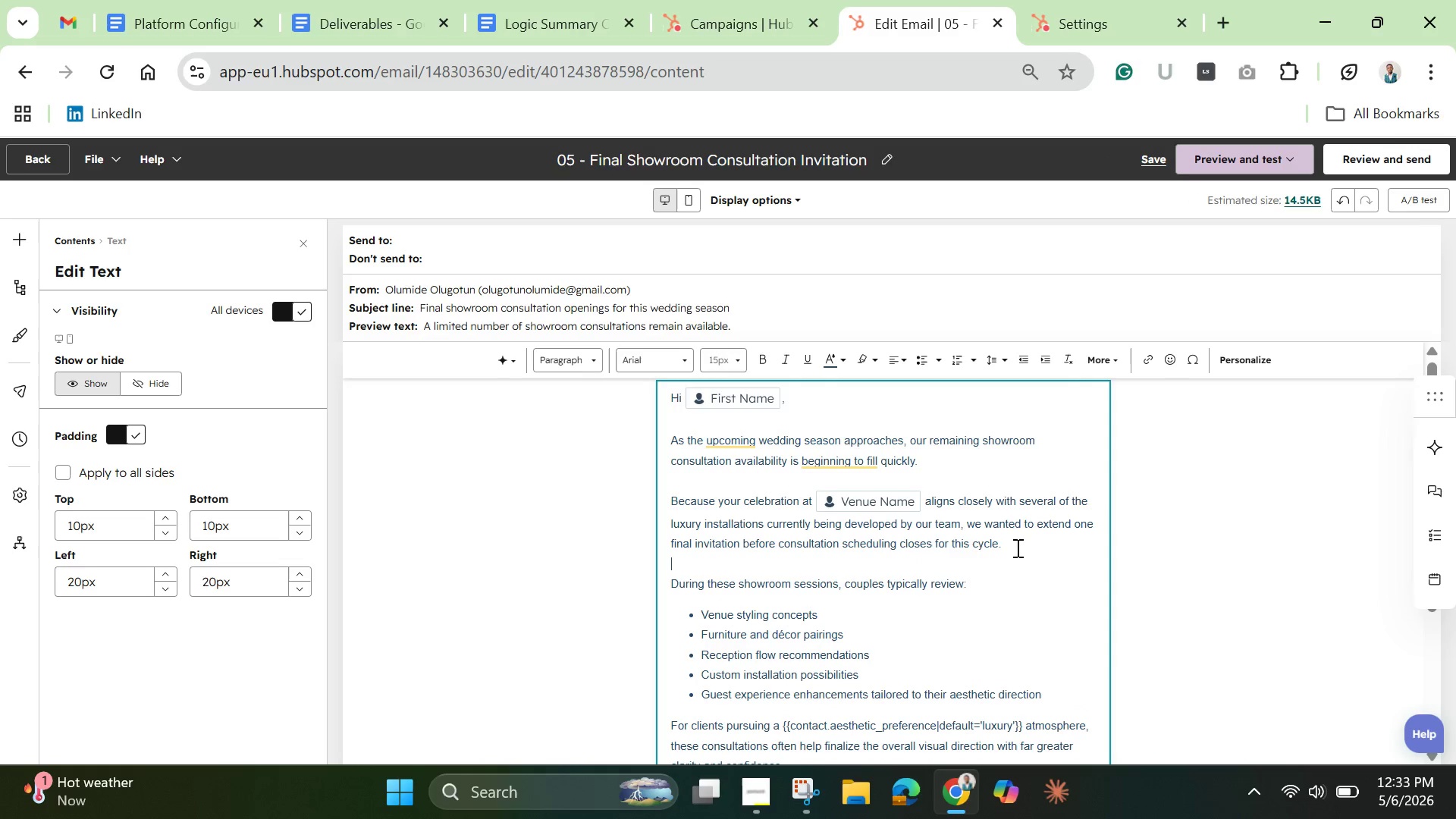 
key(ArrowDown)
 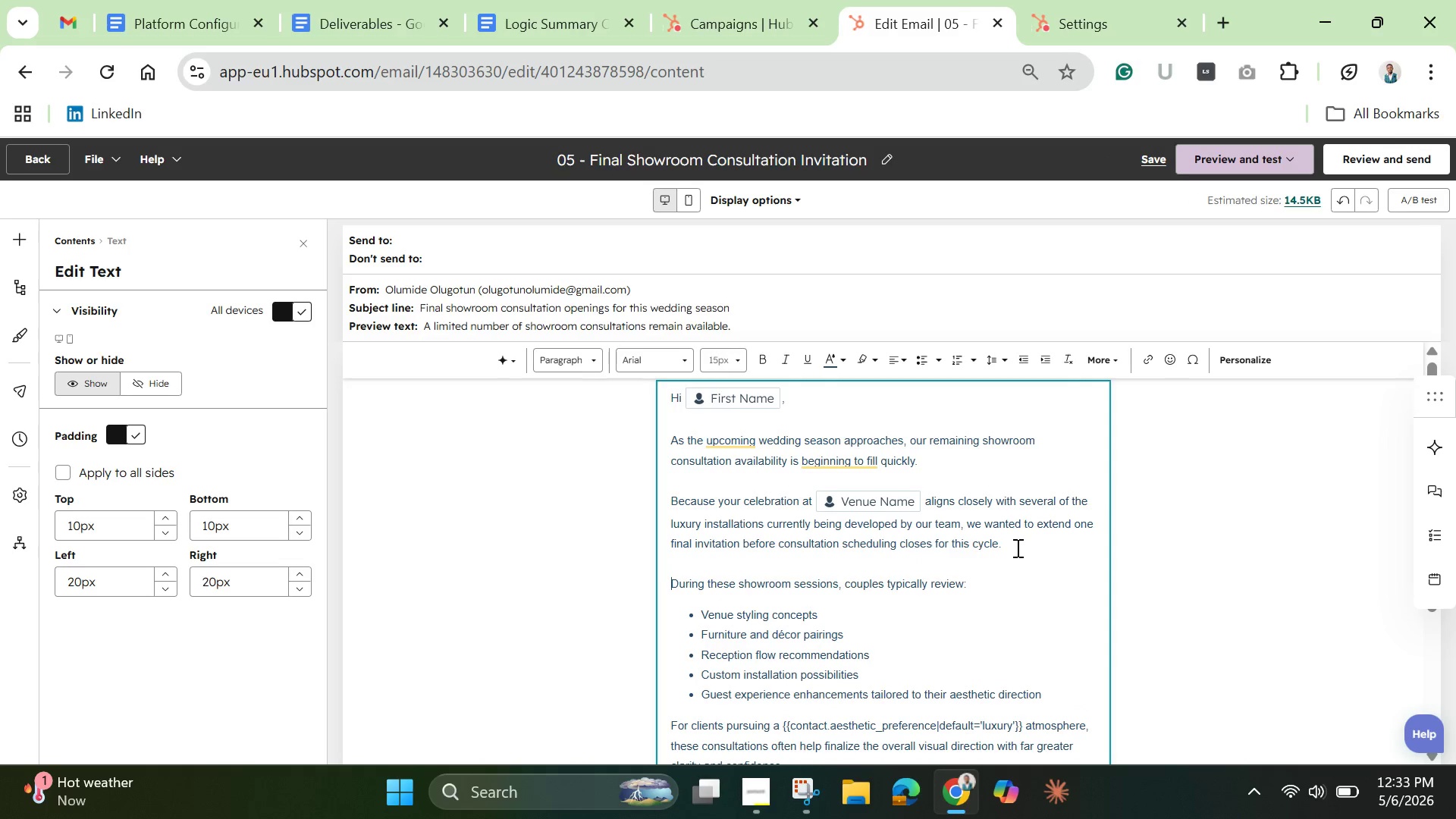 
key(ArrowDown)
 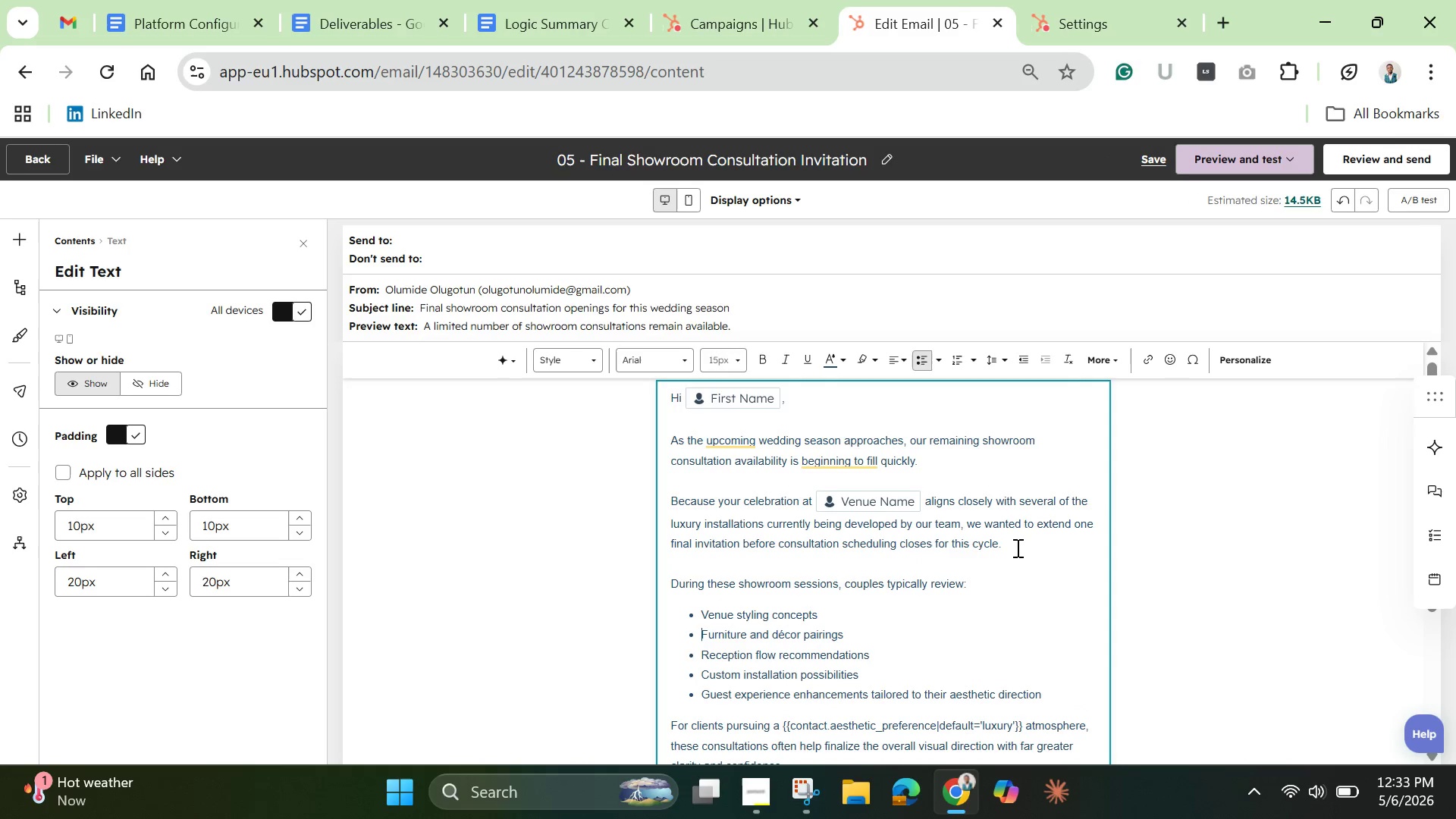 
key(ArrowDown)
 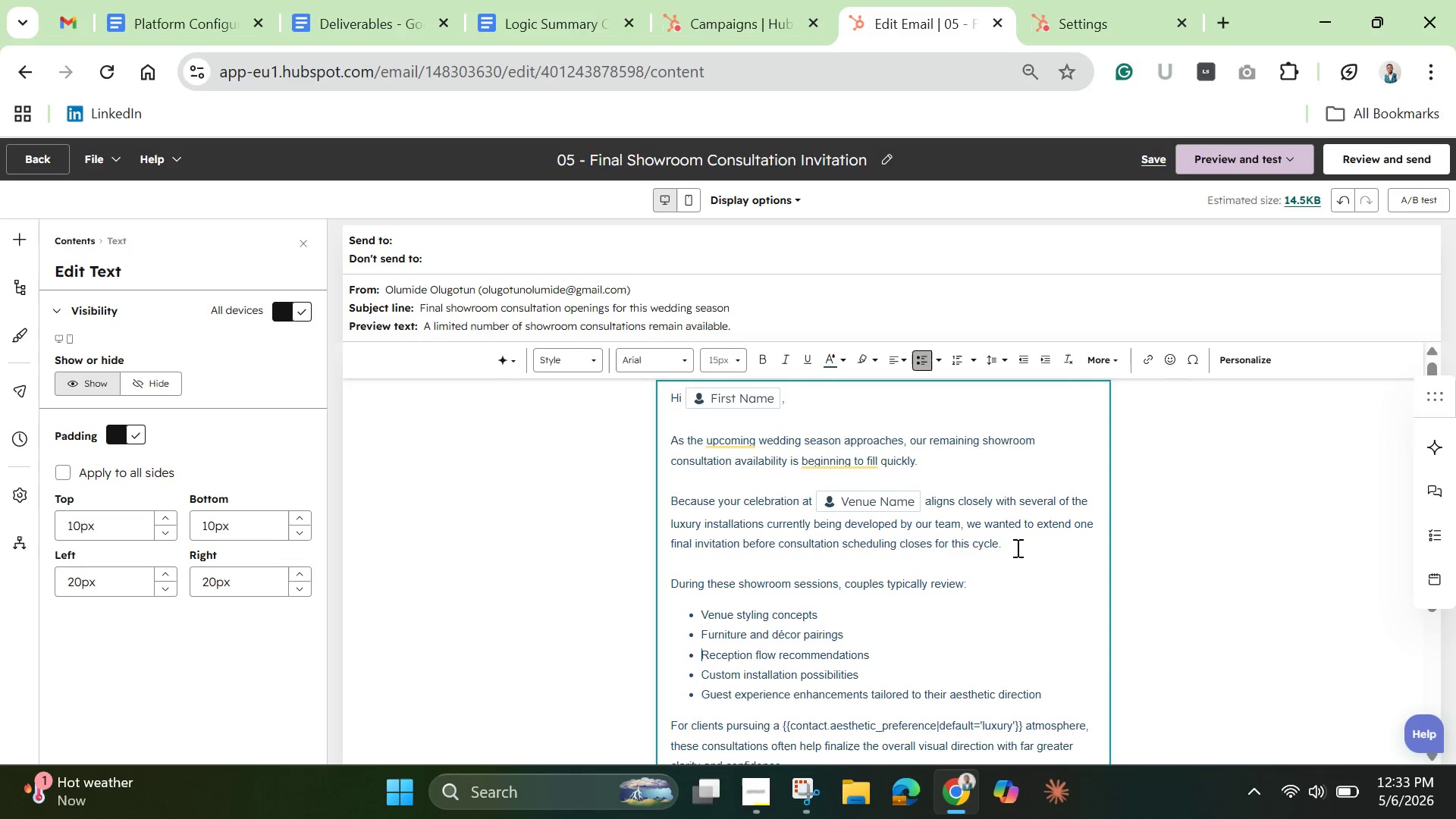 
key(ArrowDown)
 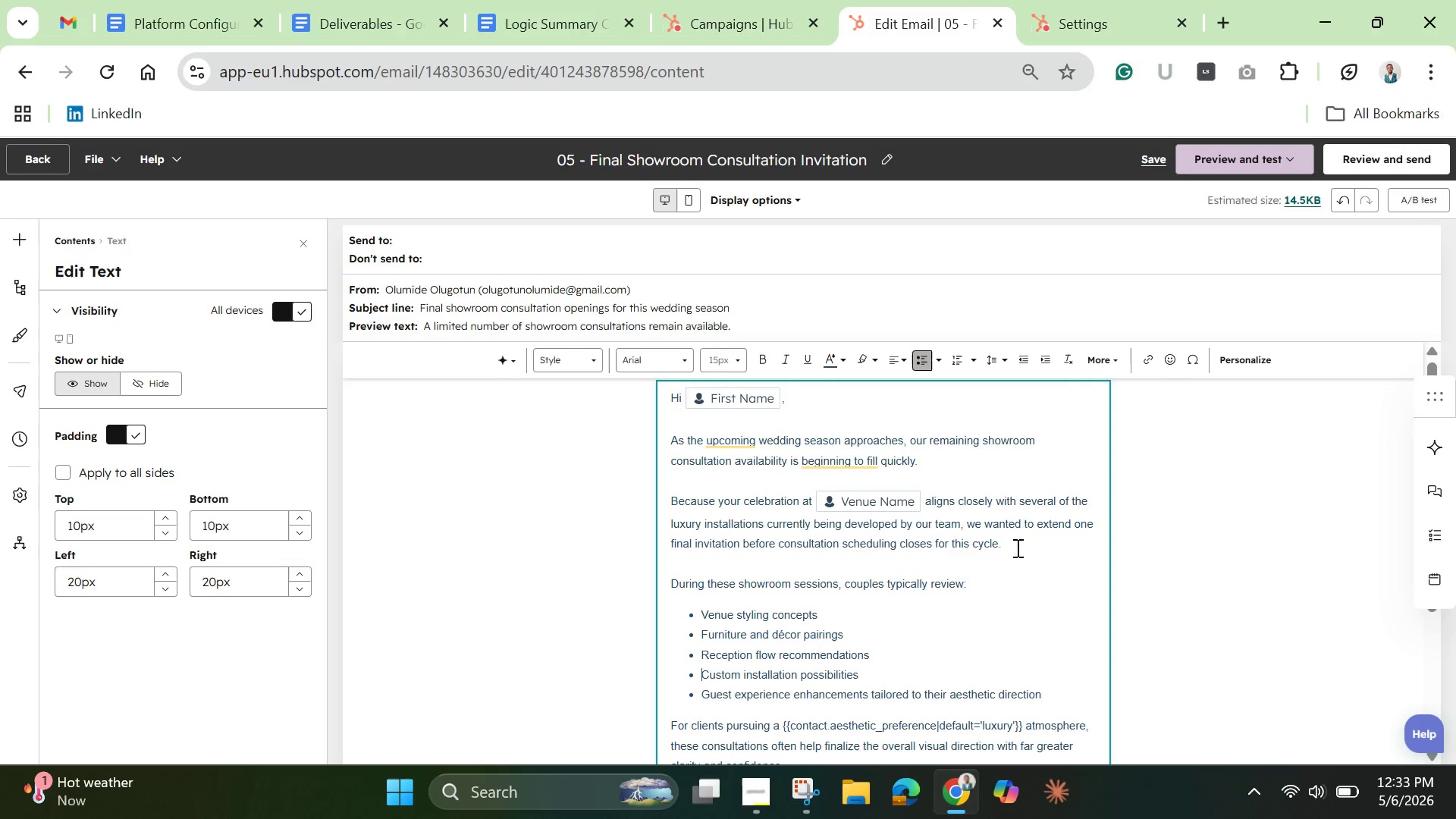 
key(ArrowDown)
 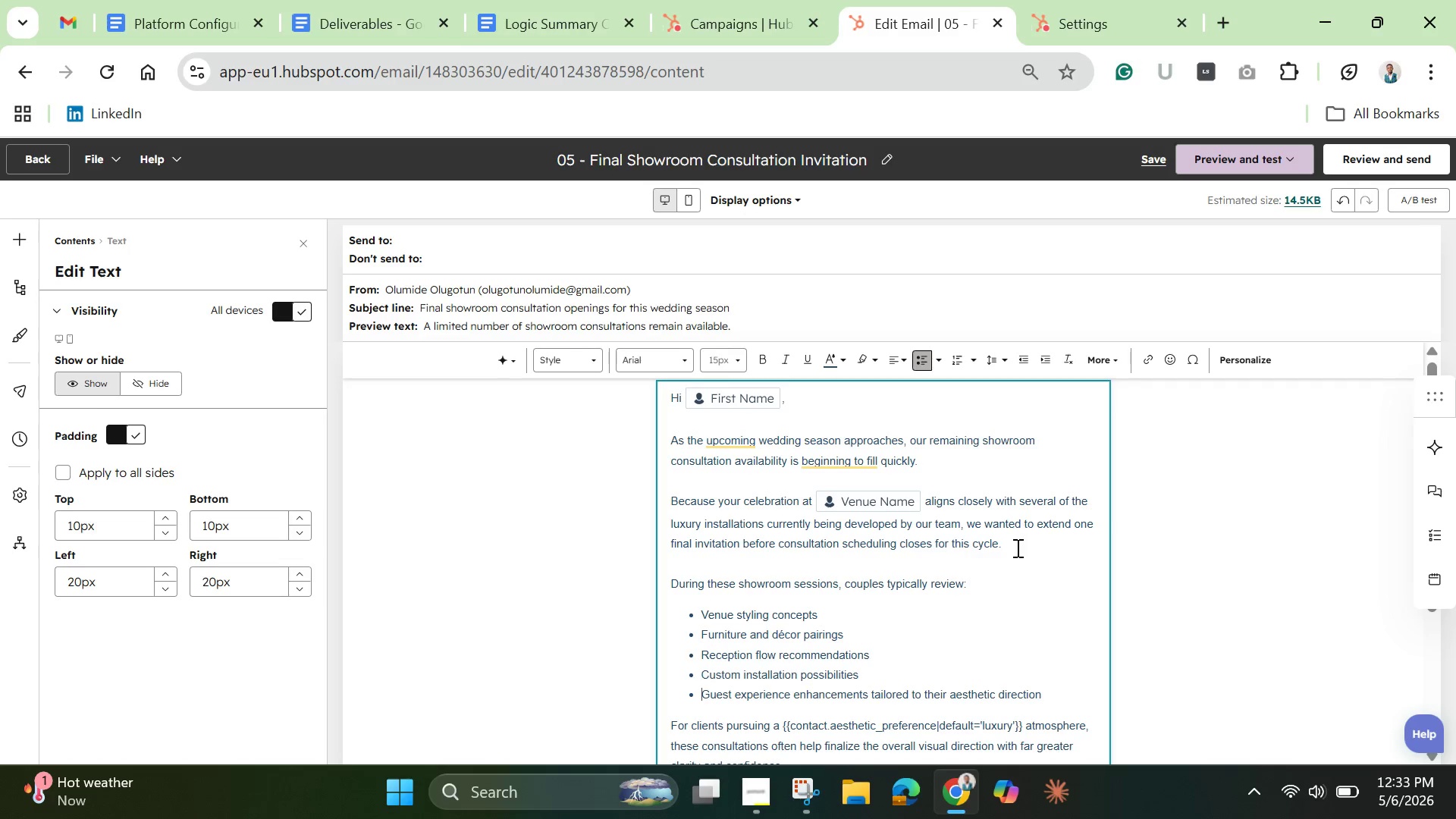 
key(ArrowDown)
 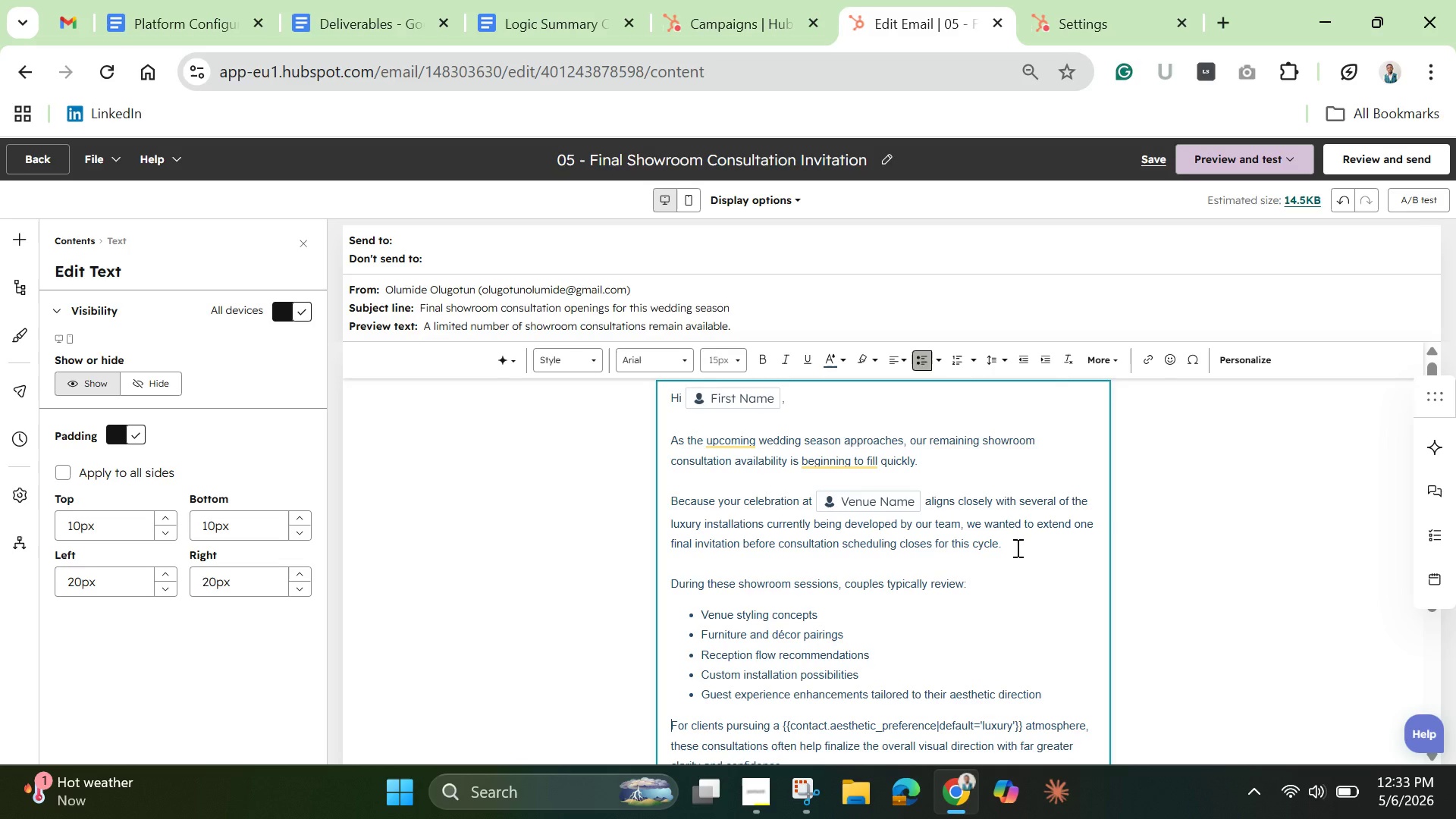 
key(ArrowDown)
 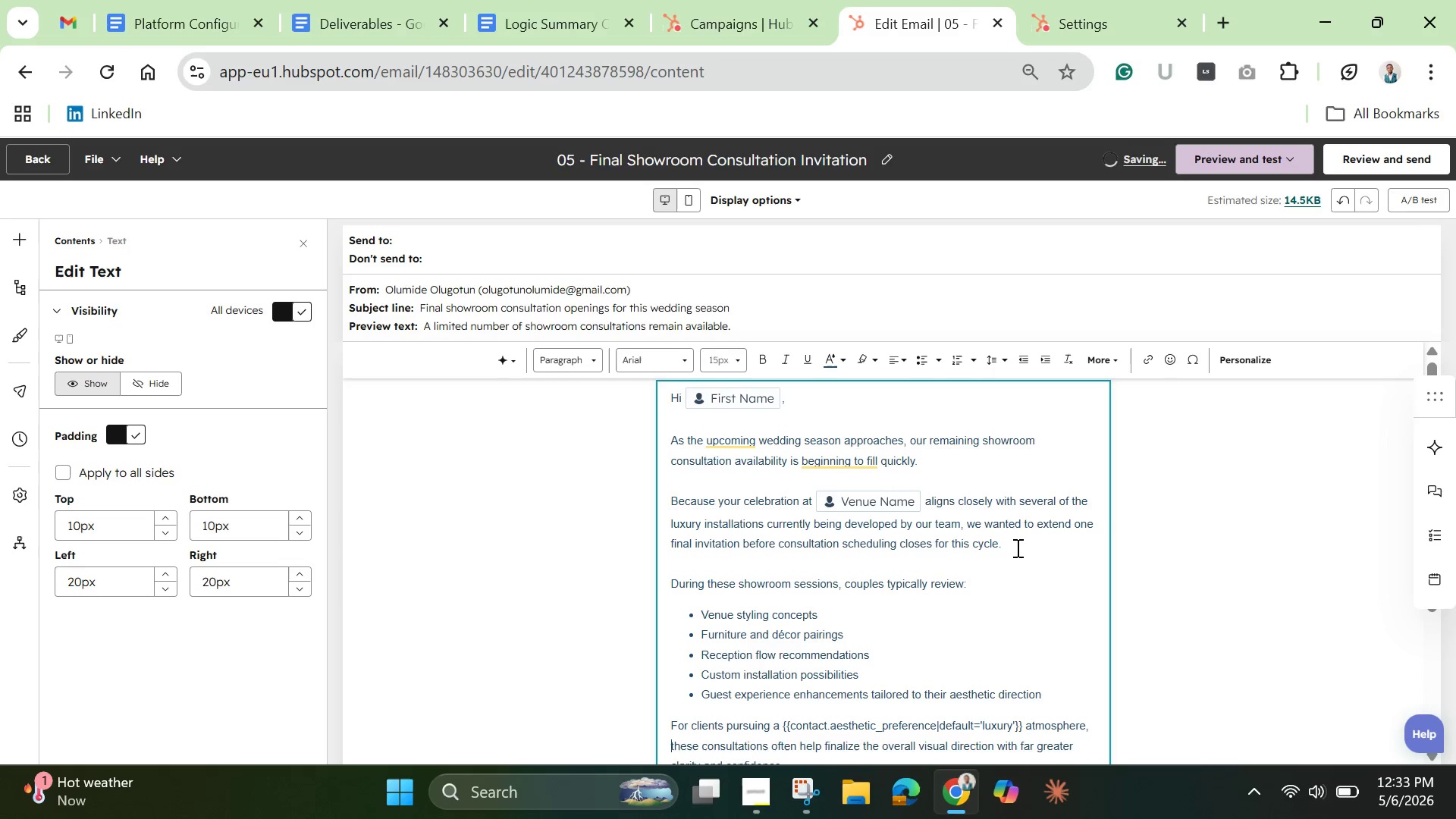 
key(ArrowDown)
 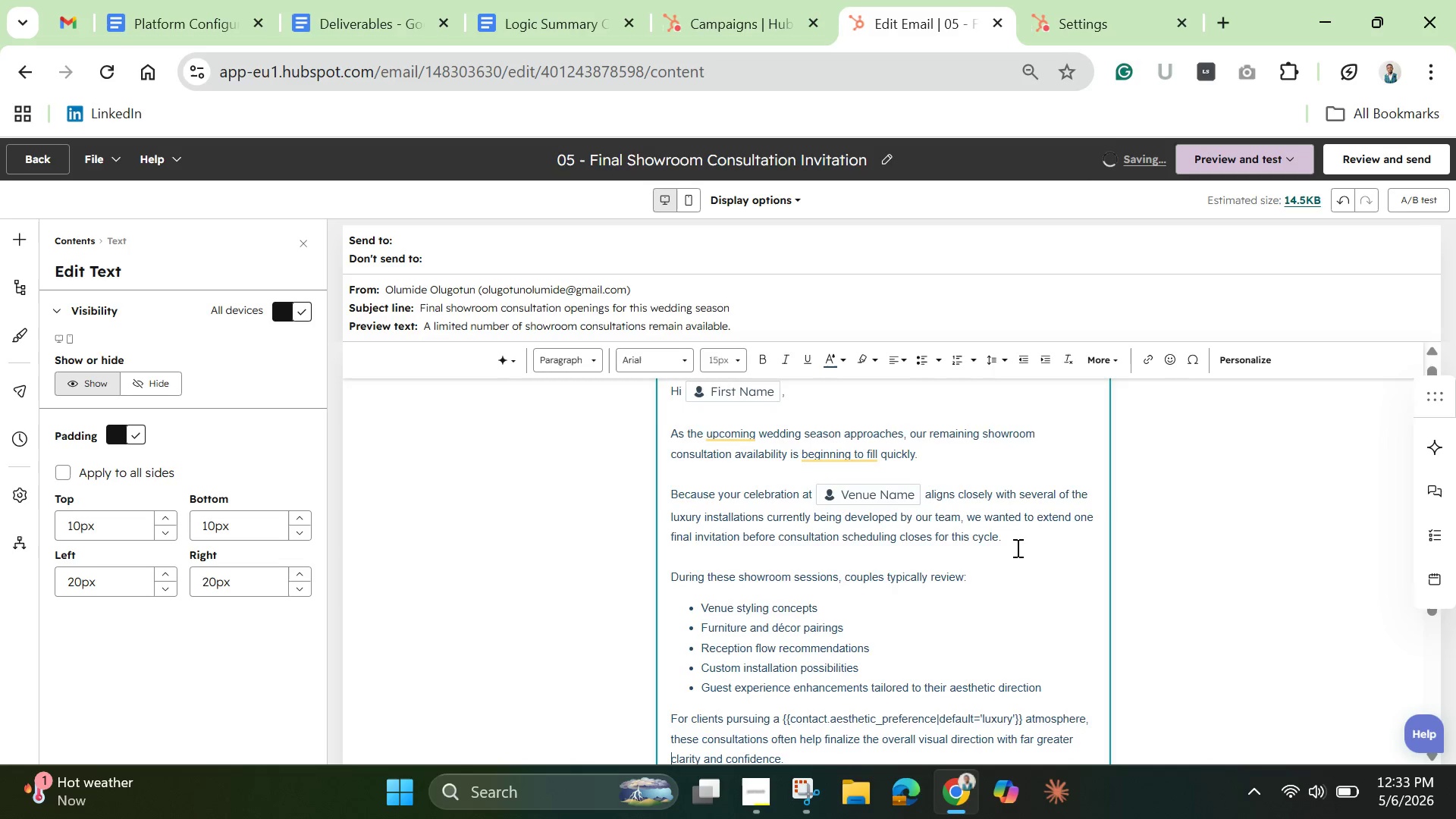 
key(ArrowDown)
 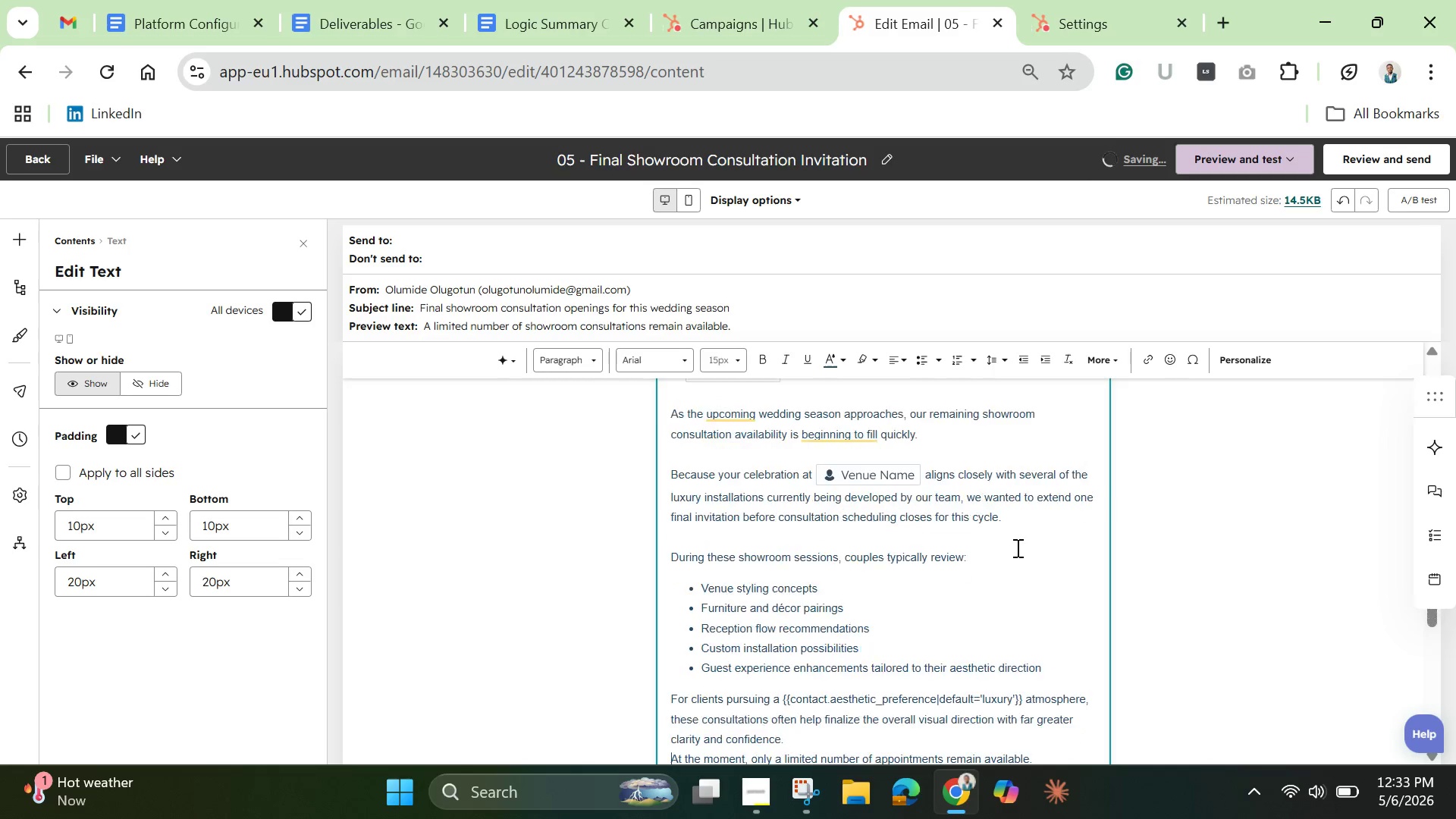 
key(ArrowDown)
 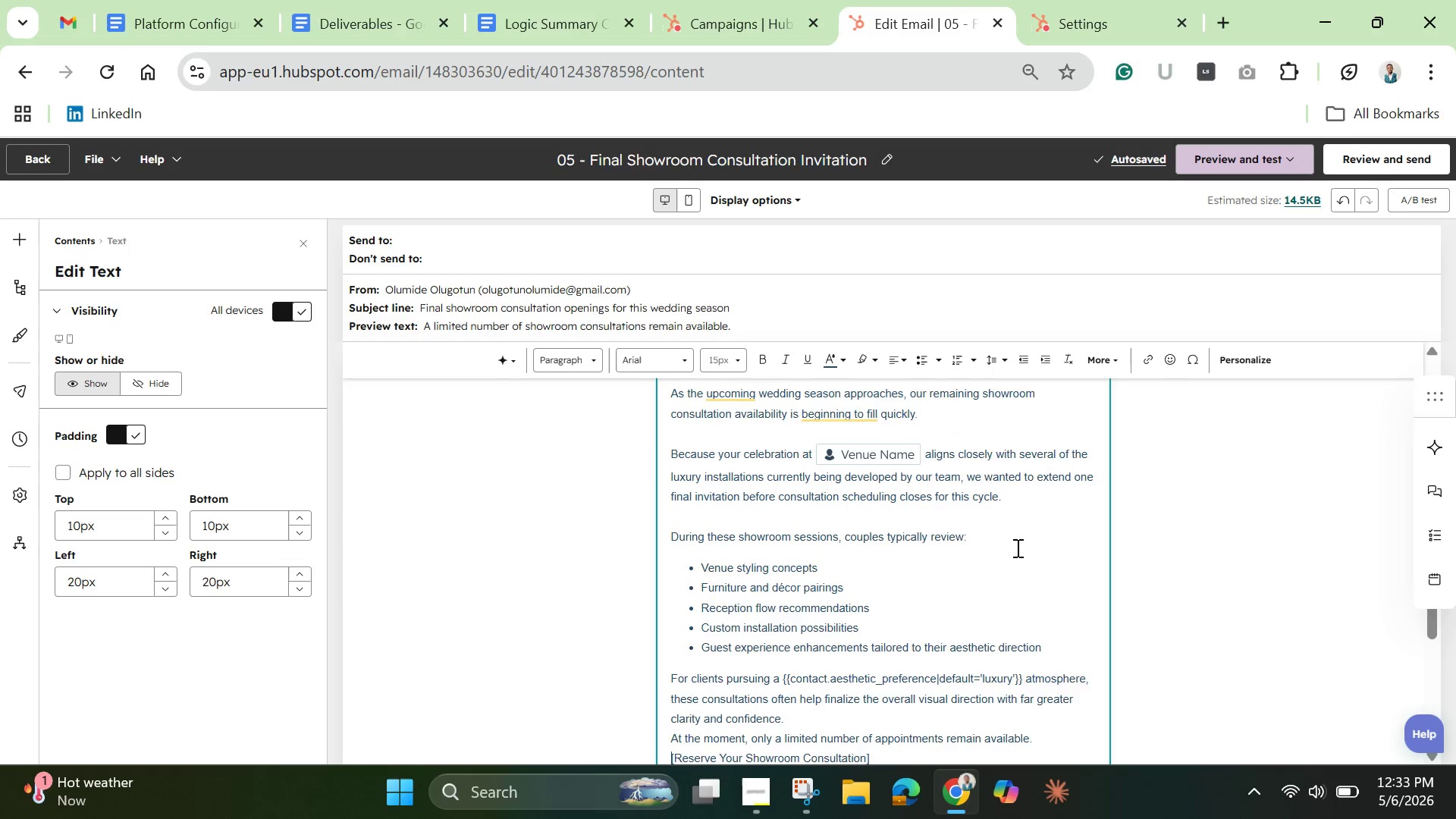 
key(ArrowDown)
 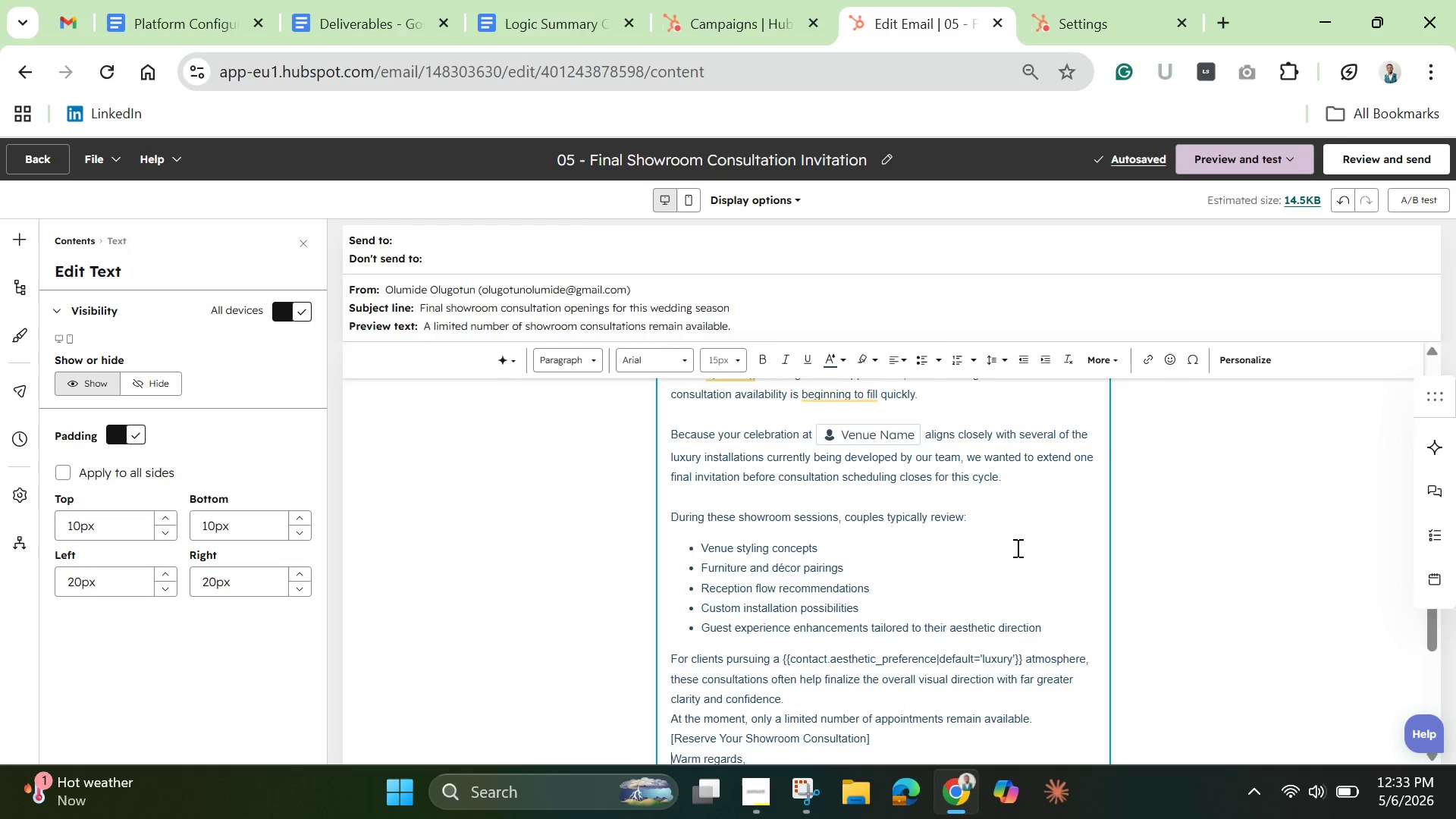 
key(ArrowDown)
 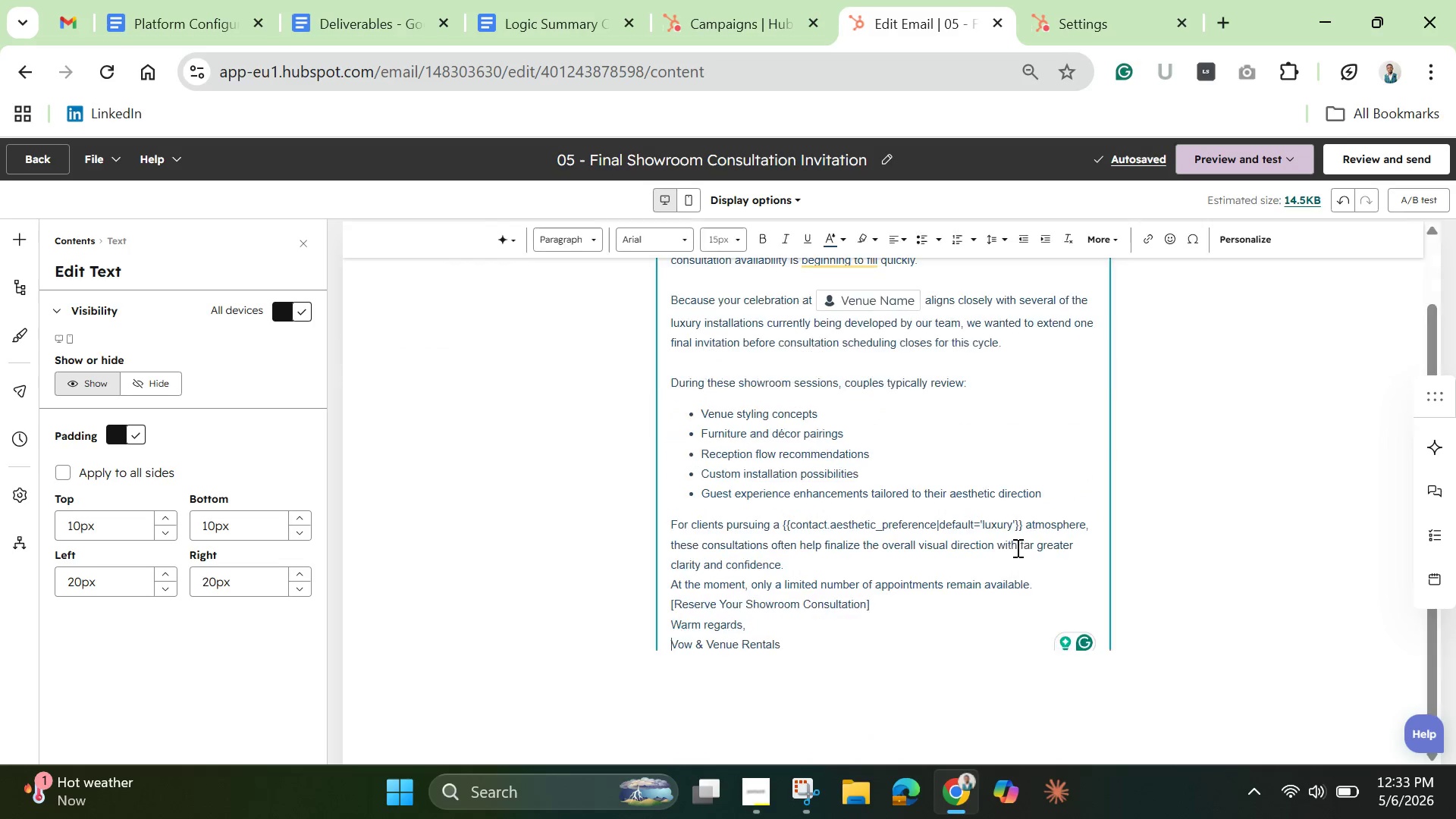 
key(ArrowDown)
 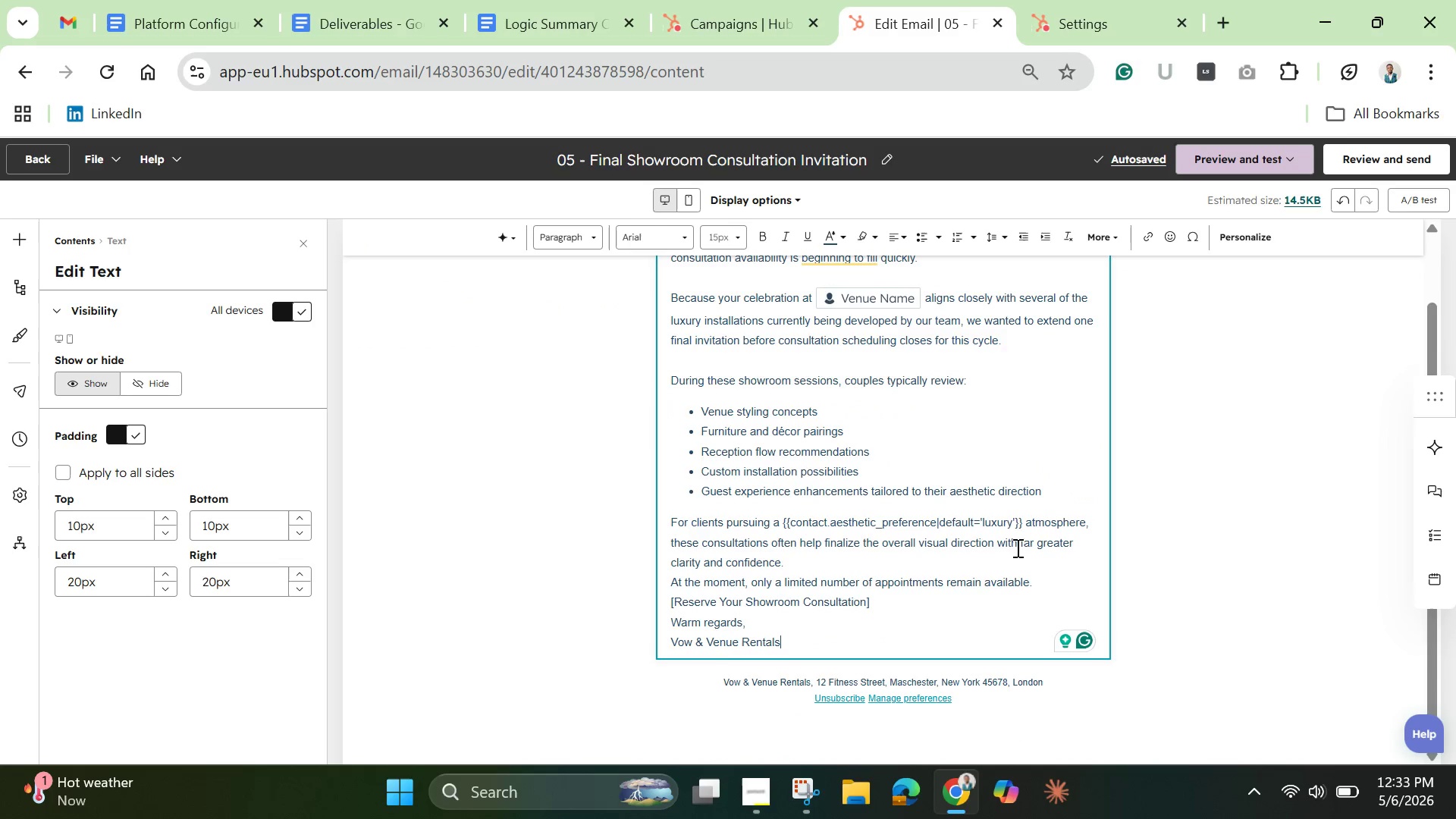 
key(ArrowDown)
 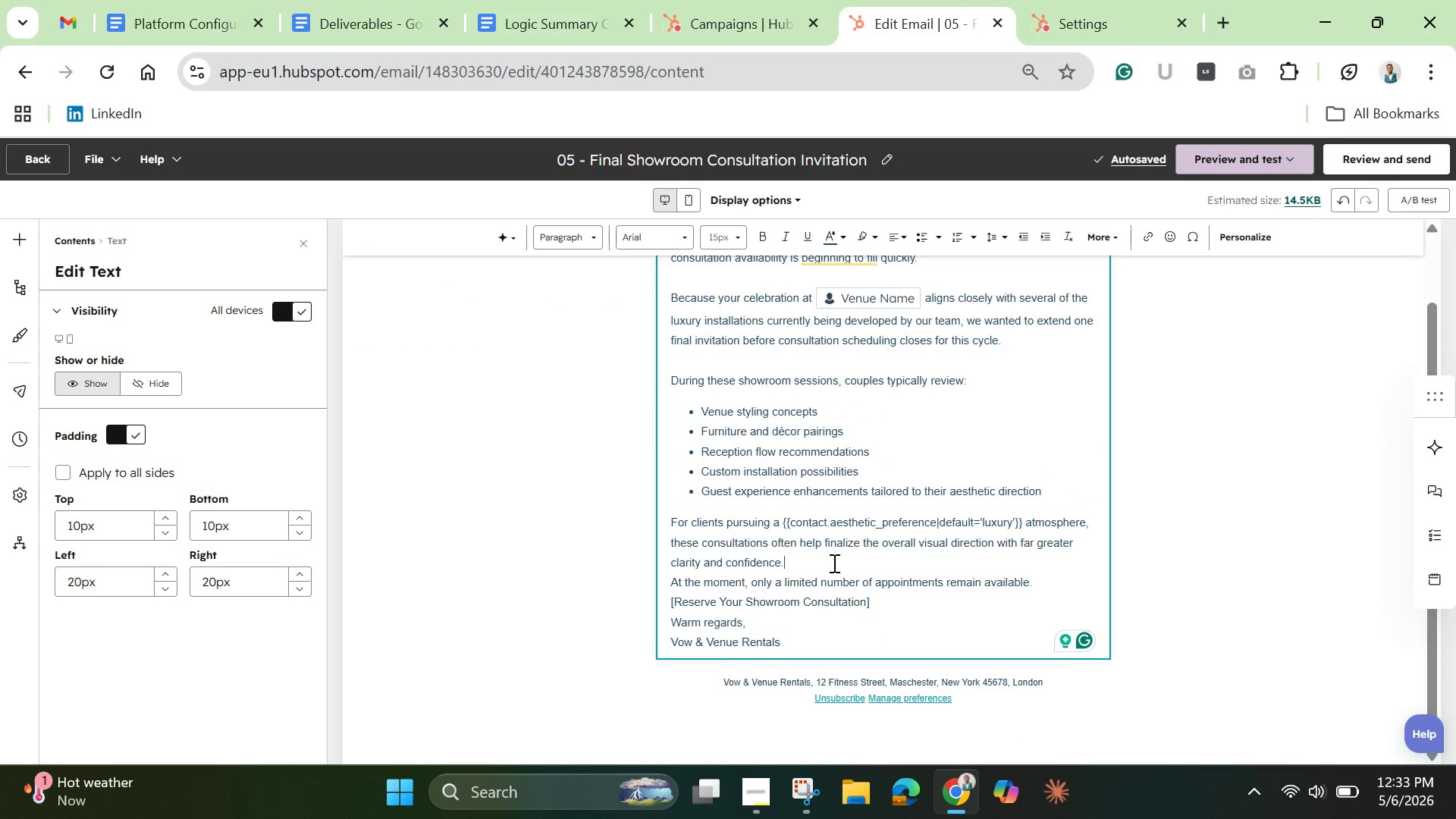 
hold_key(key=Enter, duration=0.34)
 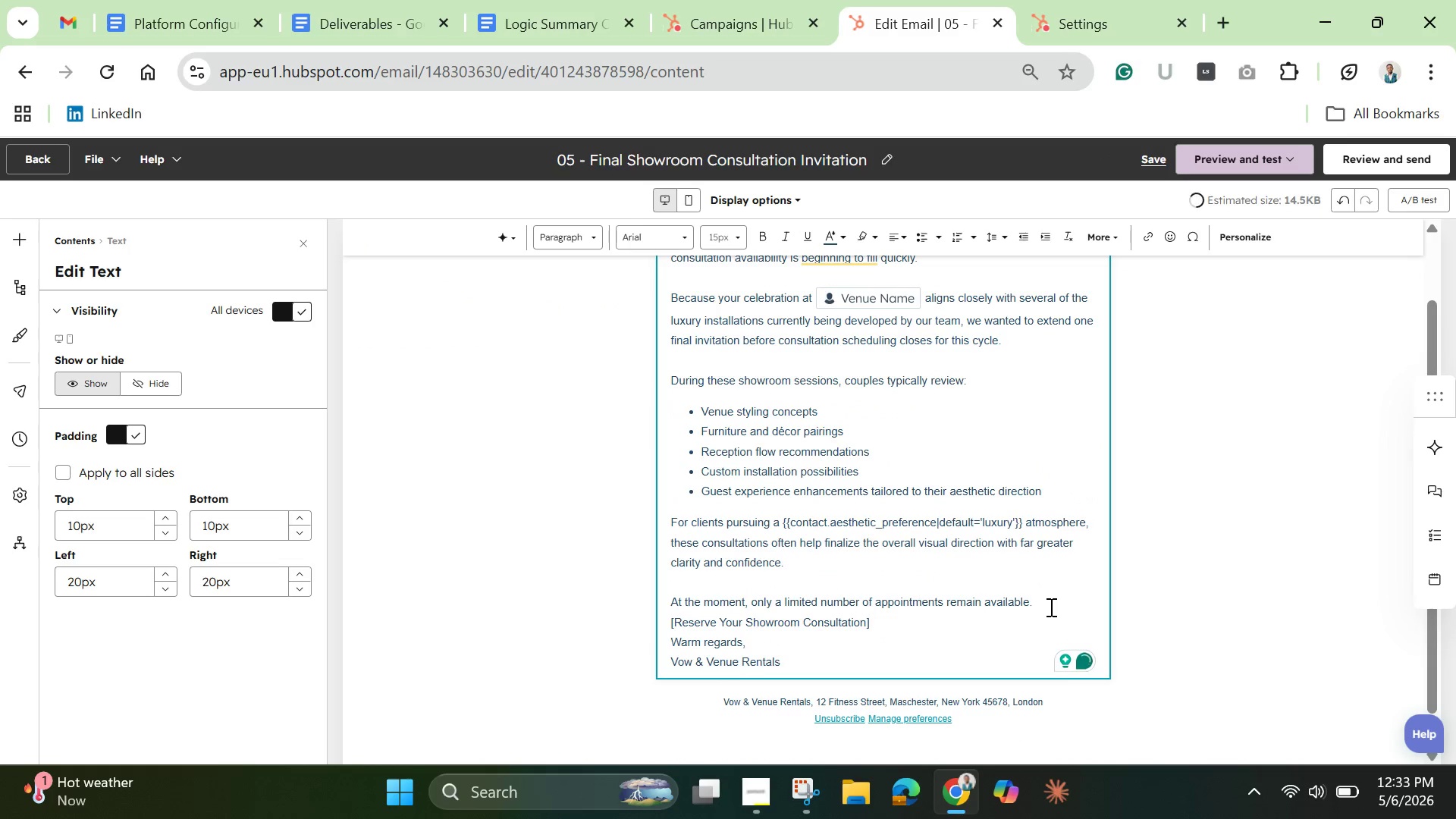 
left_click([1050, 607])
 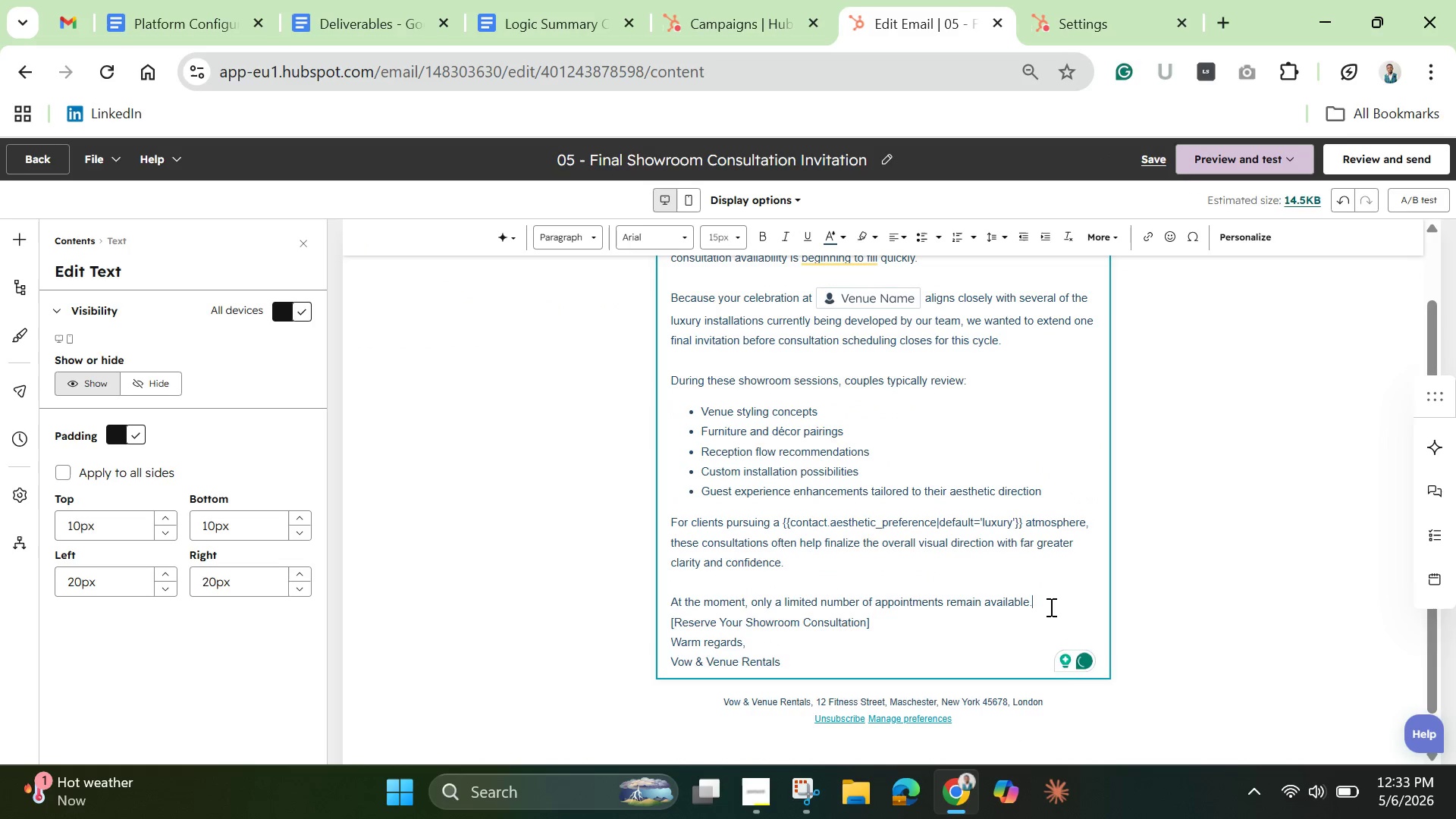 
key(Enter)
 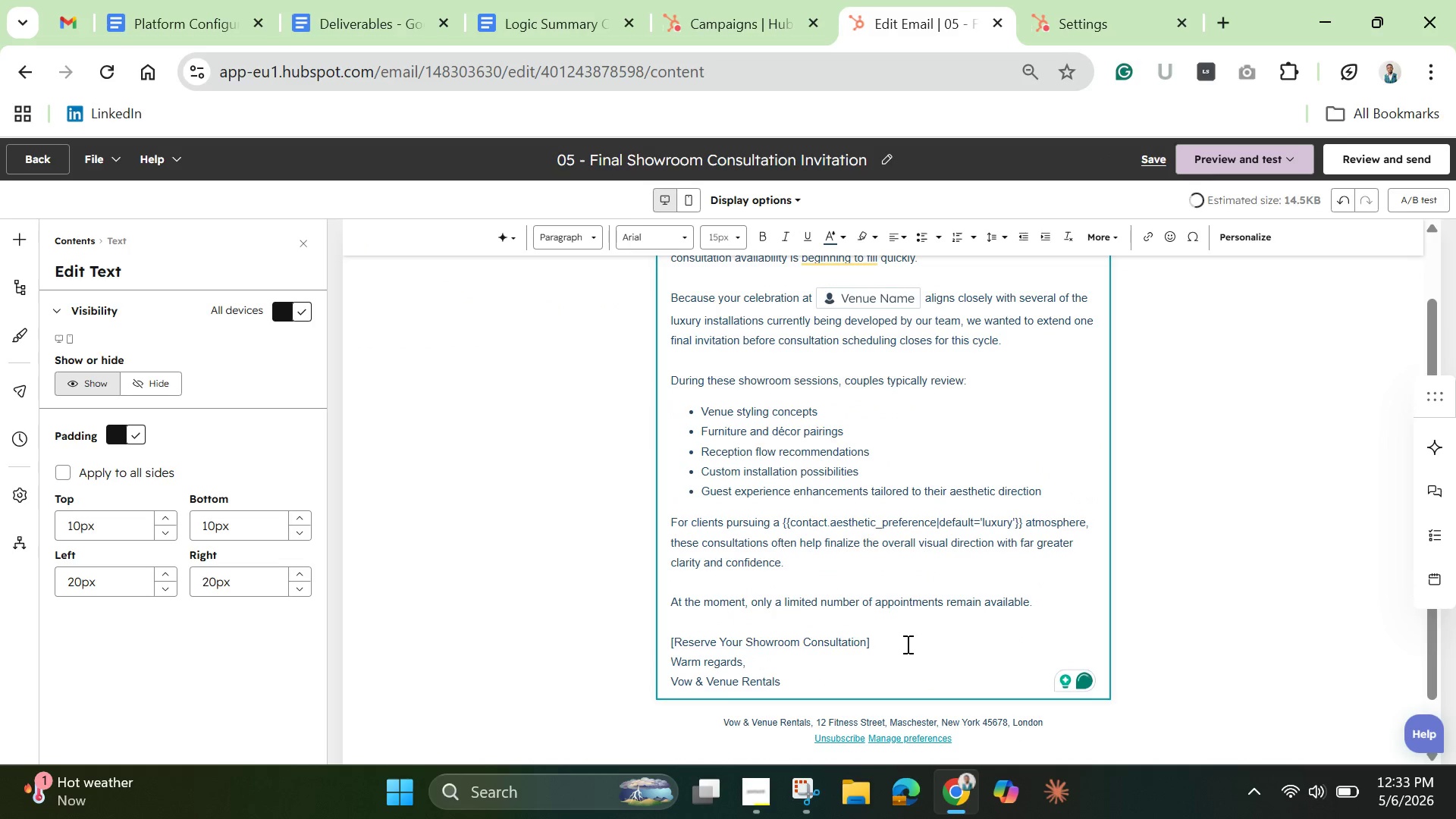 
left_click([903, 642])
 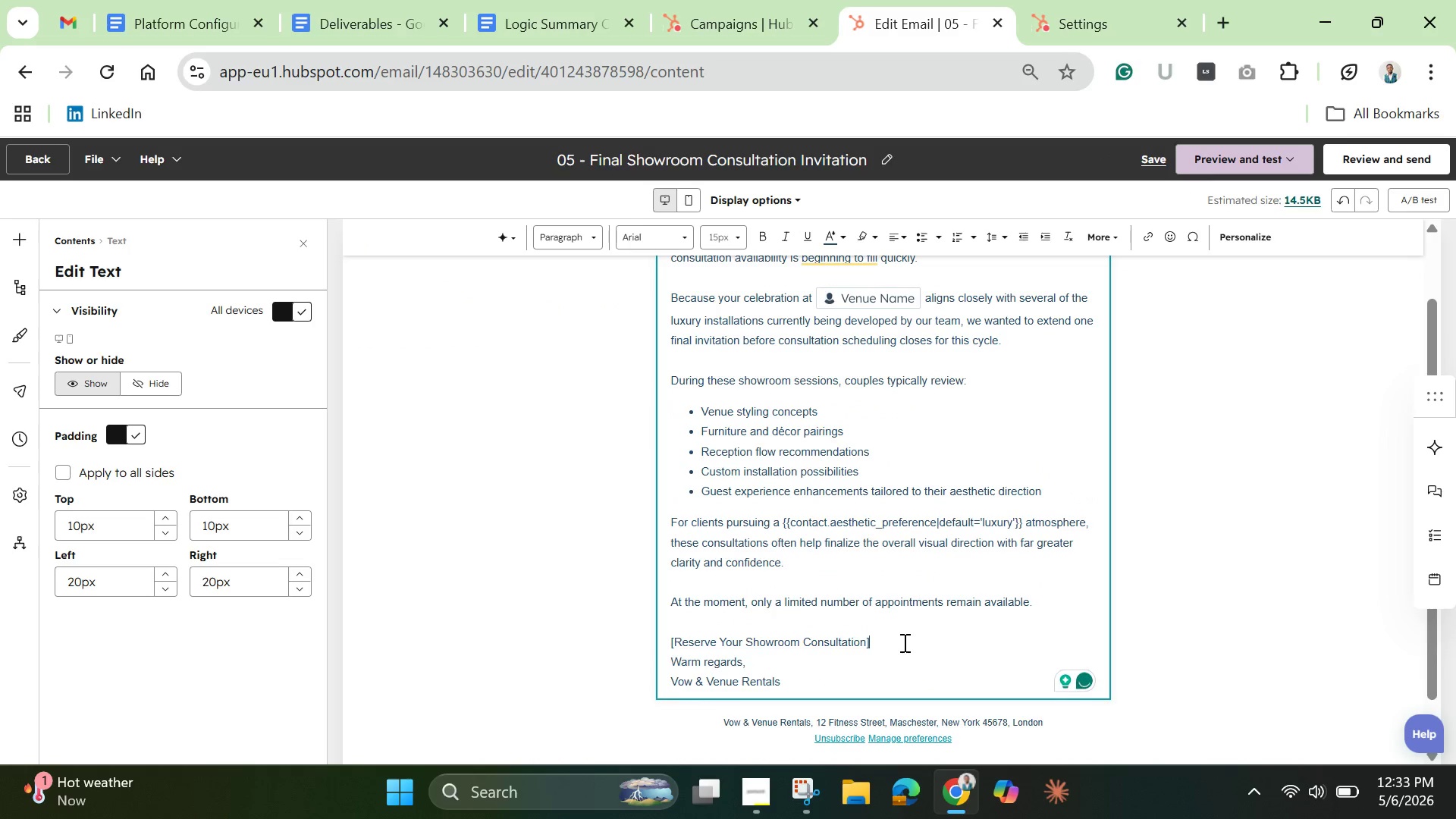 
key(Enter)
 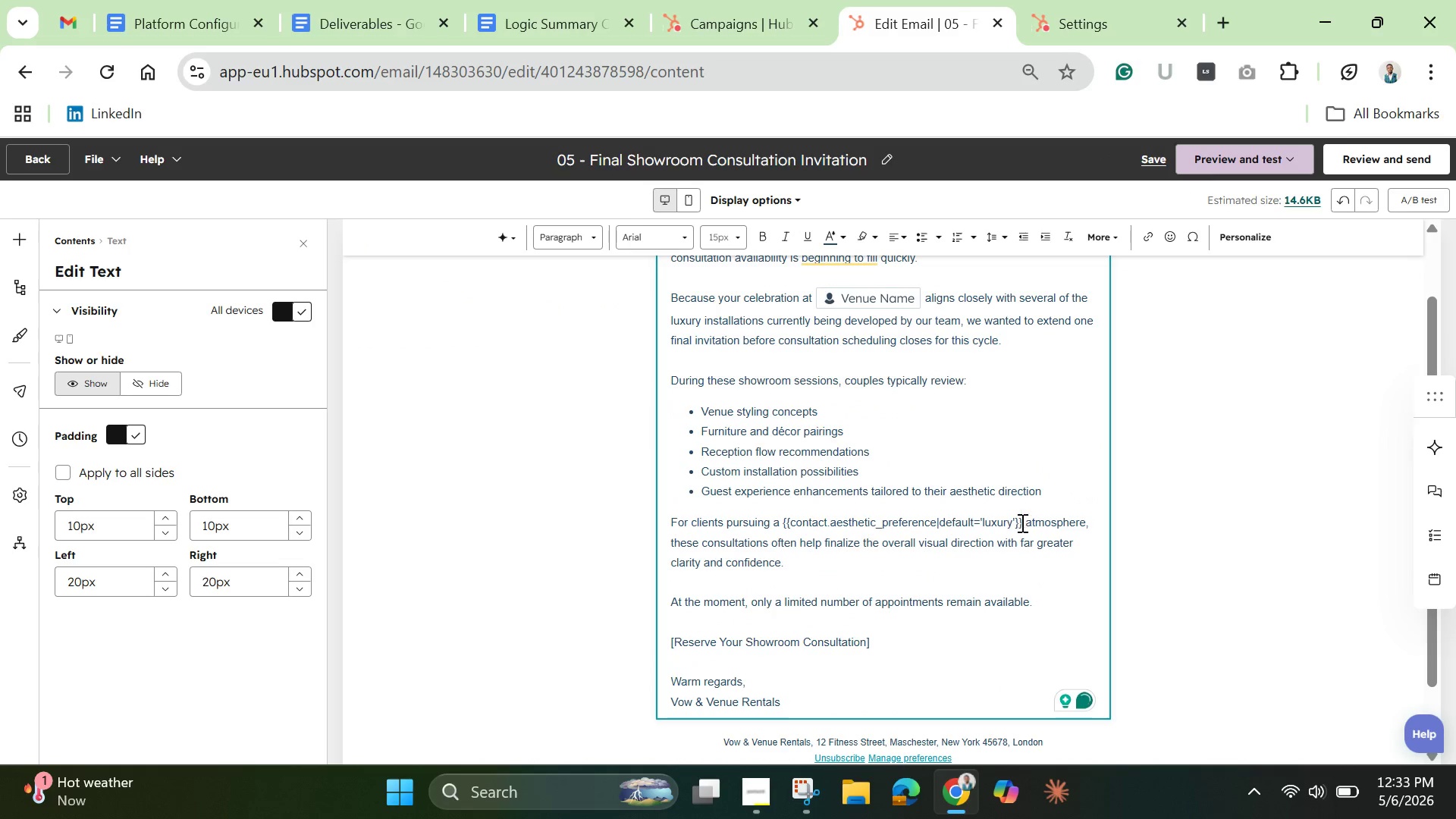 
left_click_drag(start_coordinate=[1021, 525], to_coordinate=[781, 528])
 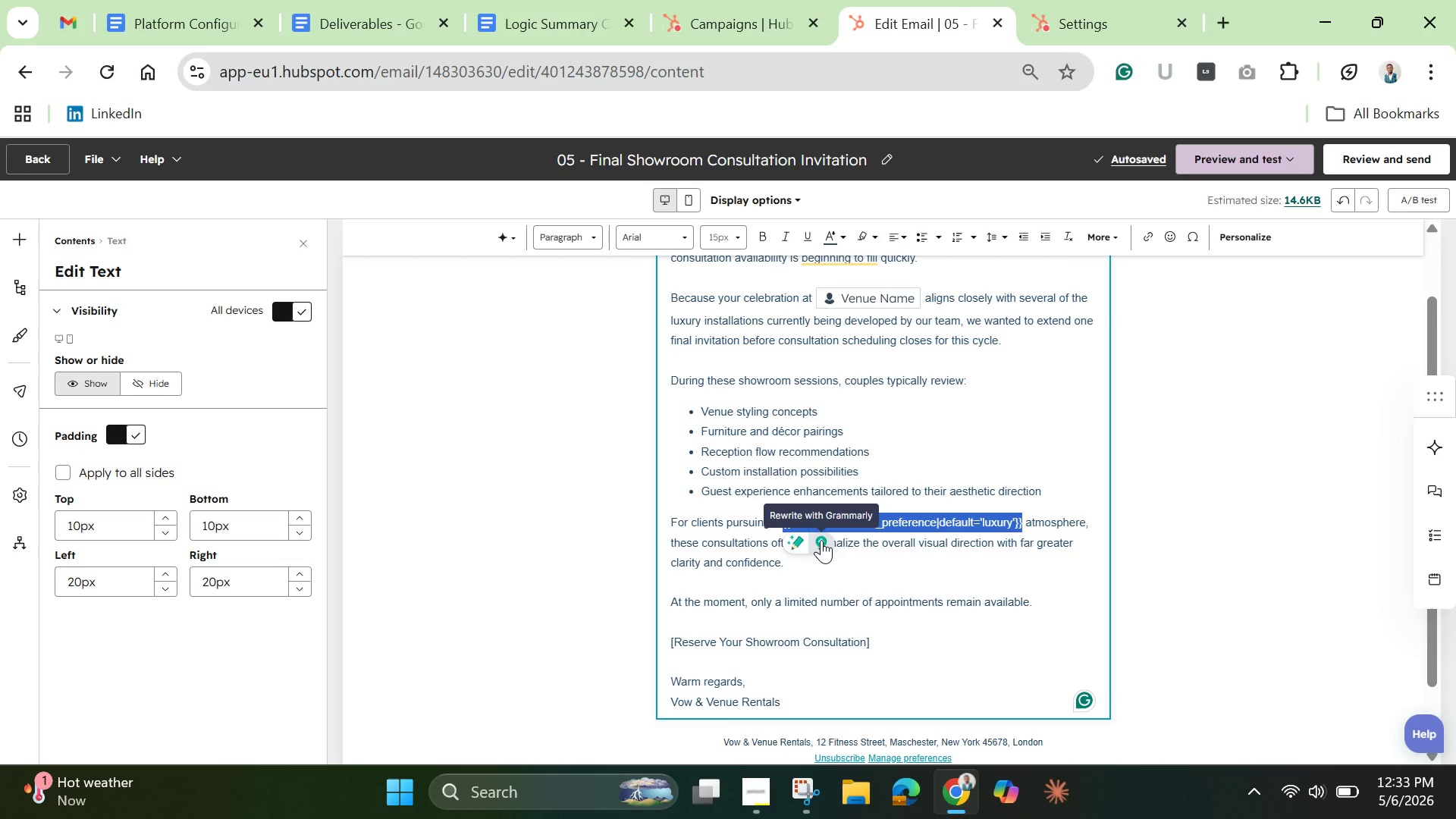 
key(Backspace)
 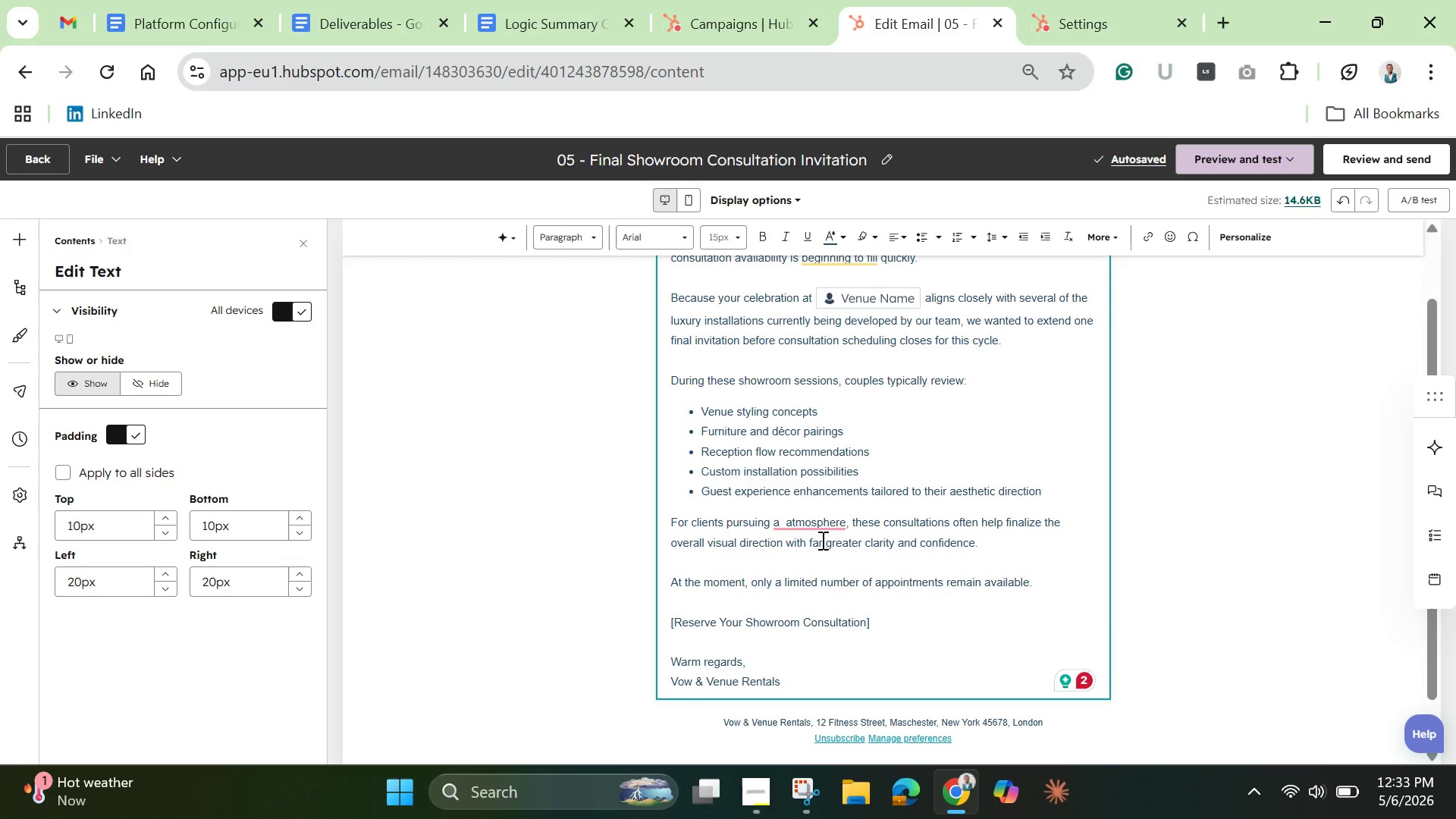 
wait(13.12)
 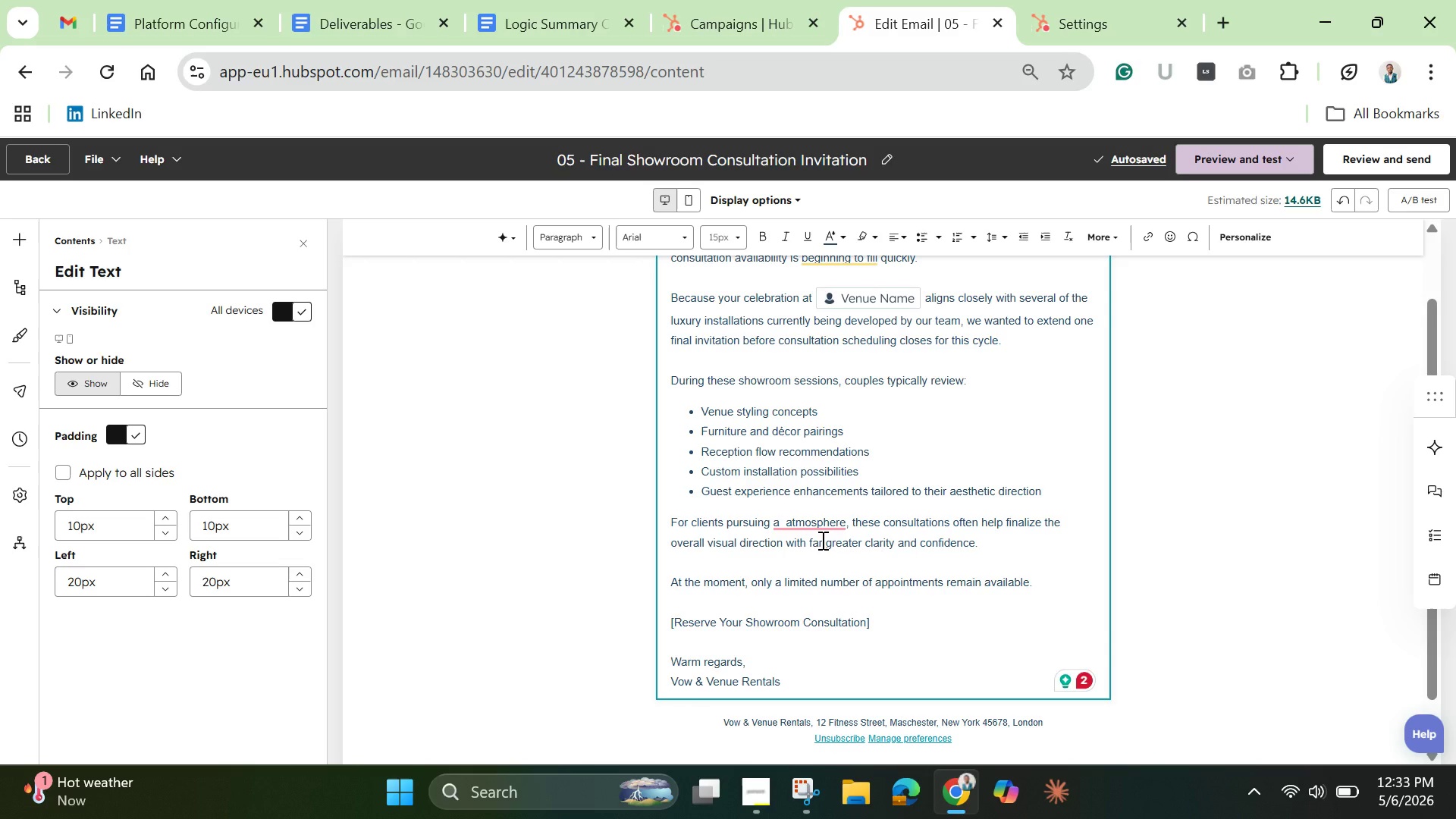 
left_click([1252, 231])
 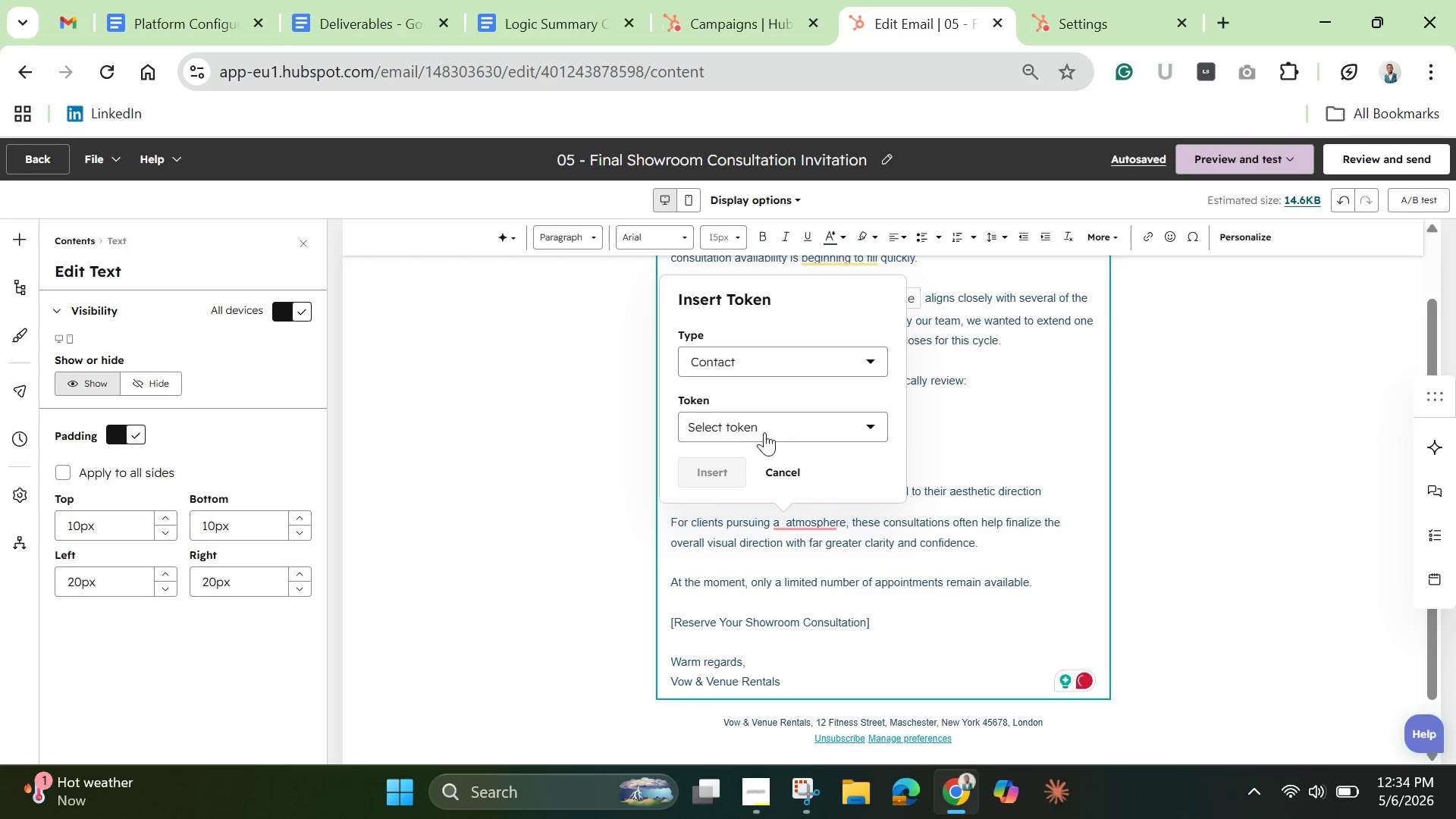 
left_click([766, 428])
 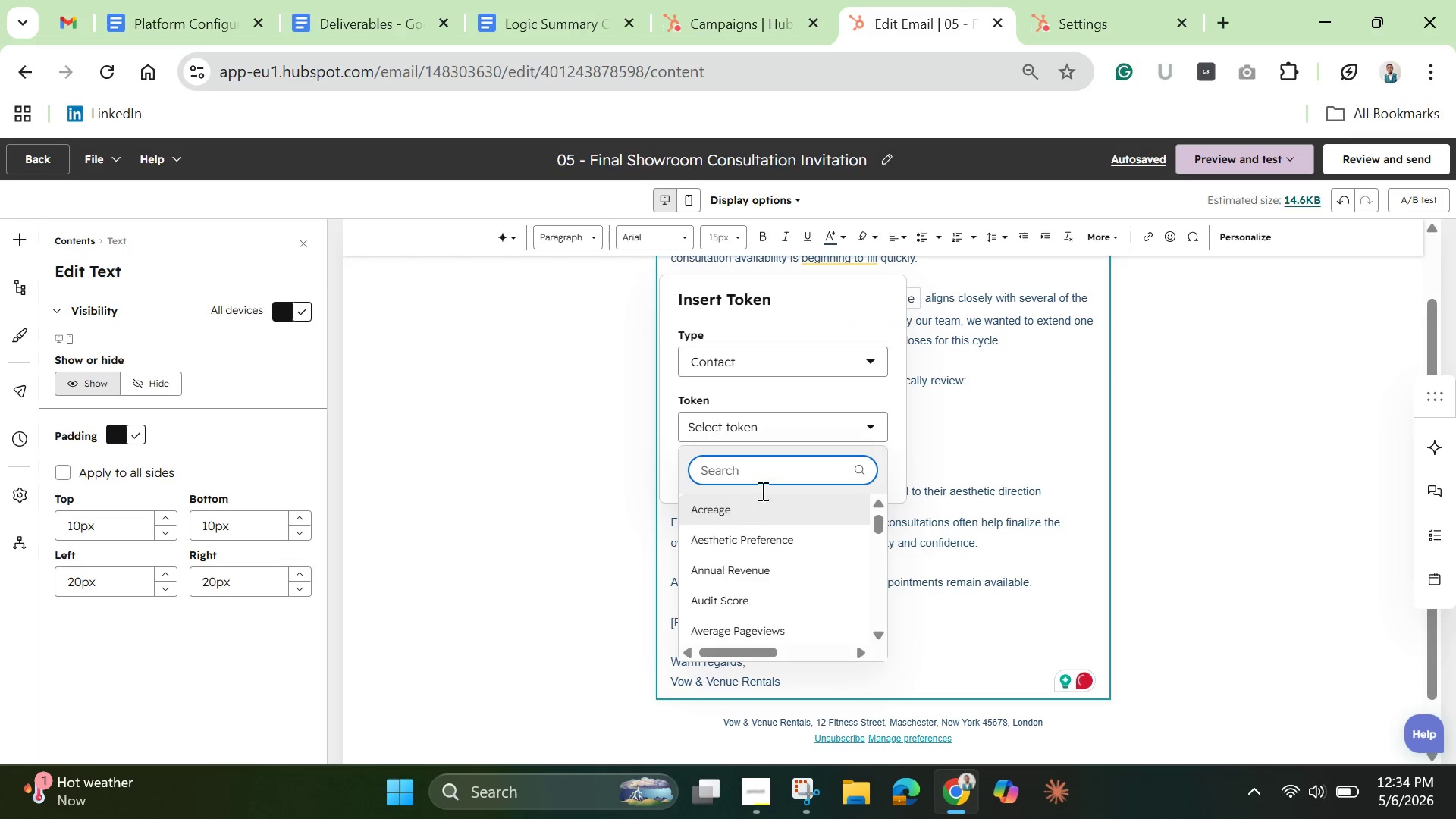 
left_click([756, 540])
 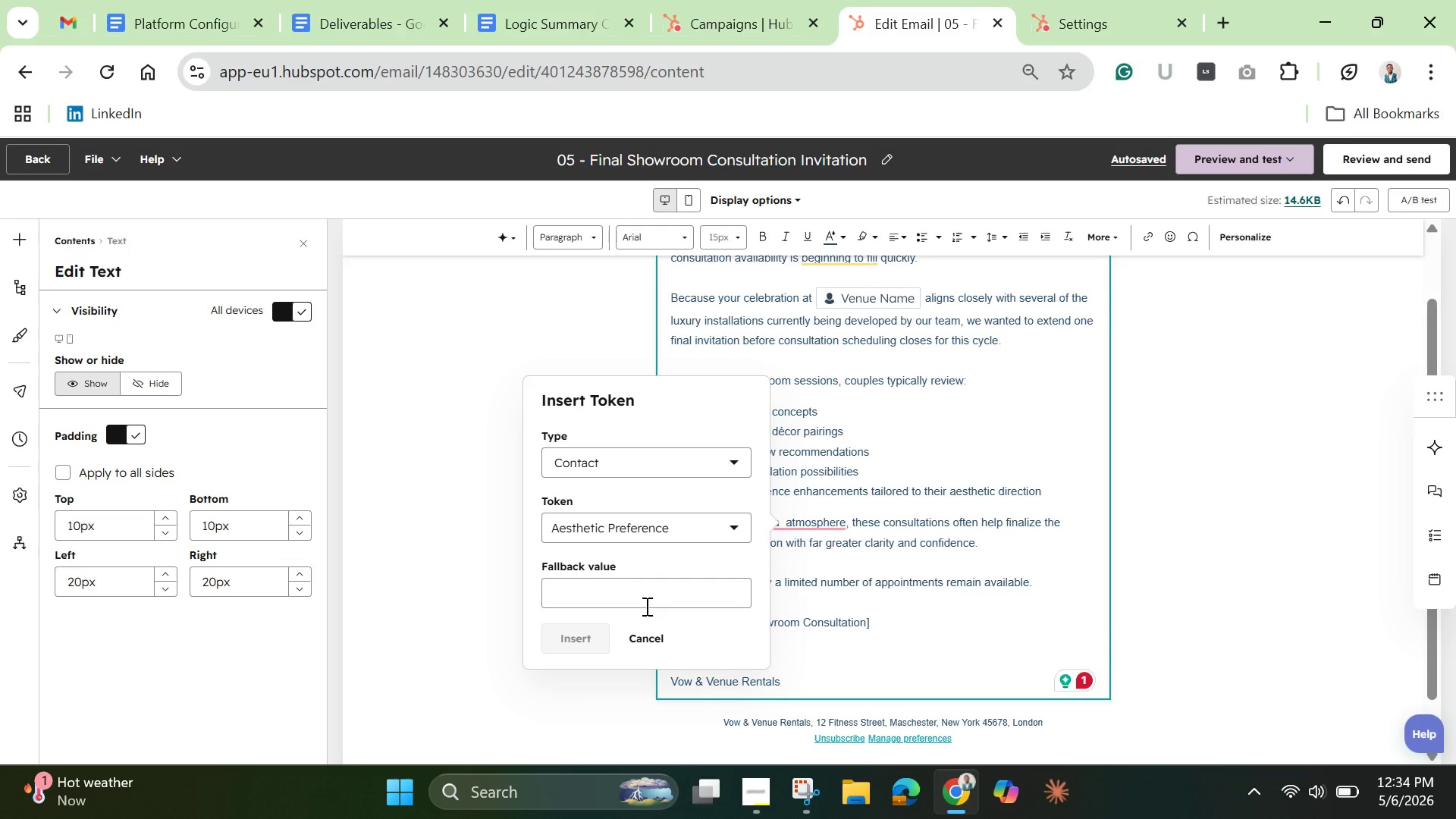 
left_click([646, 592])
 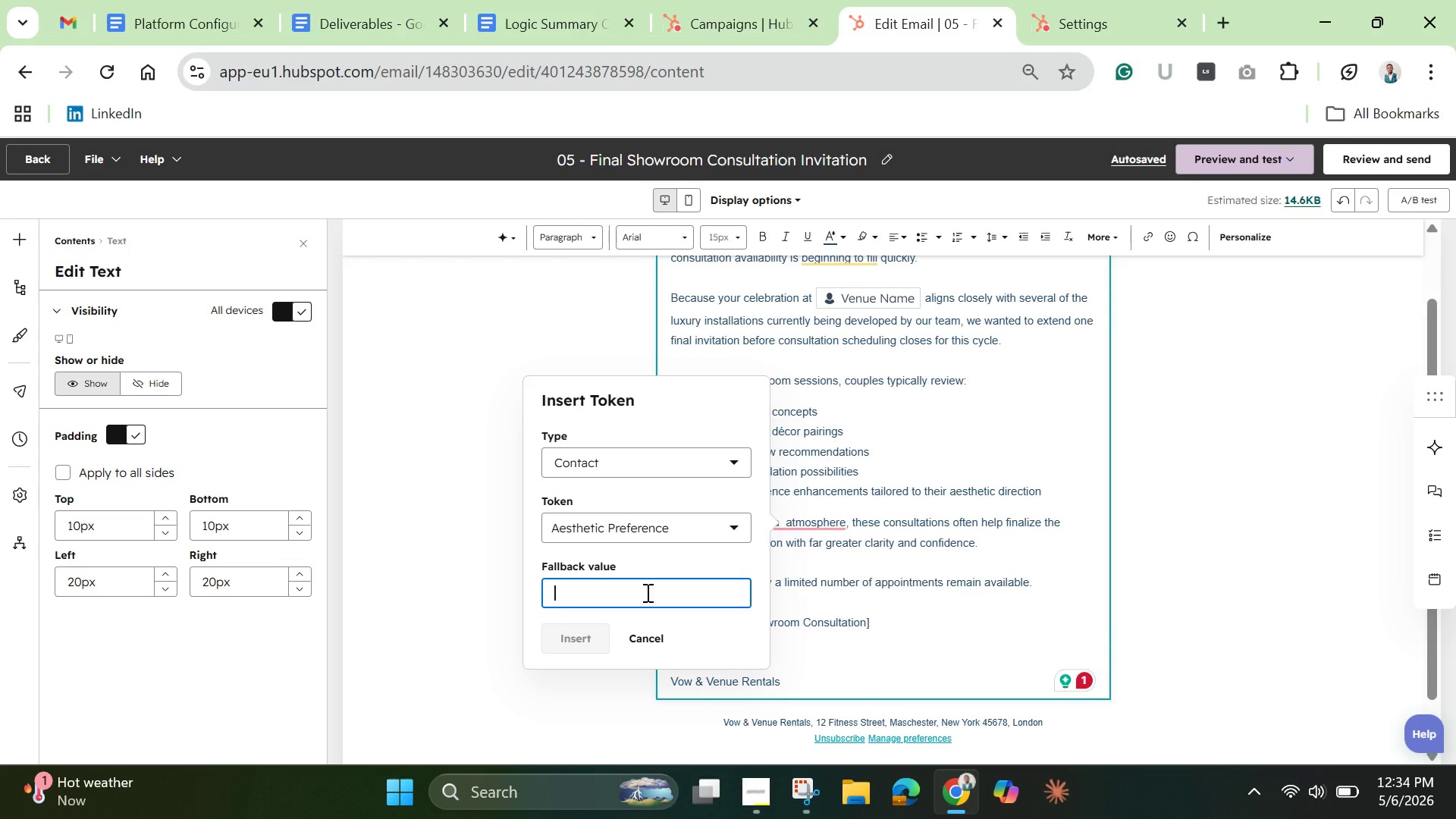 
wait(7.2)
 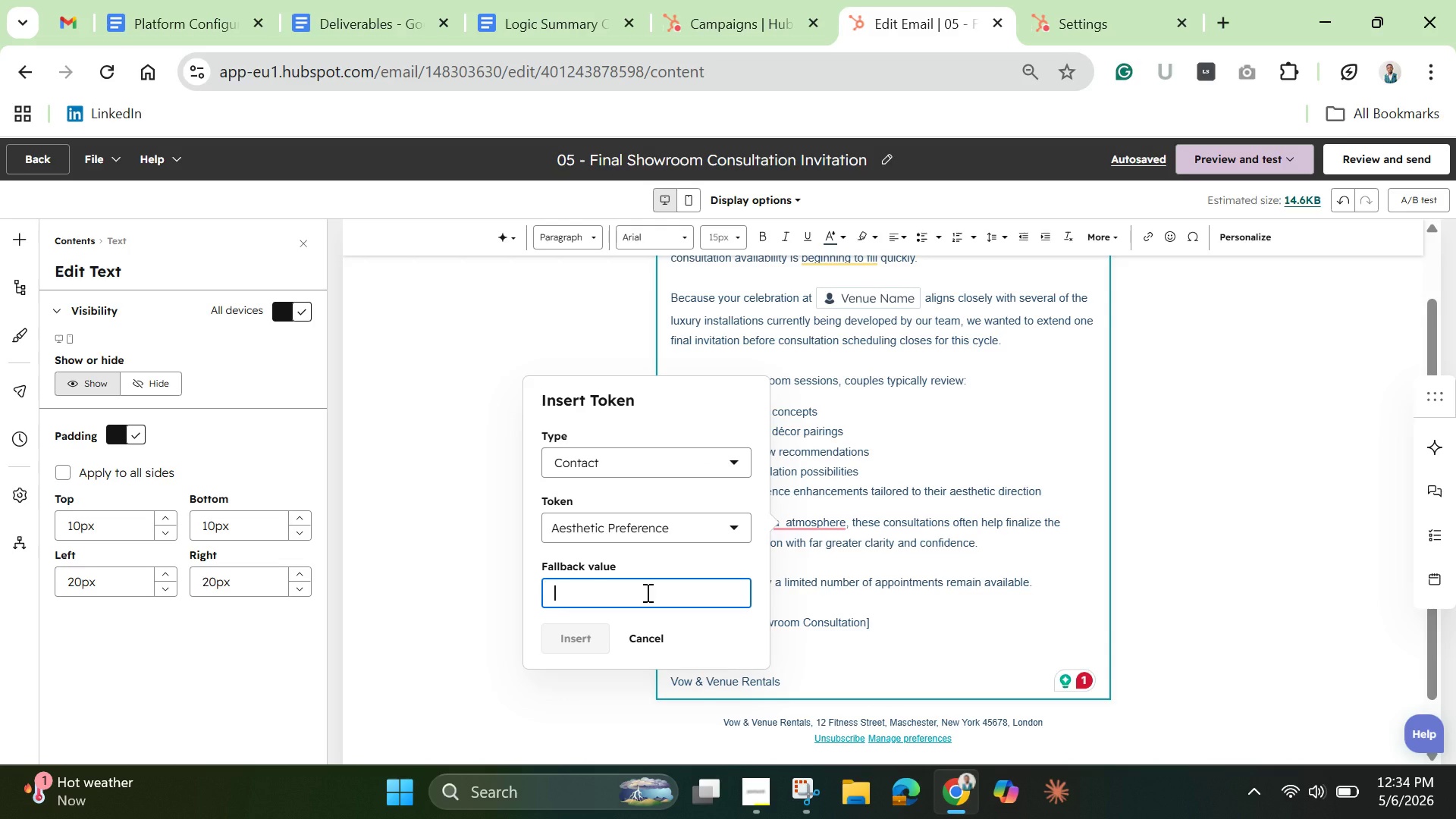 
type(lux)
 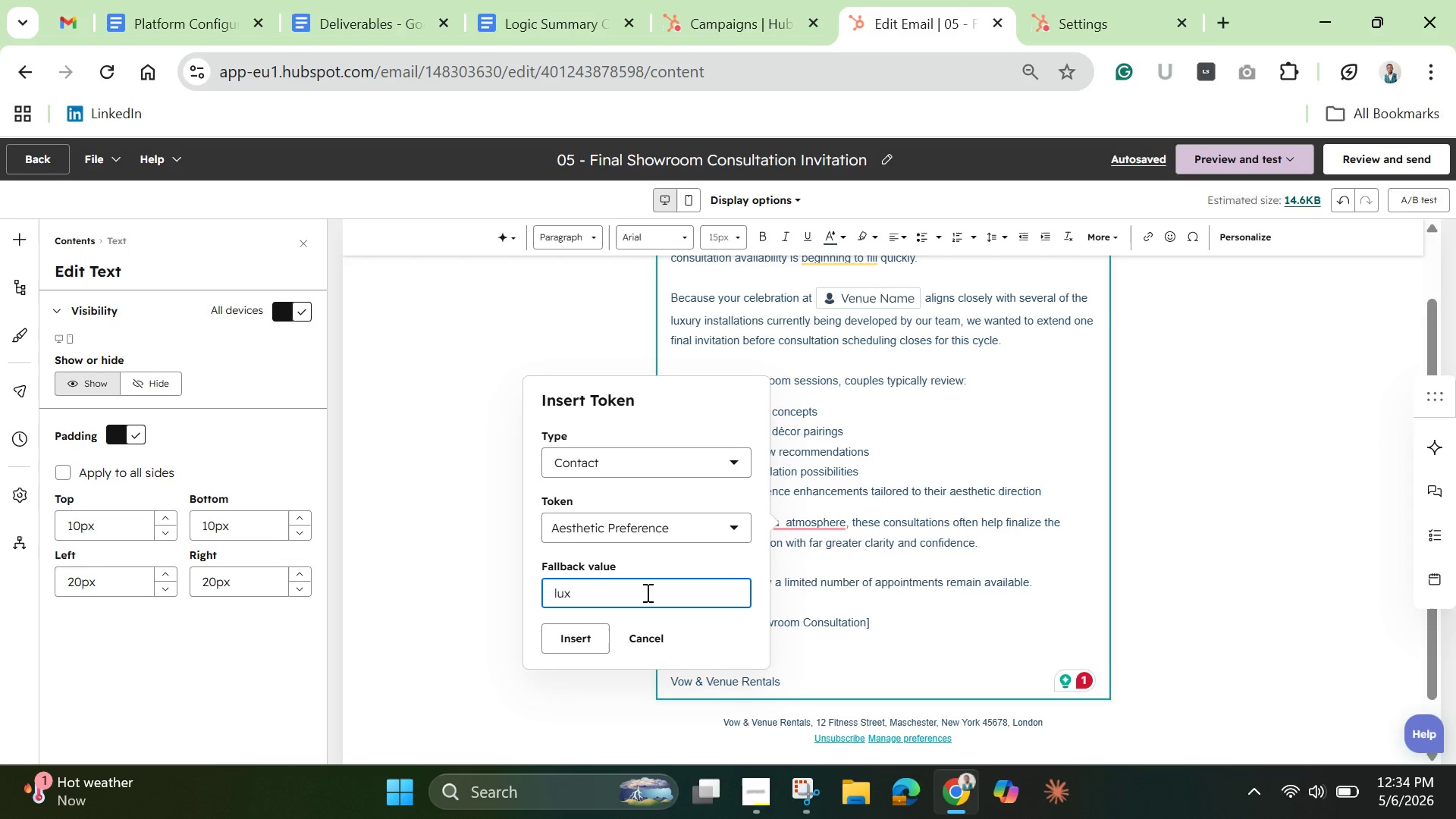 
type(ury)
 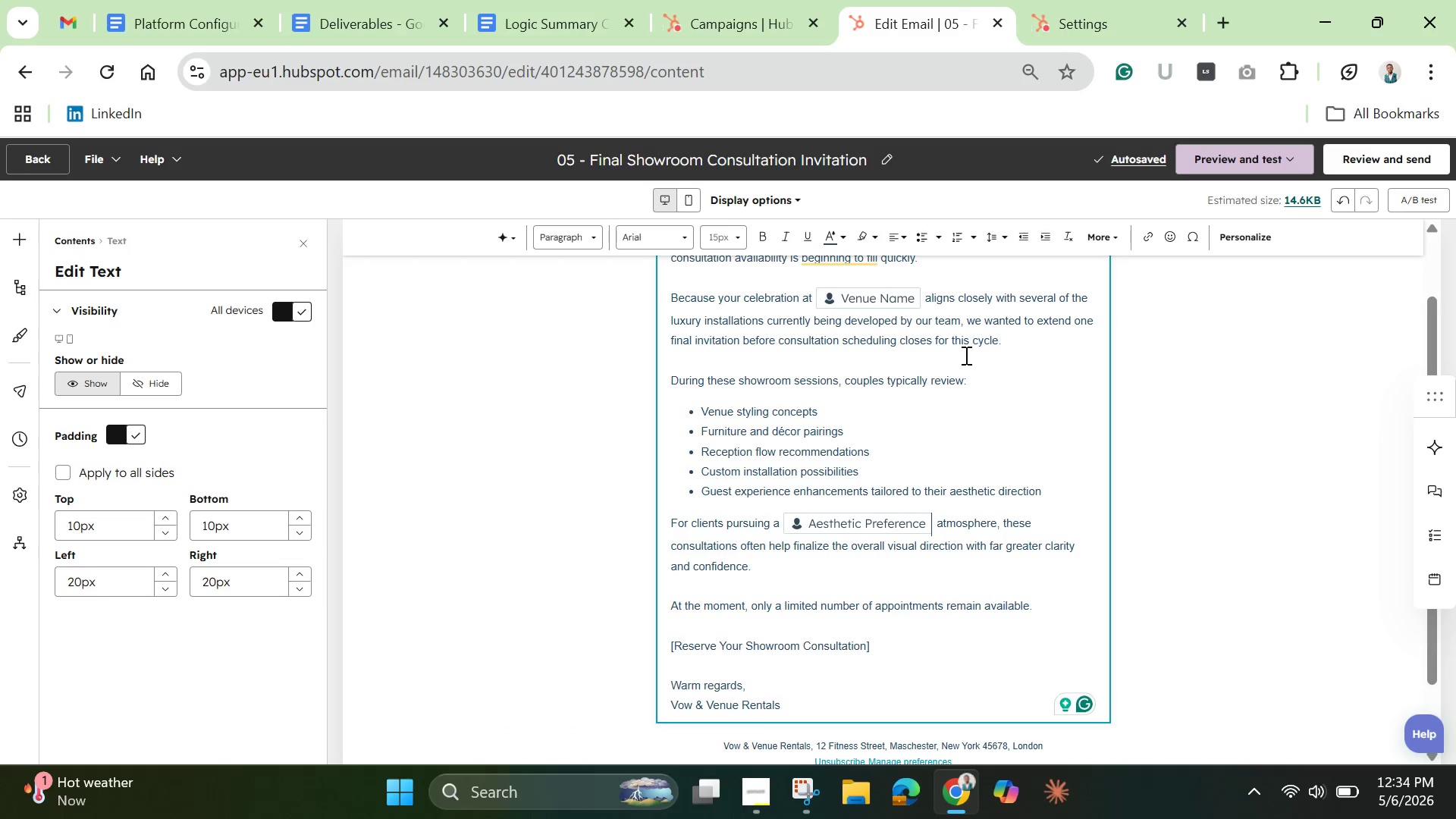 
wait(13.12)
 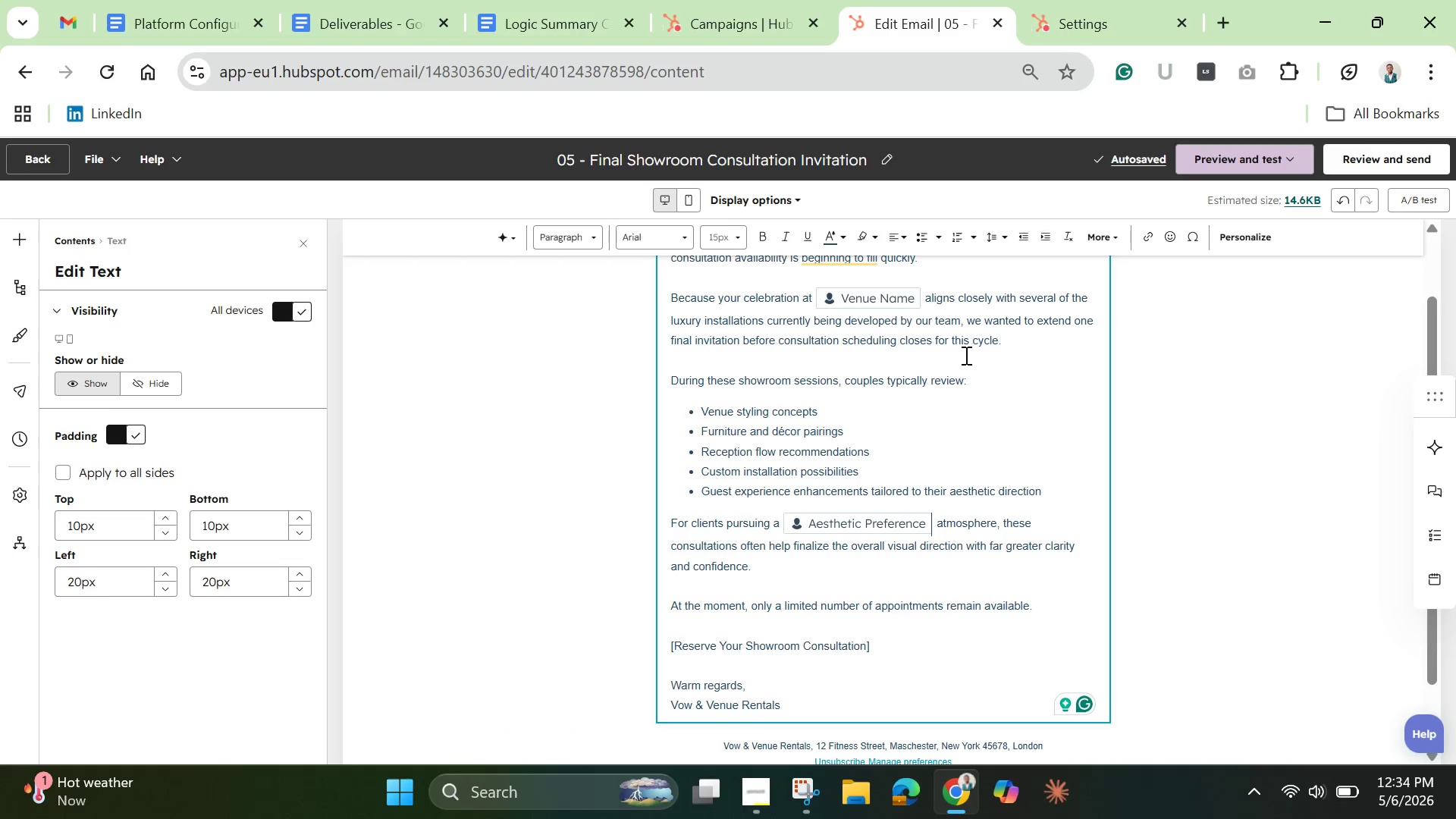 
left_click([1131, 156])
 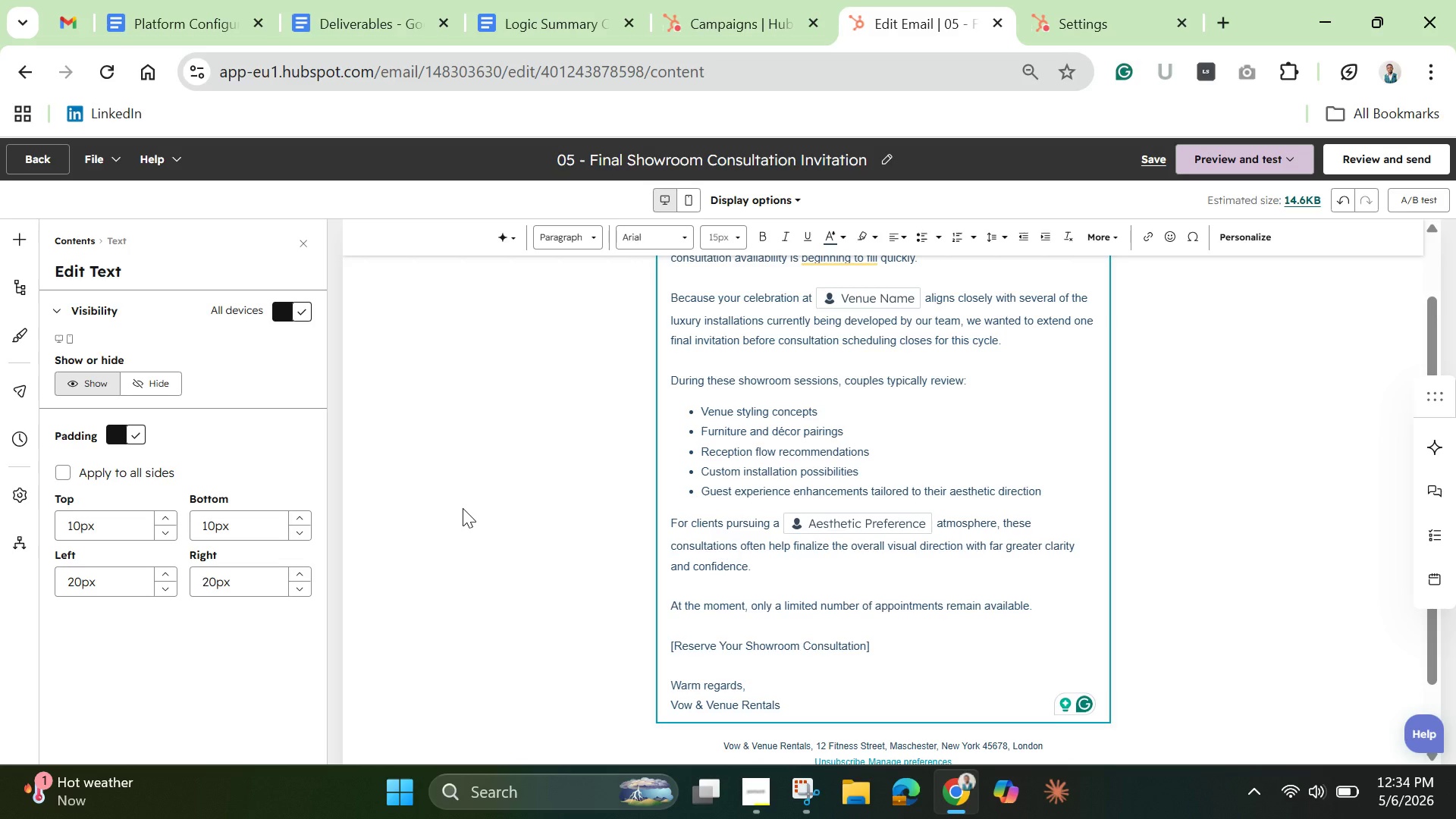 
wait(20.01)
 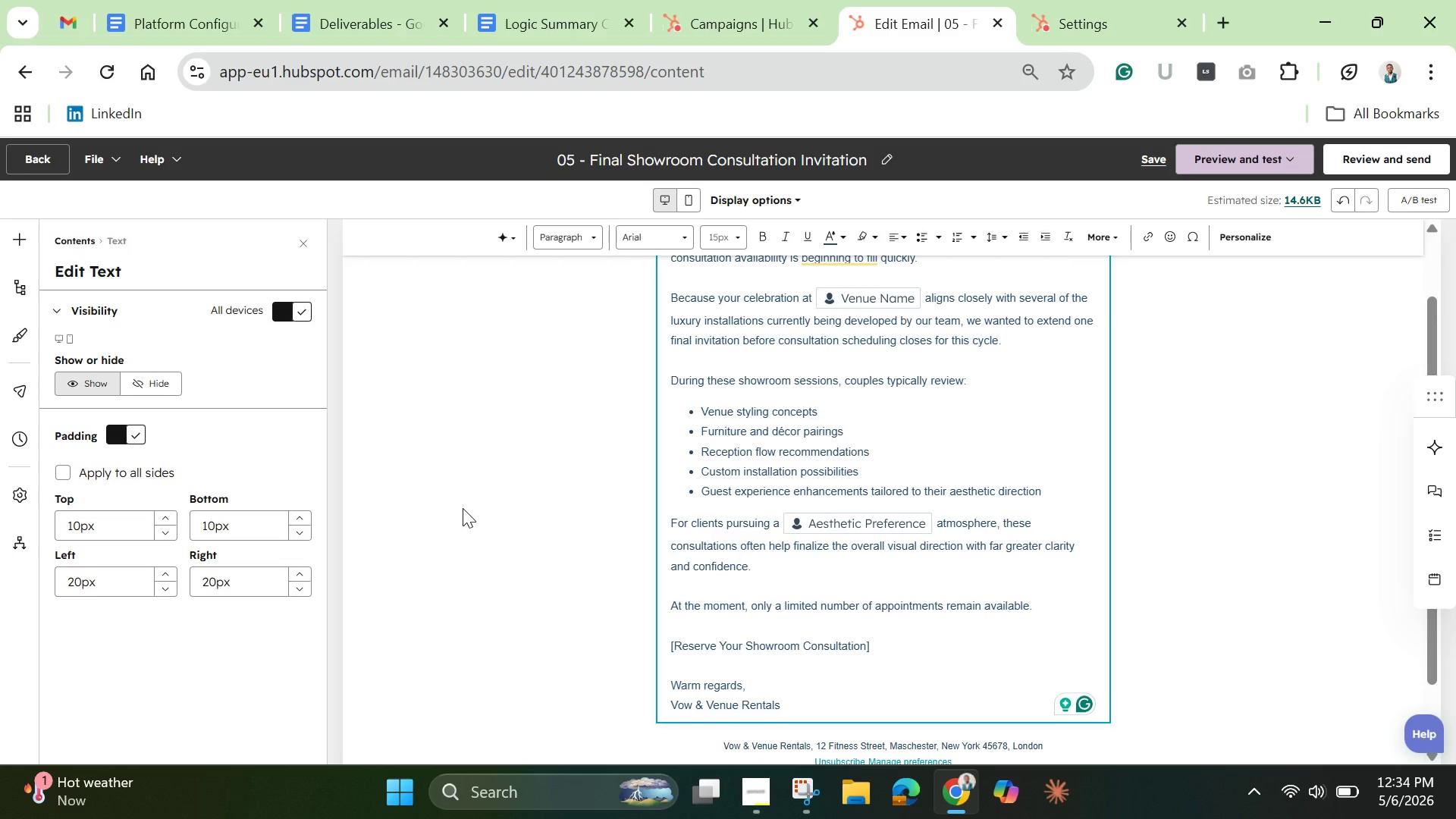 
left_click([1285, 157])
 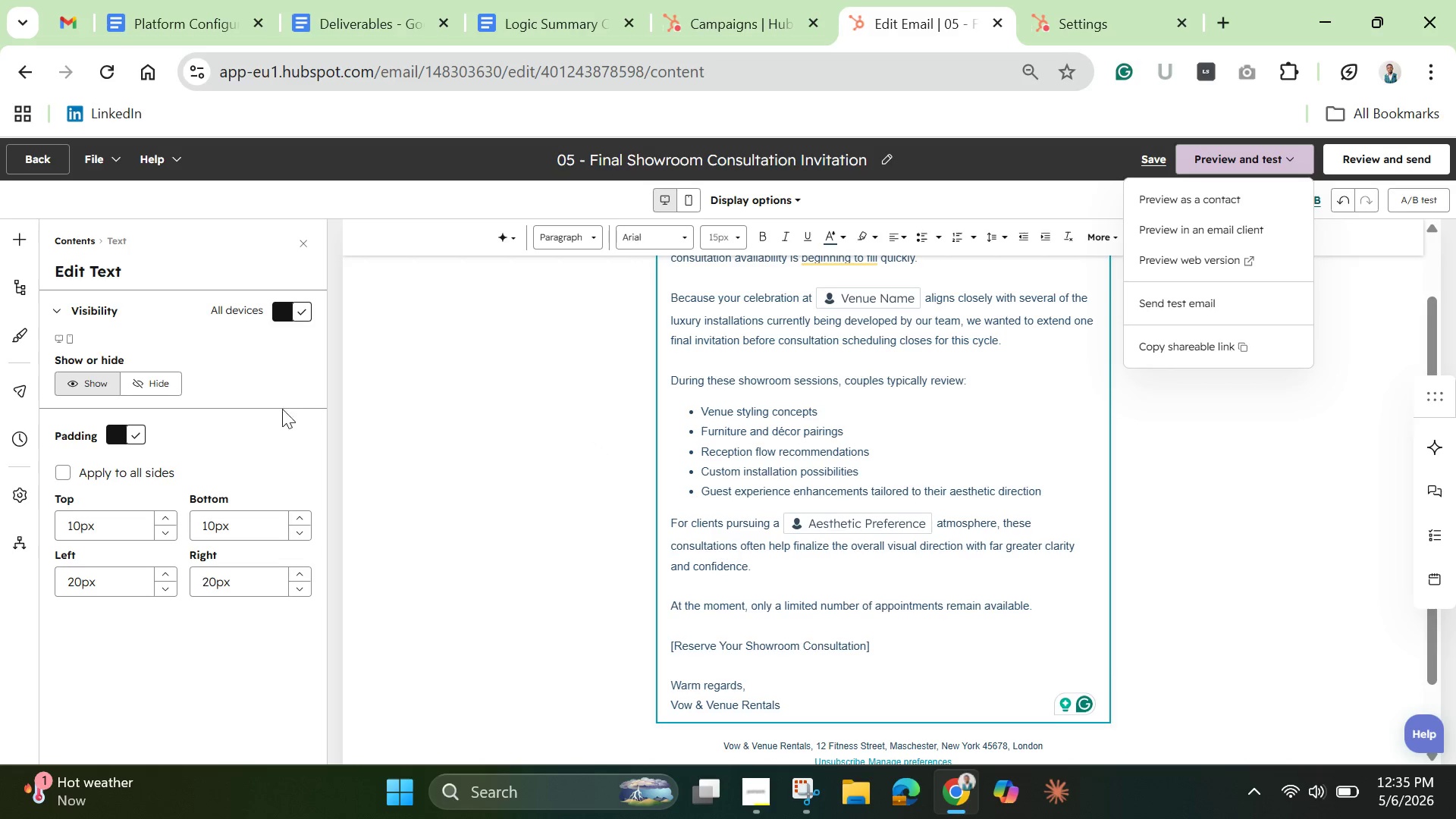 
wait(10.2)
 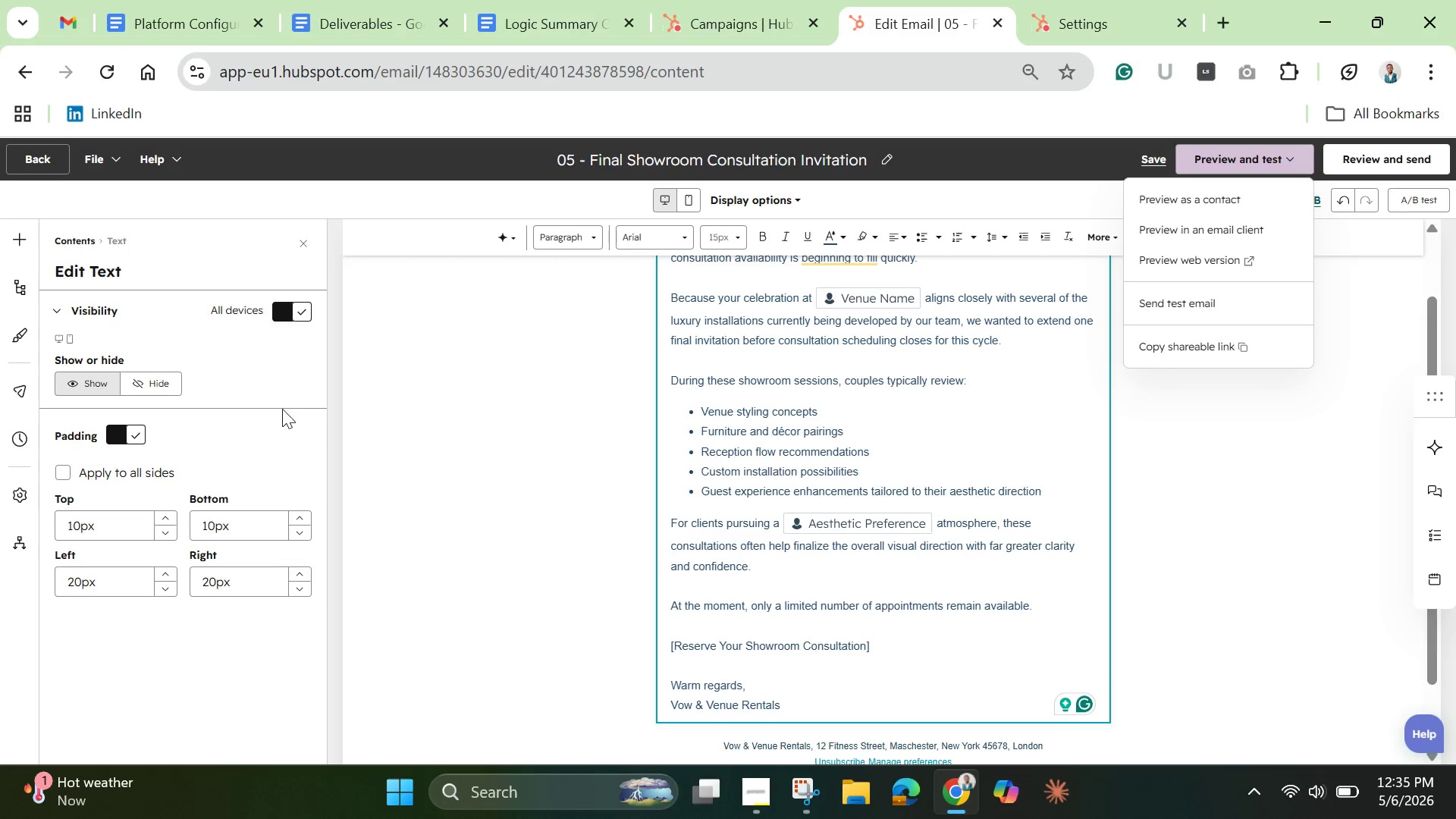 
left_click([16, 287])
 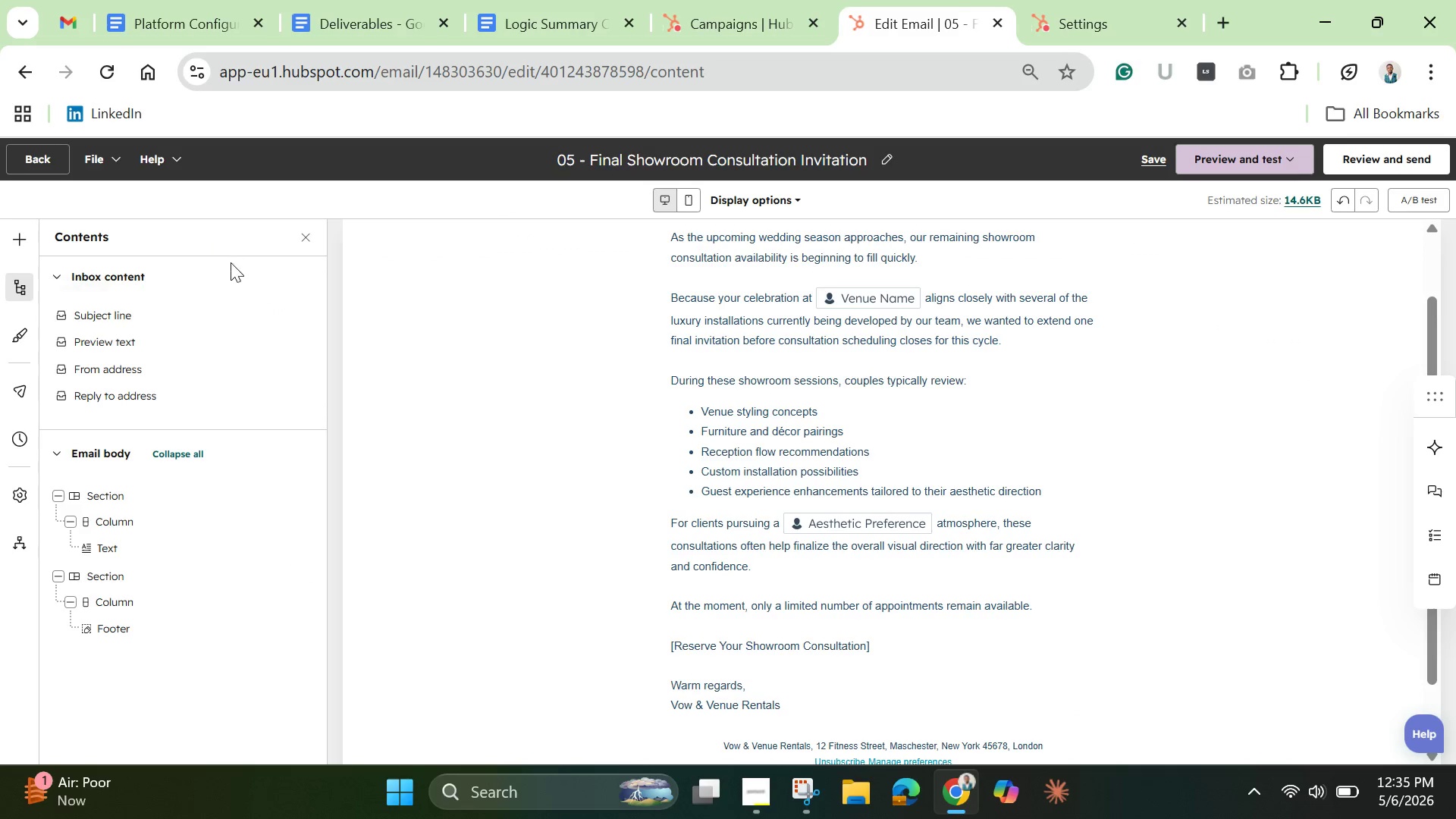 
mouse_move([15, 359])
 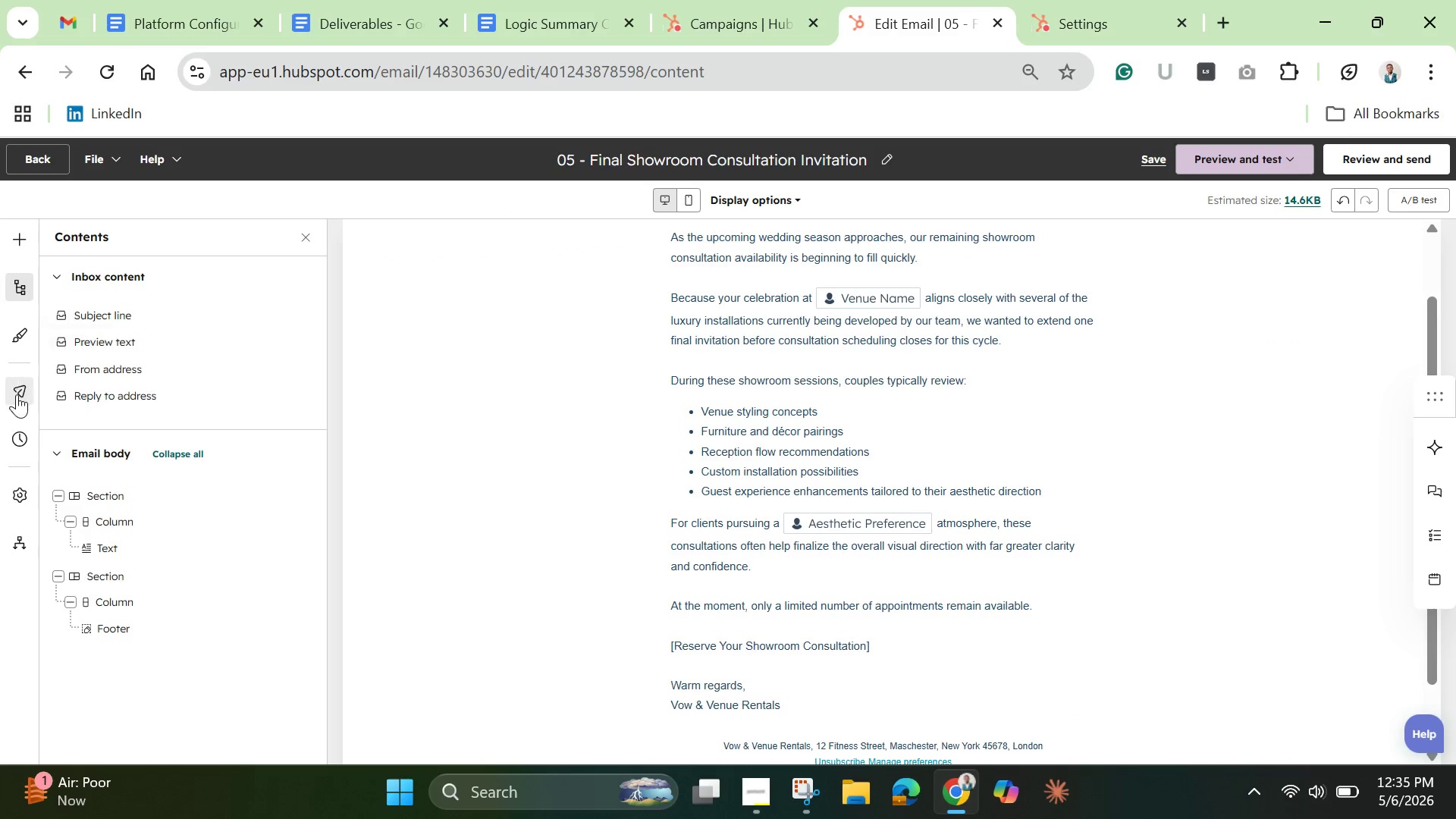 
mouse_move([18, 409])
 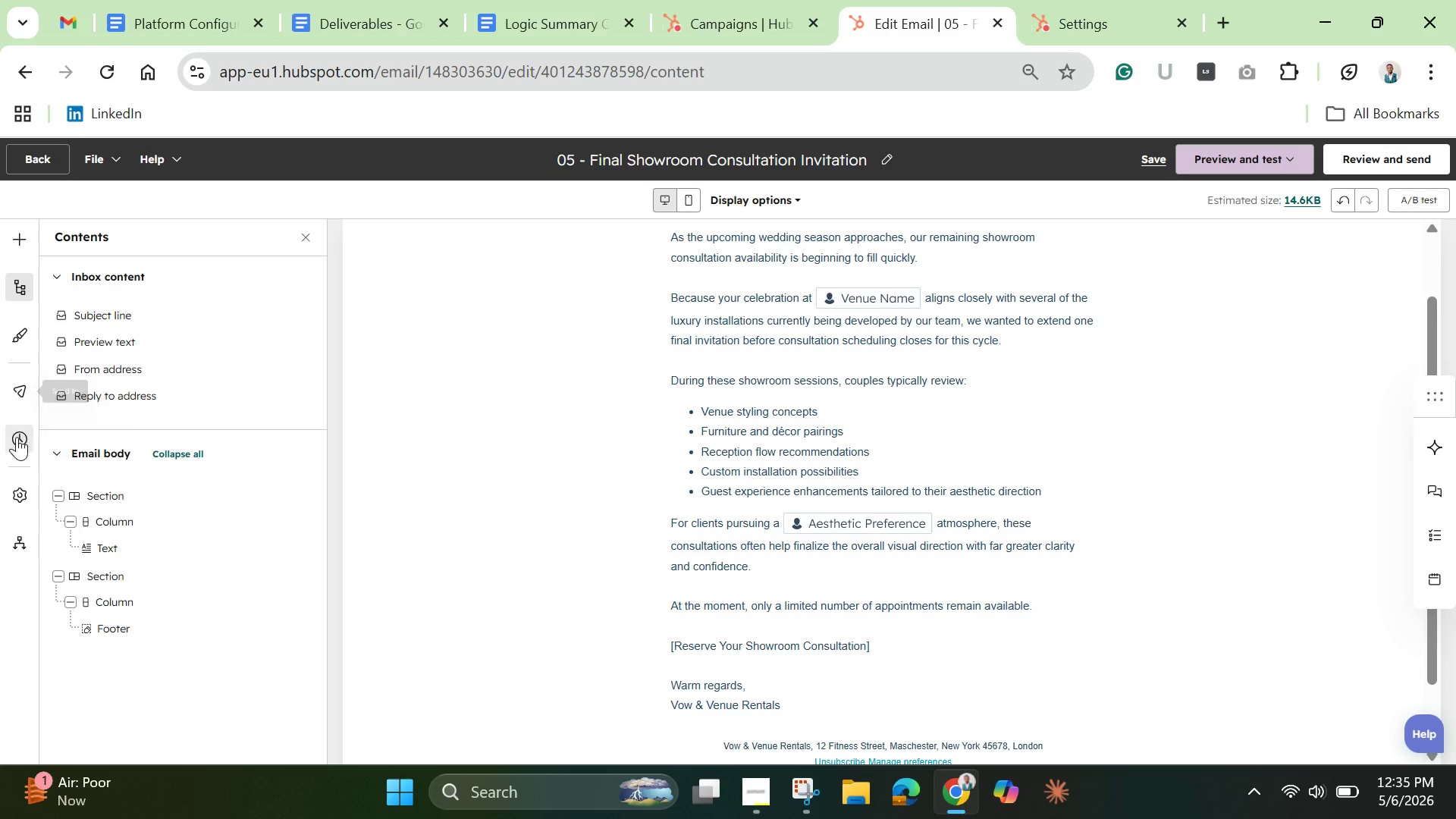 
mouse_move([17, 444])
 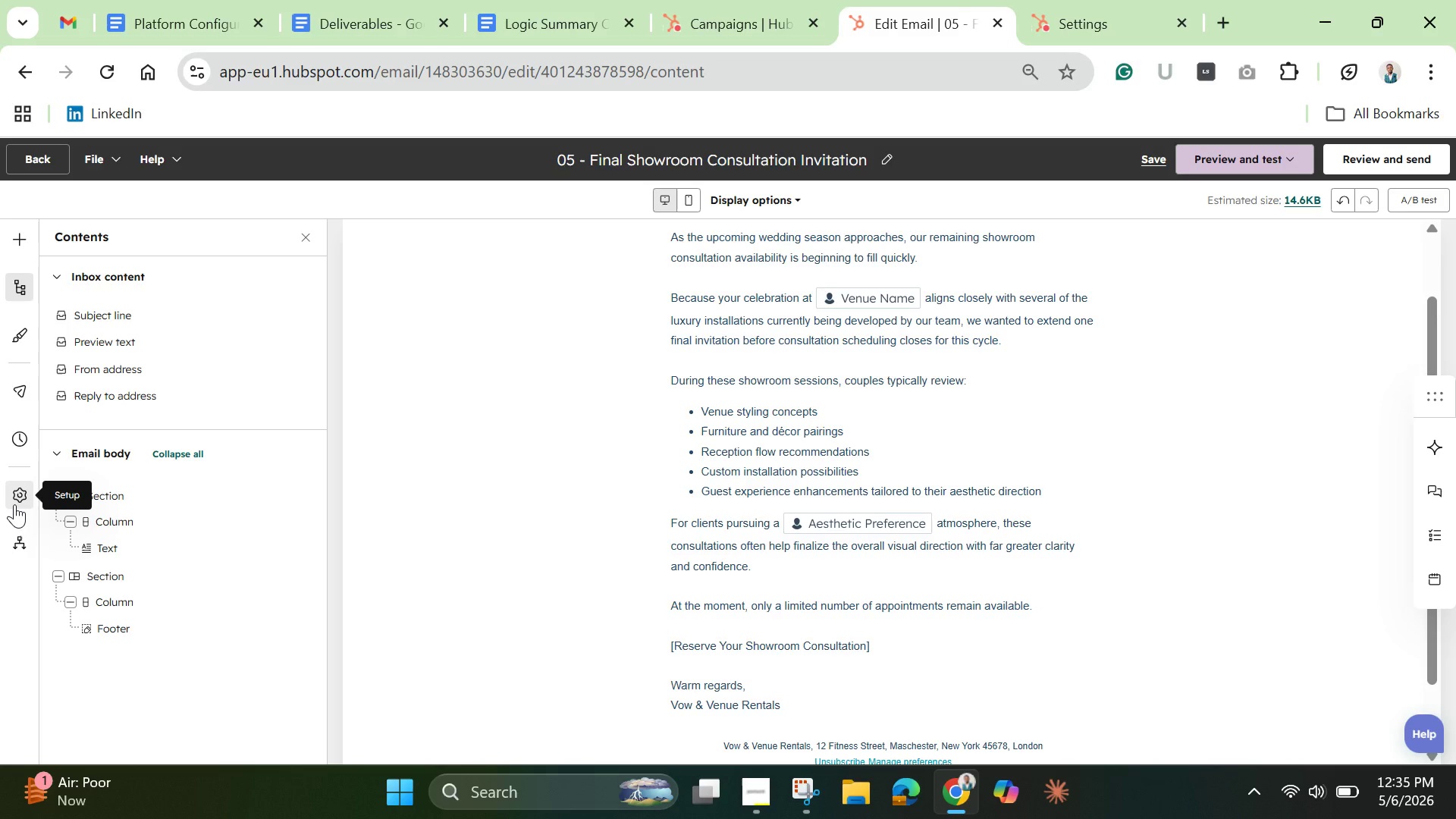 
left_click([14, 504])
 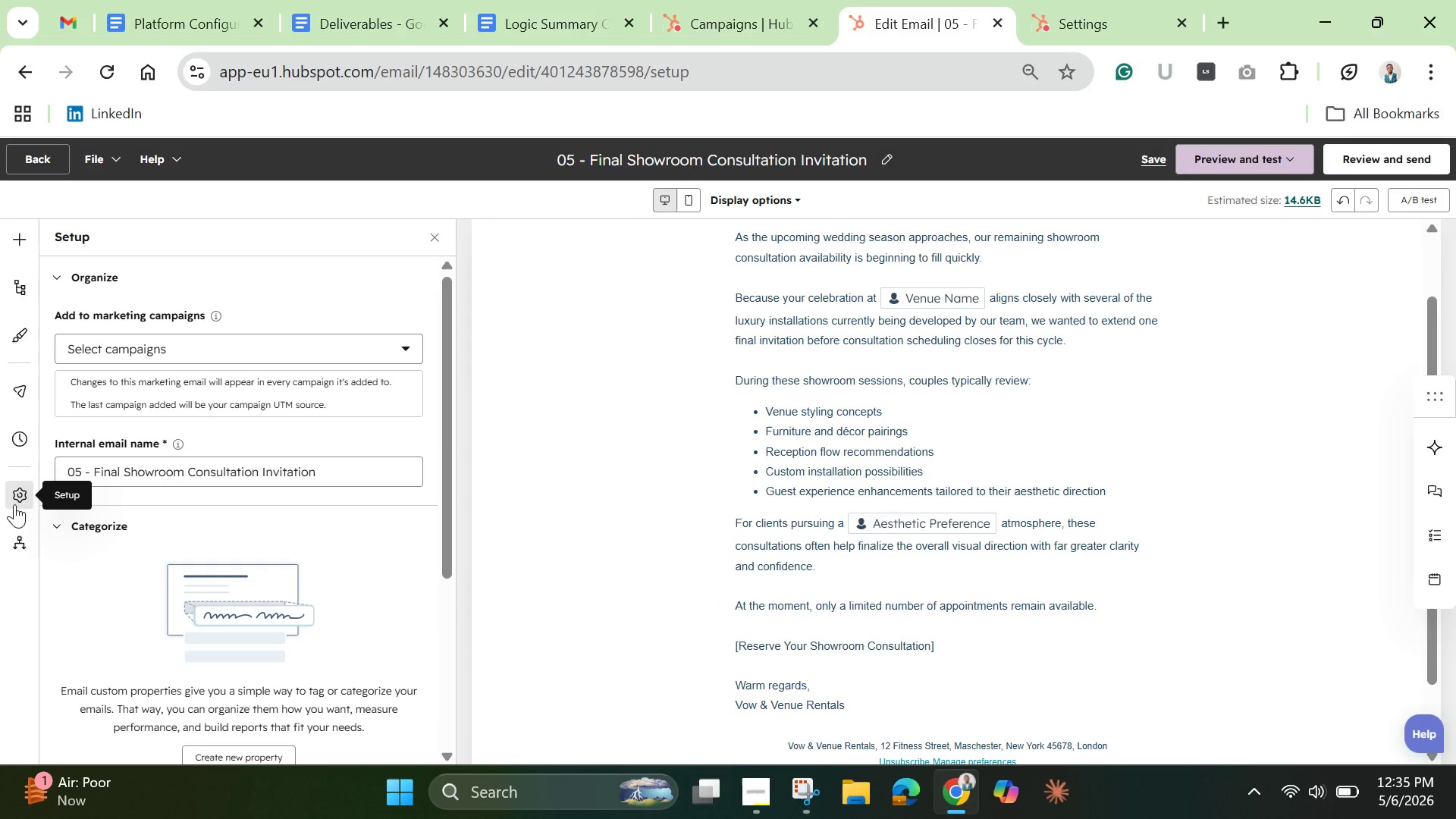 
wait(5.64)
 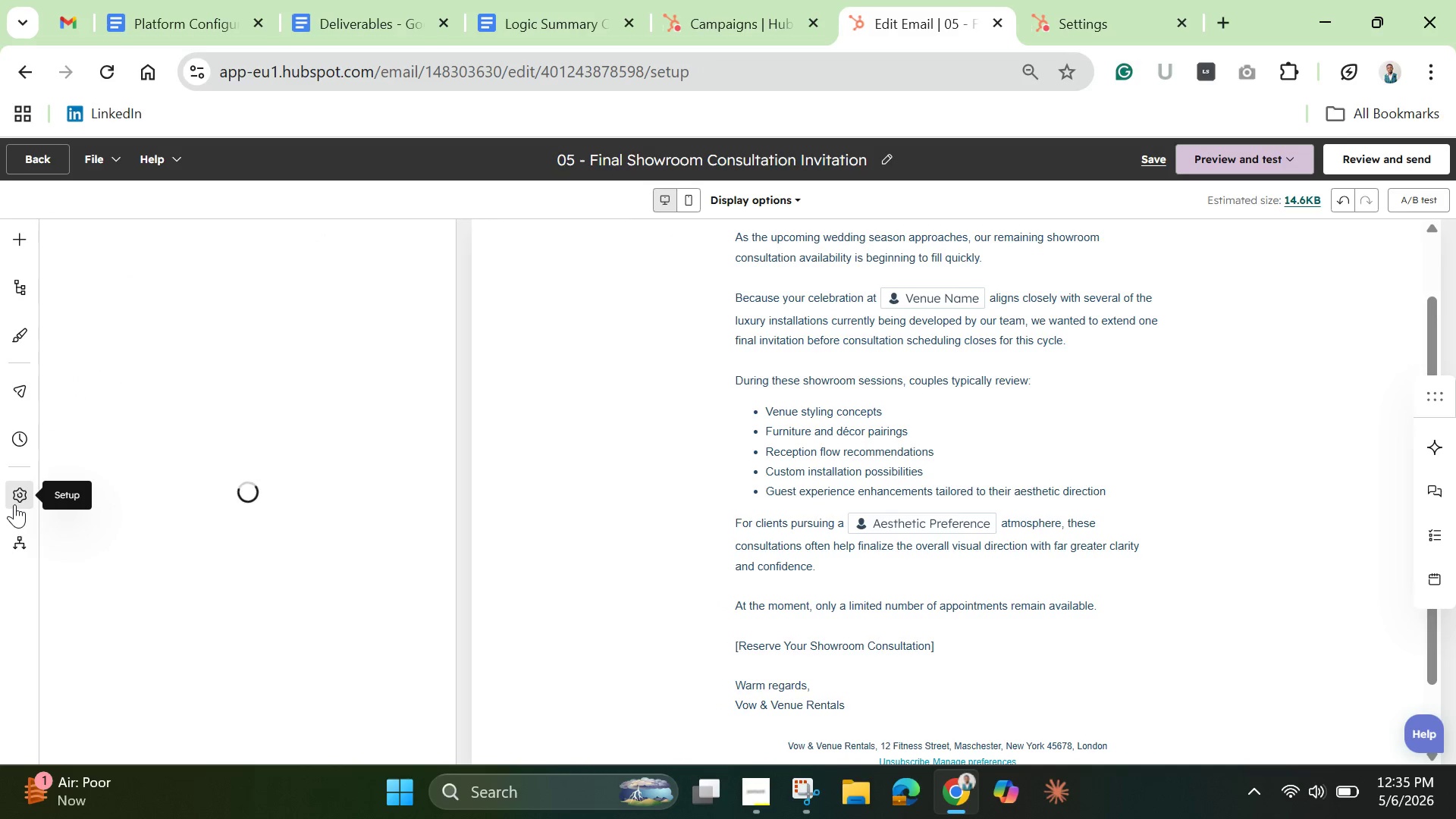 
left_click([275, 350])
 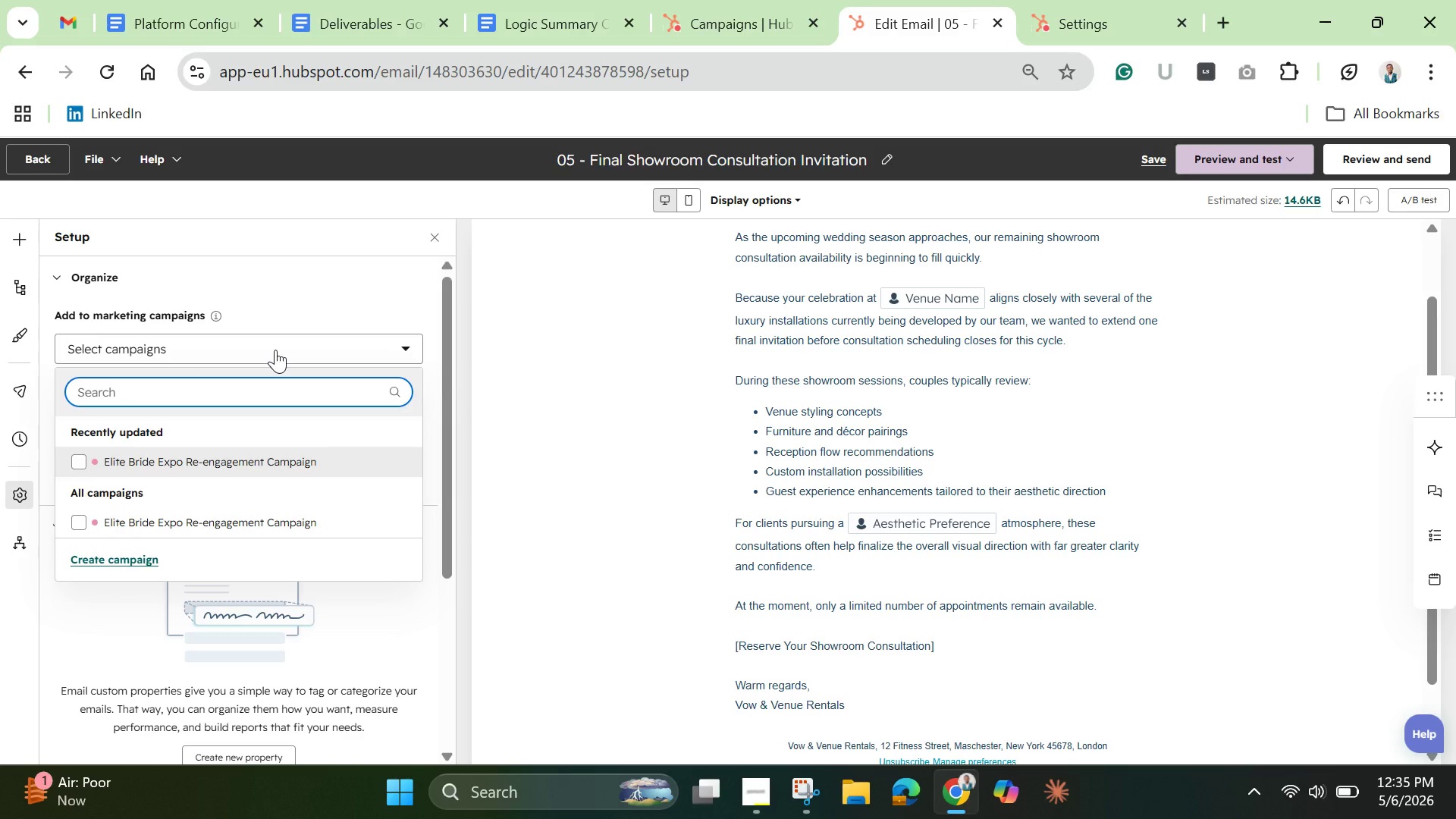 
wait(6.88)
 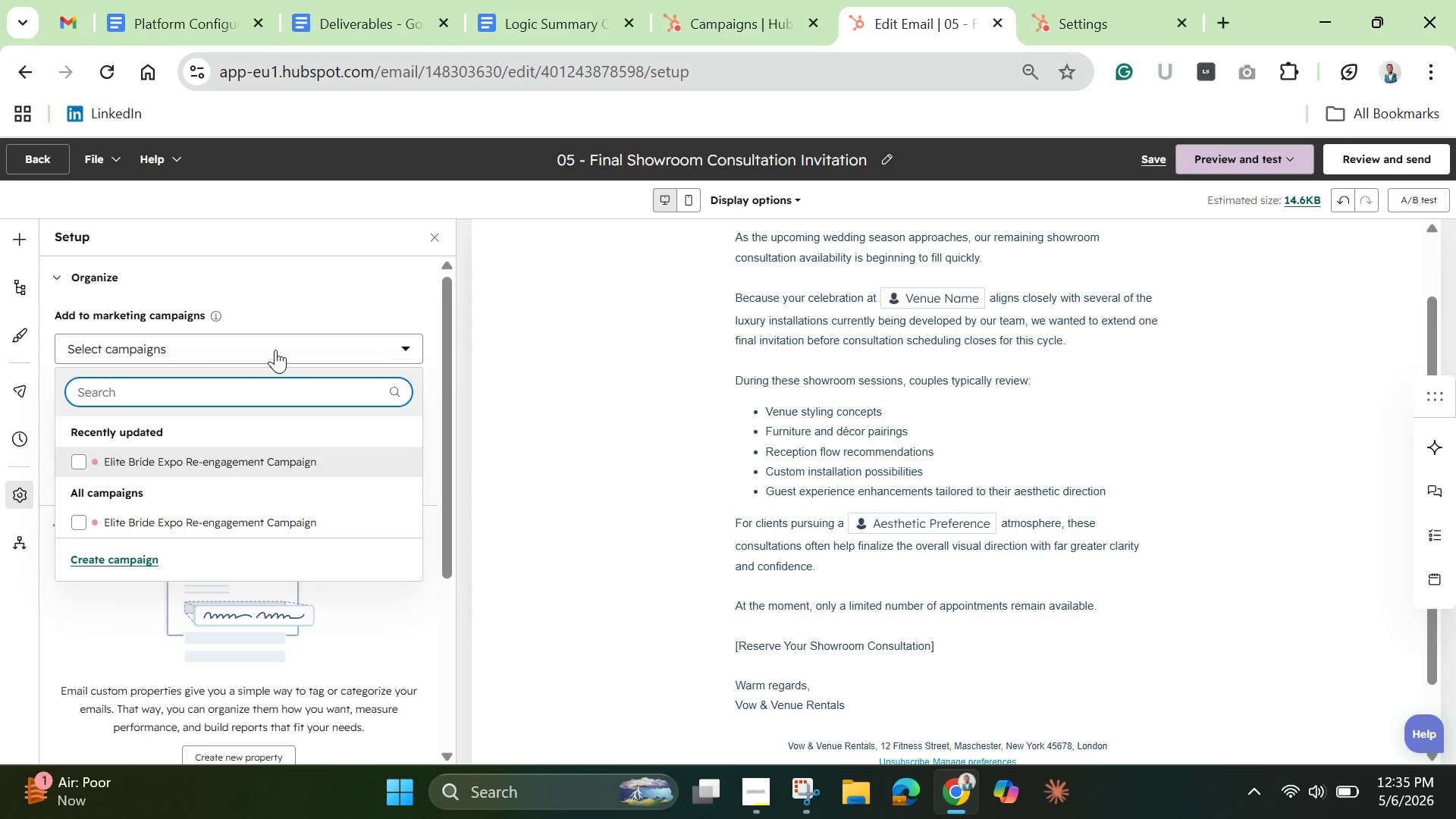 
left_click([80, 463])
 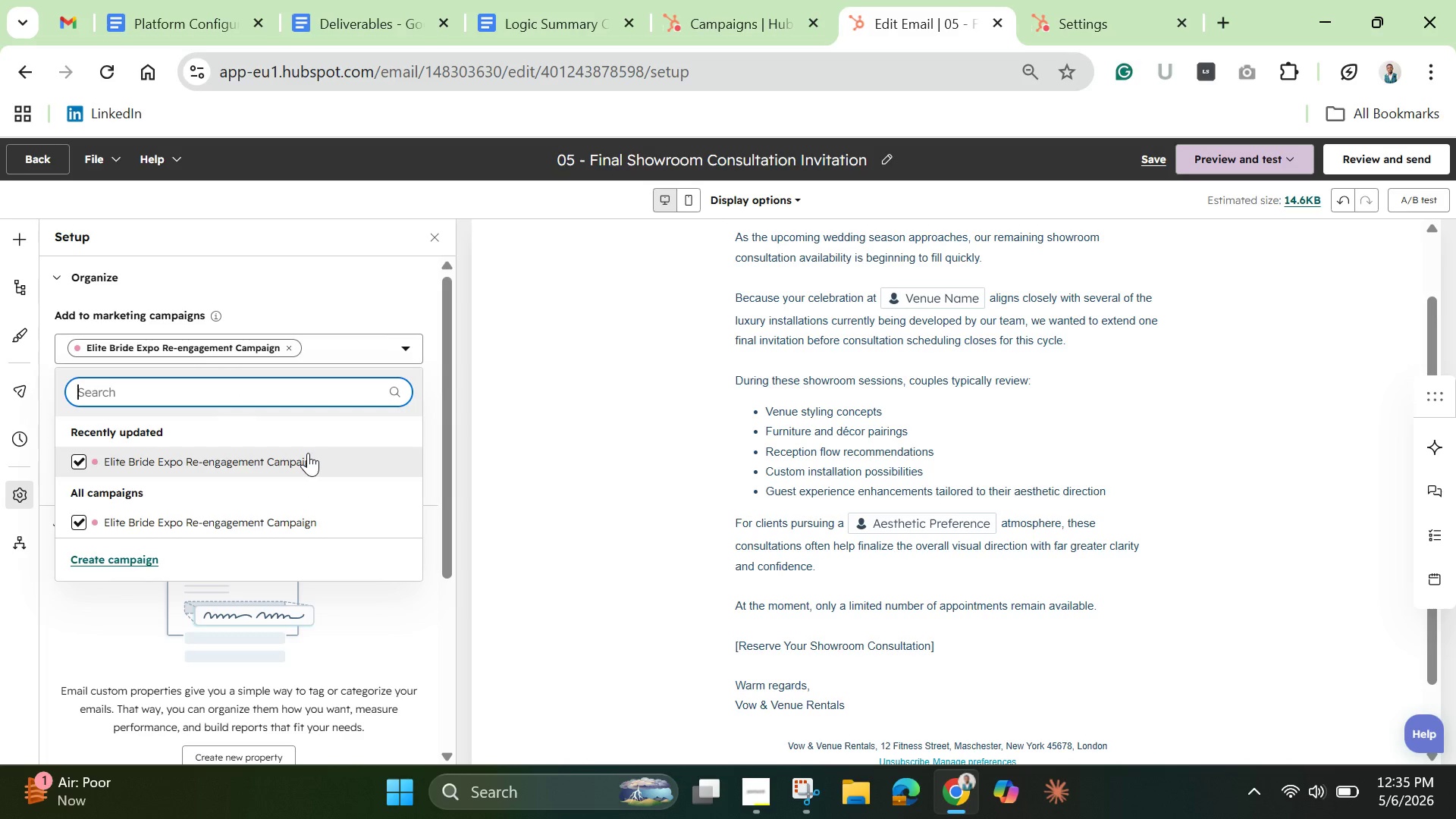 
scroll: coordinate [308, 453], scroll_direction: down, amount: 1.0
 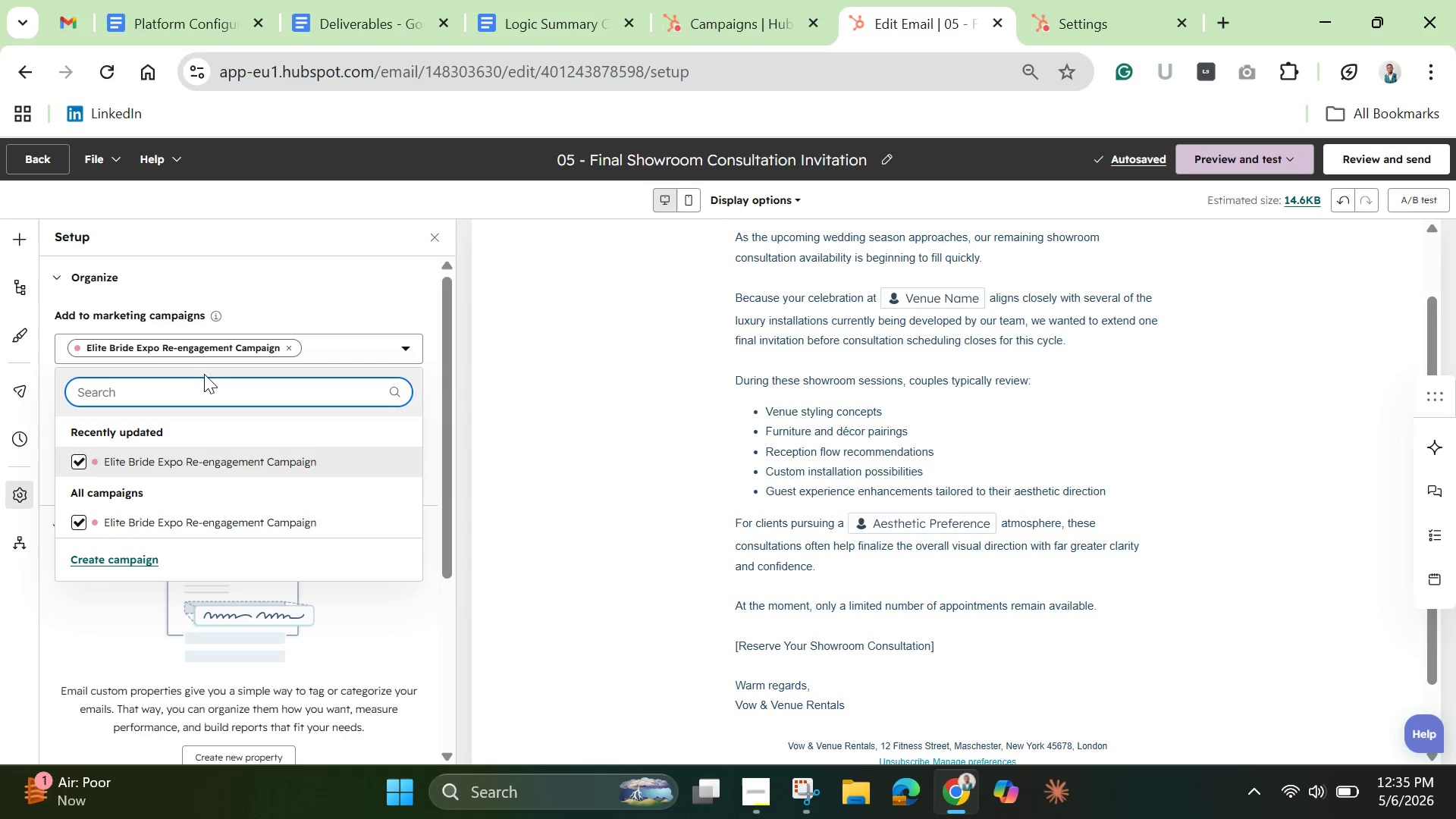 
wait(5.58)
 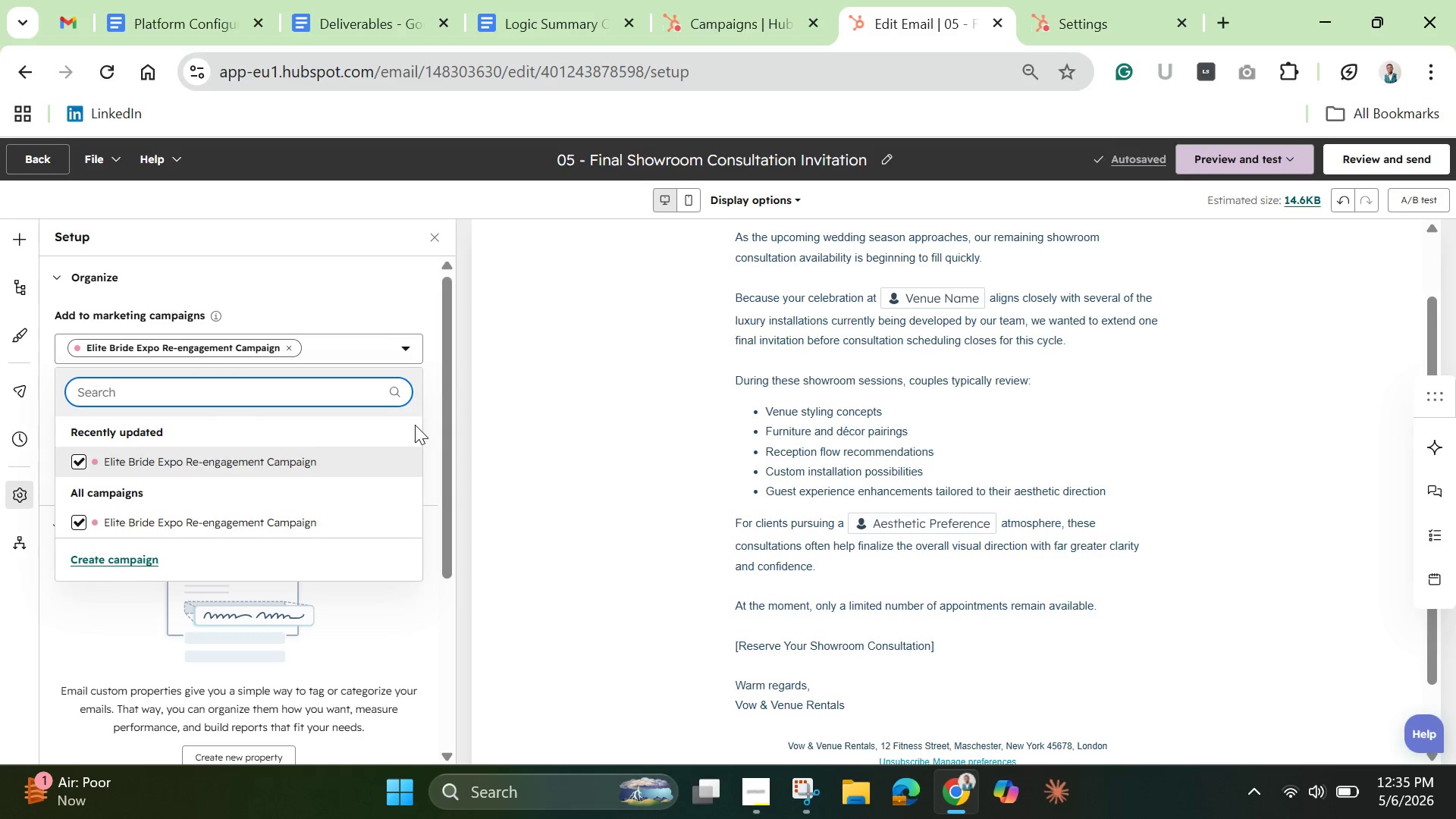 
left_click([146, 269])
 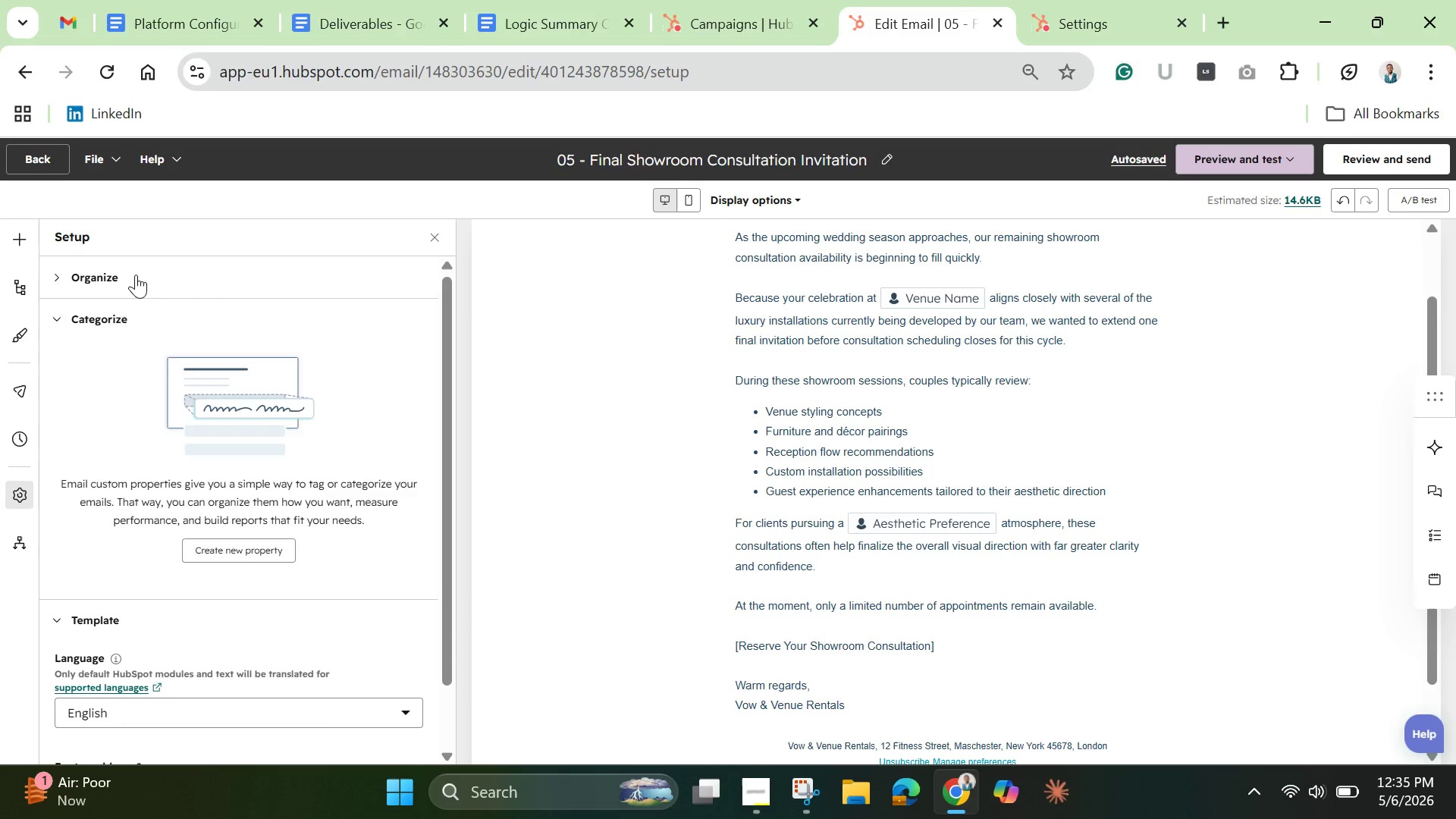 
left_click([57, 273])
 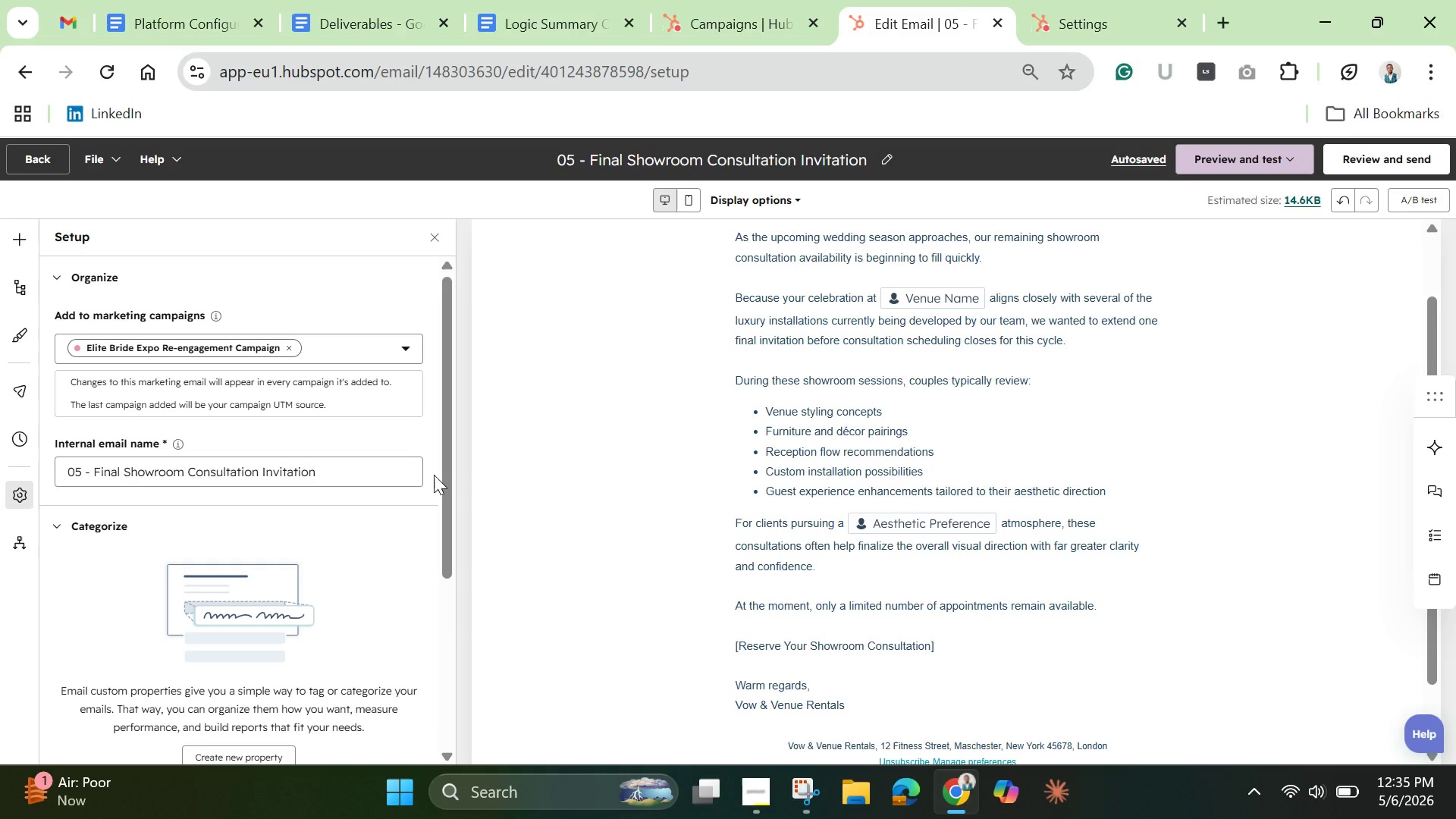 
wait(5.66)
 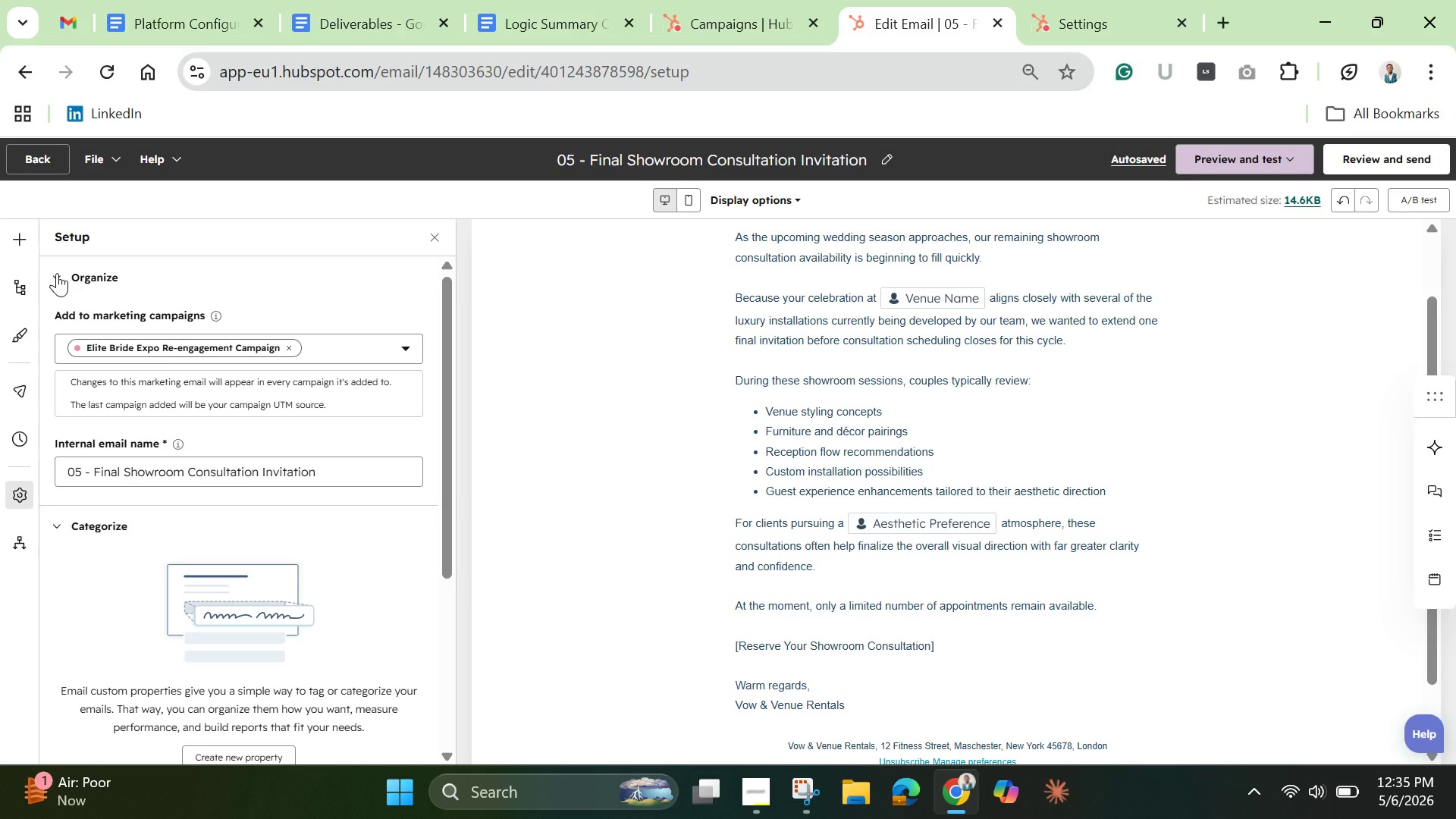 
left_click_drag(start_coordinate=[447, 466], to_coordinate=[406, 371])
 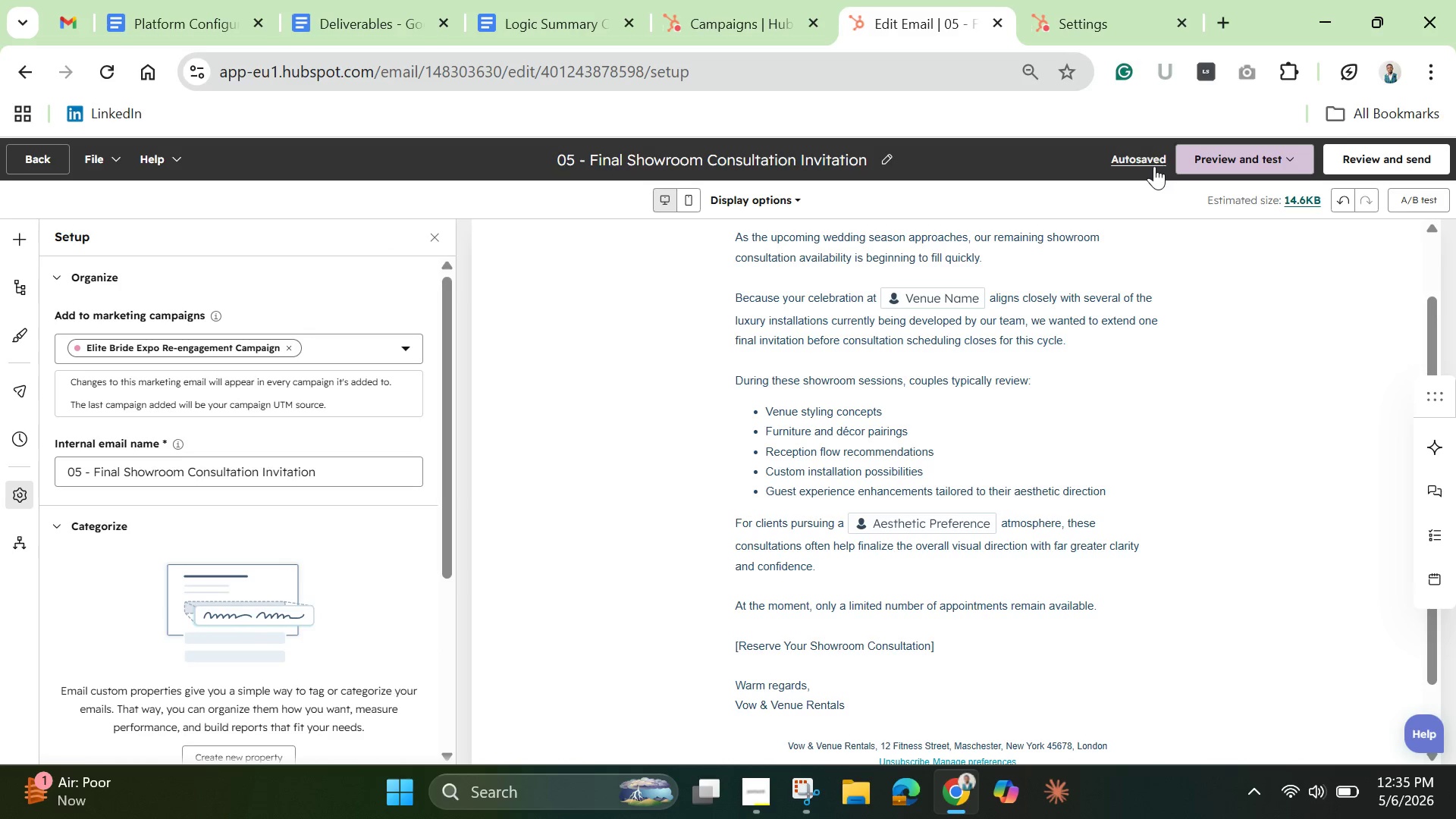 
left_click([1148, 158])
 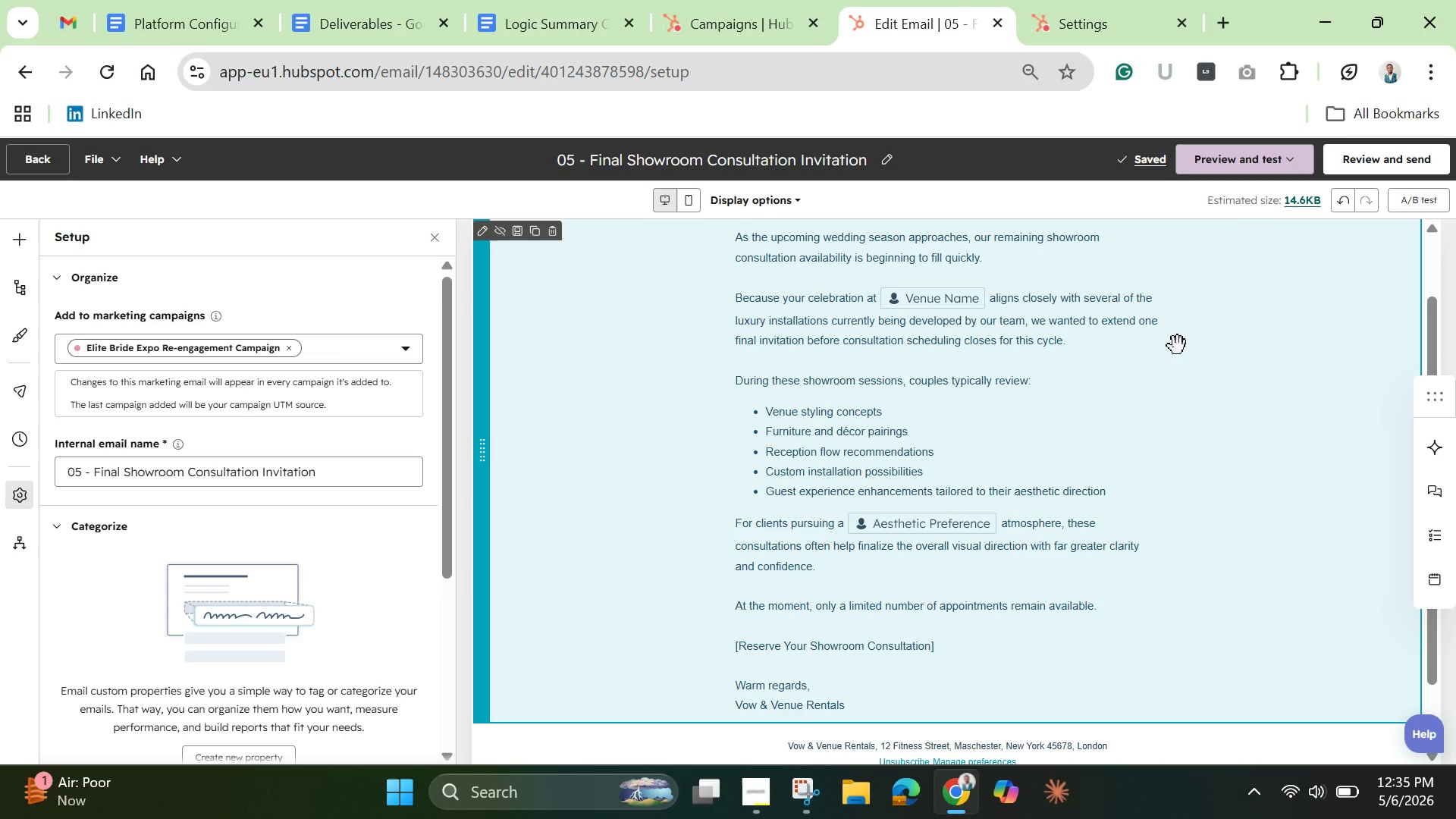 
wait(8.49)
 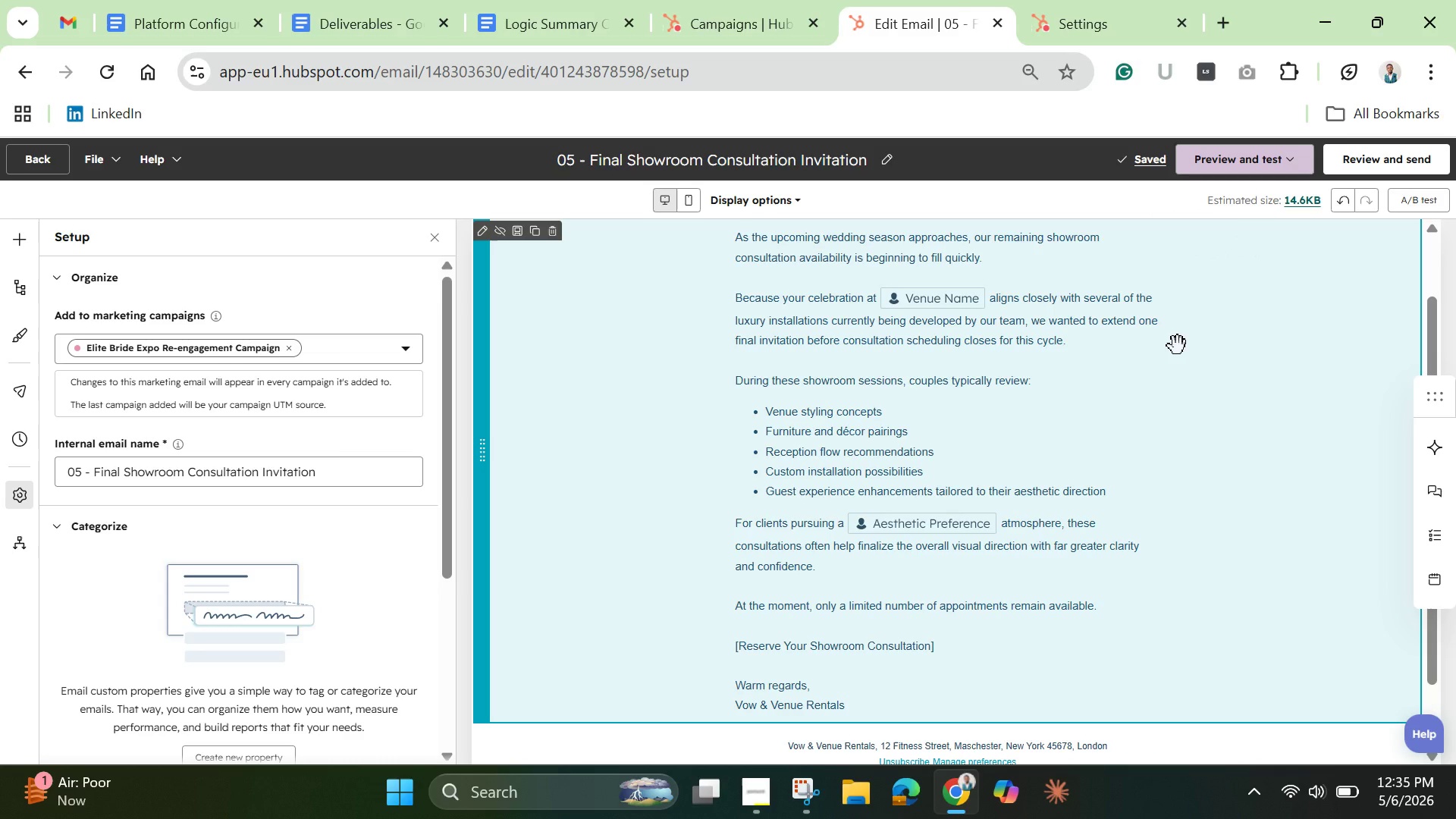 
mouse_move([29, 241])
 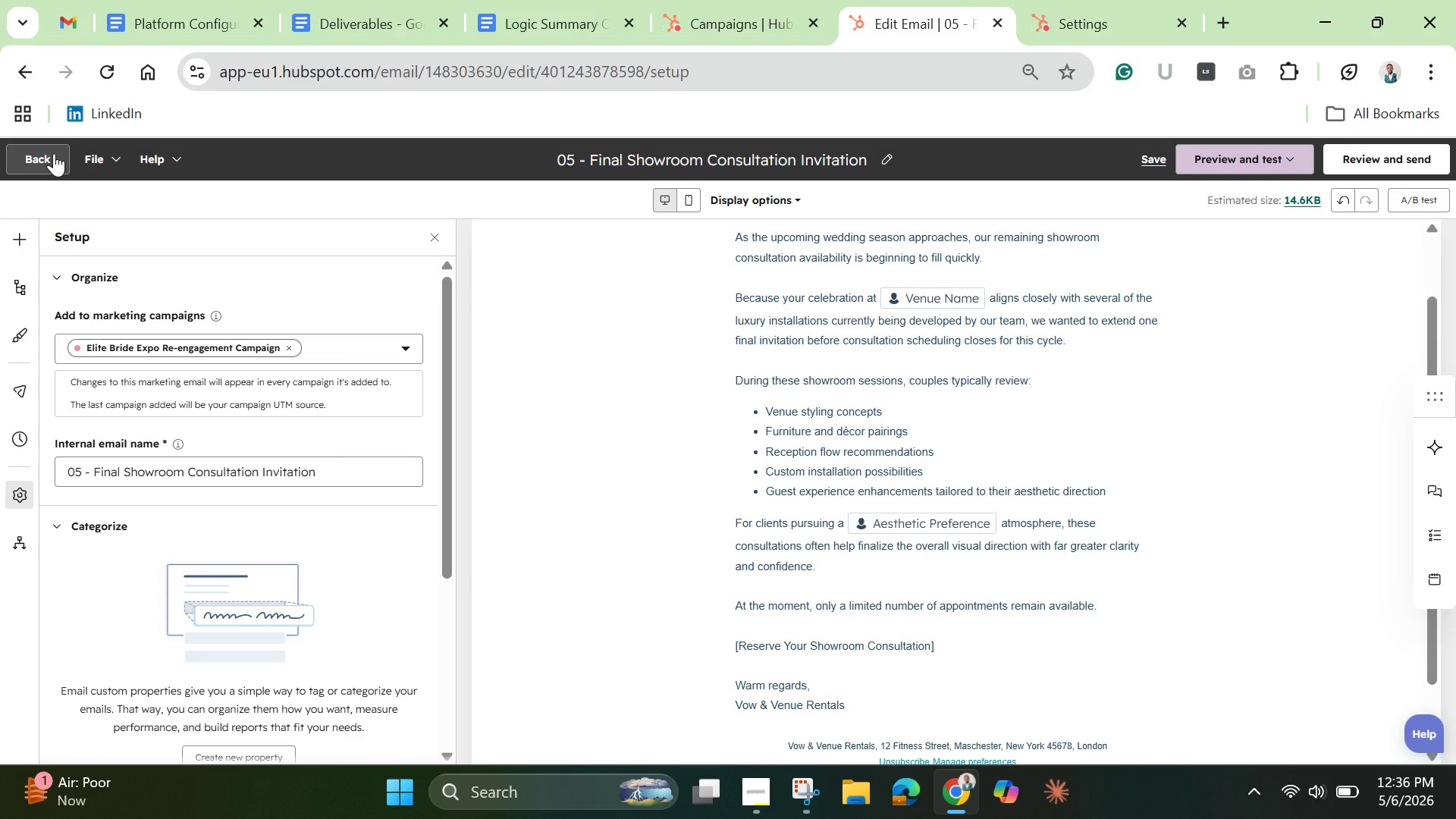 
left_click([54, 153])
 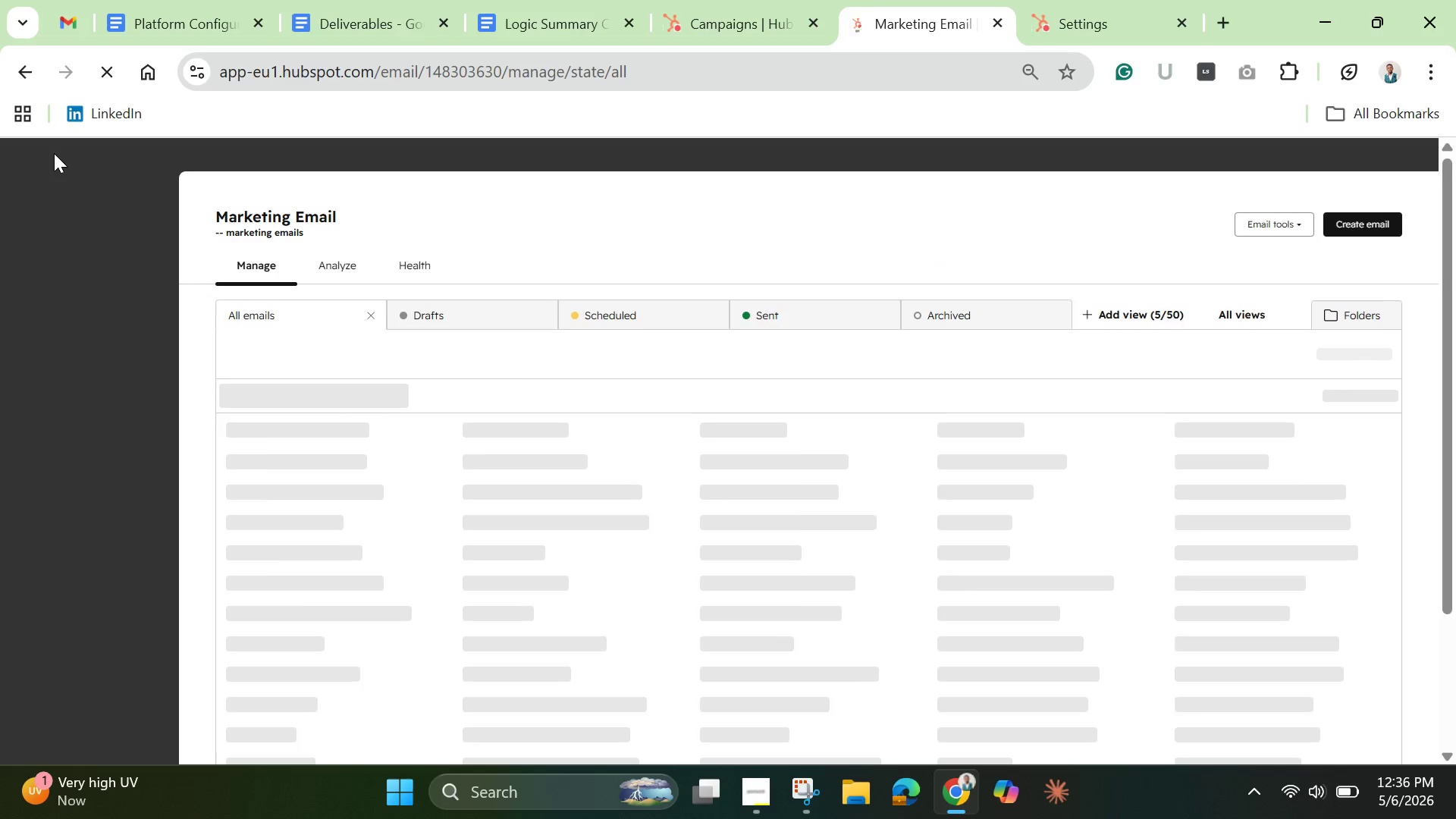 
wait(10.67)
 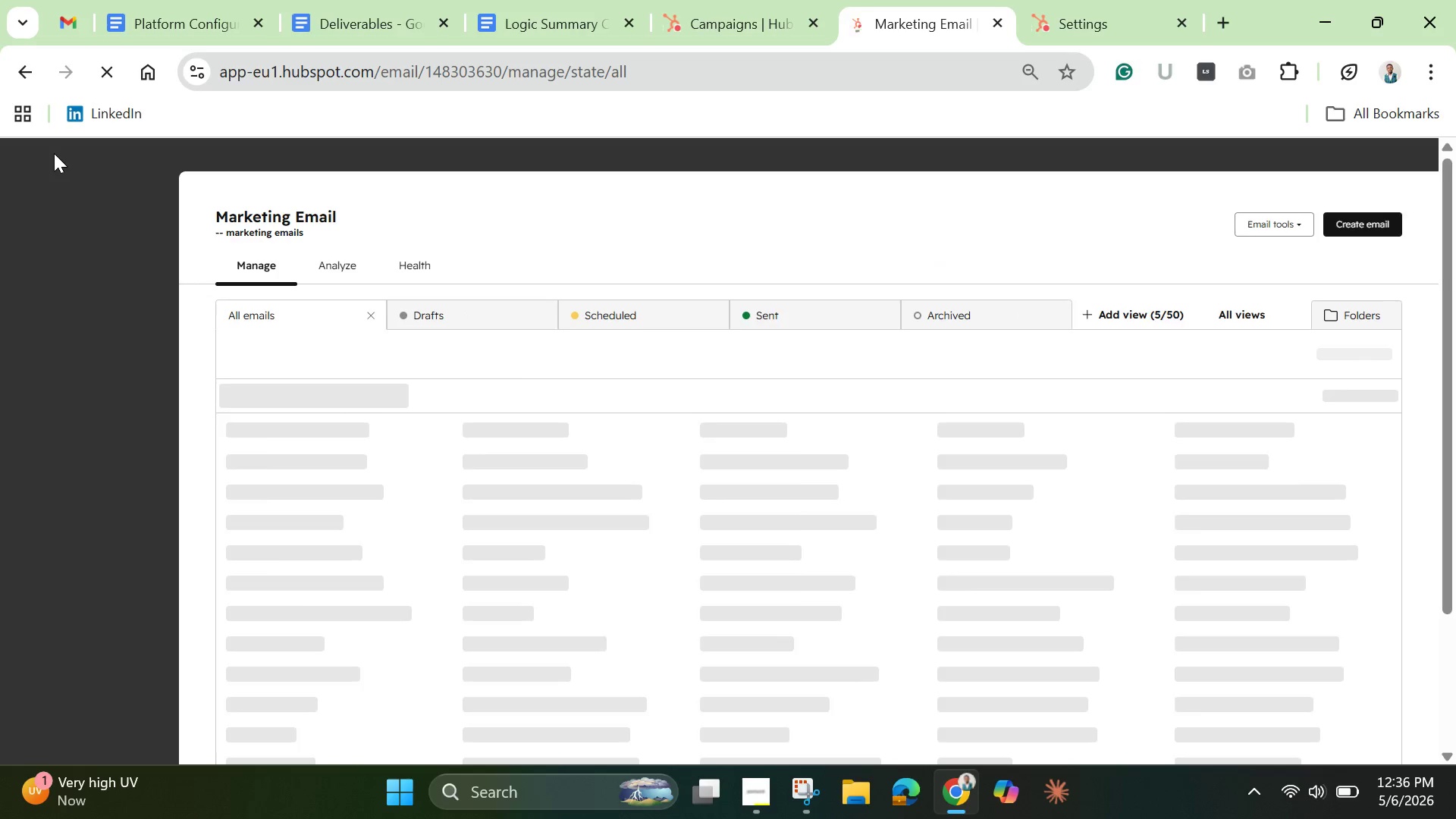 
left_click([593, 625])
 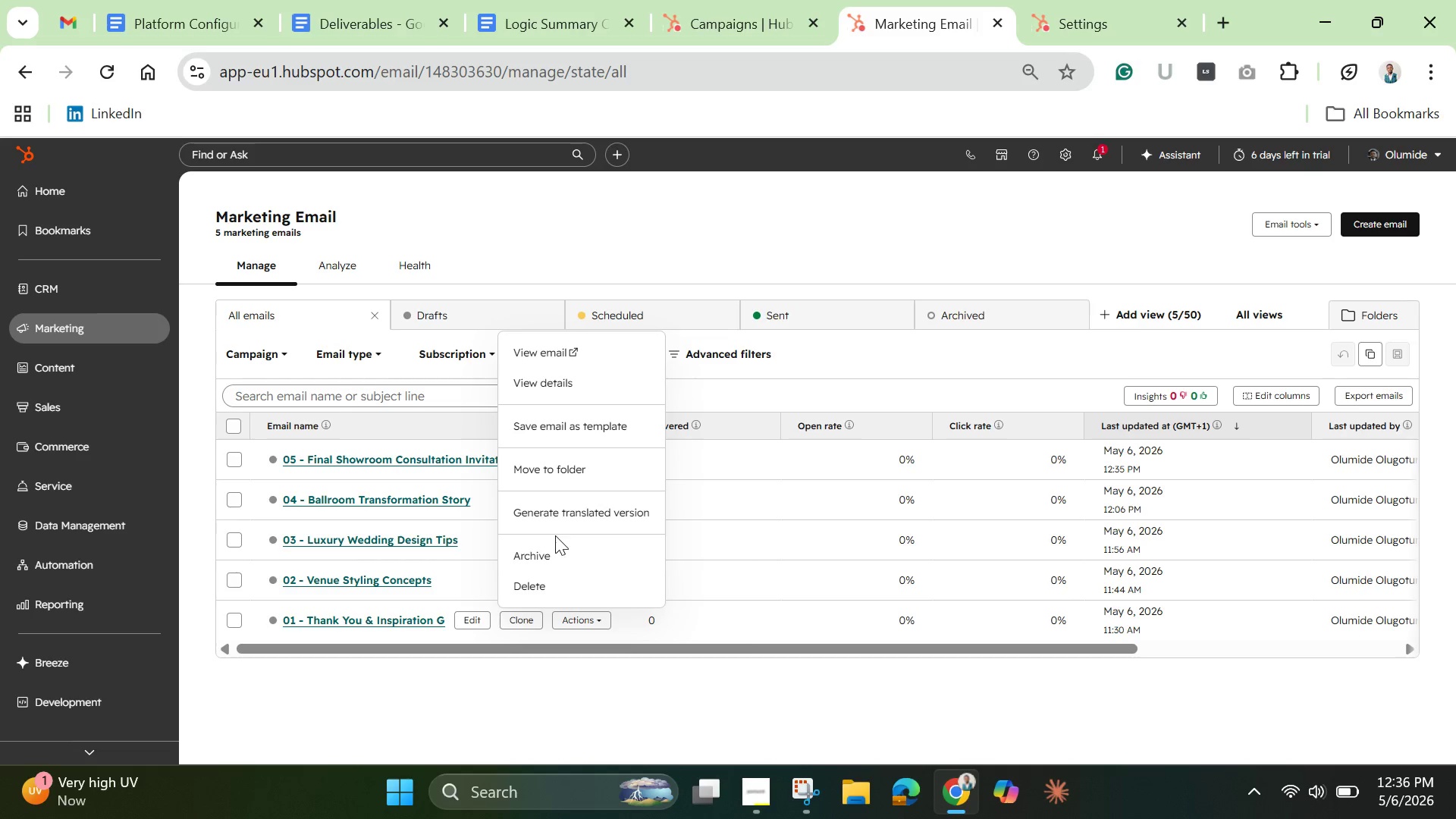 
wait(7.92)
 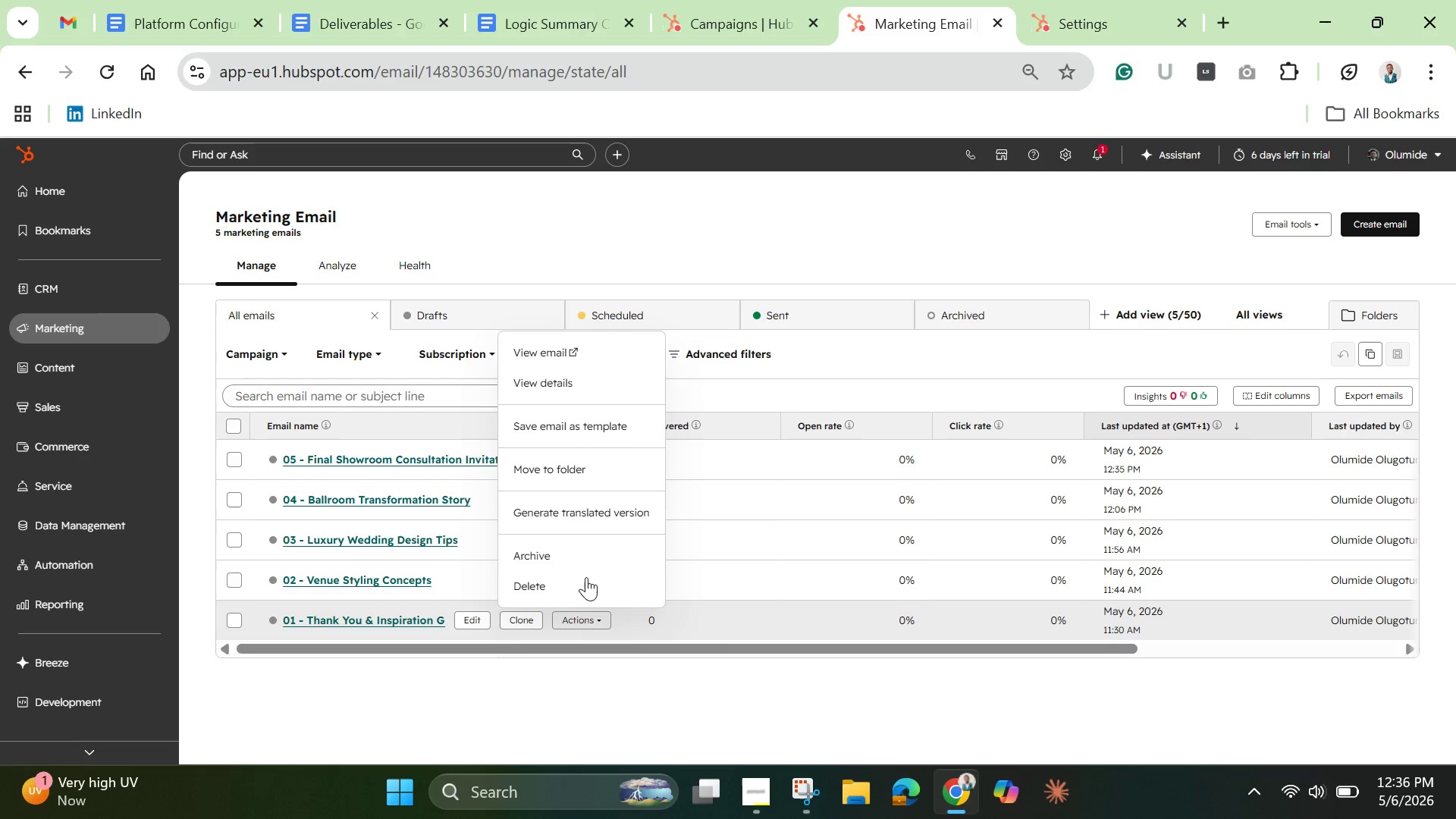 
left_click([390, 613])
 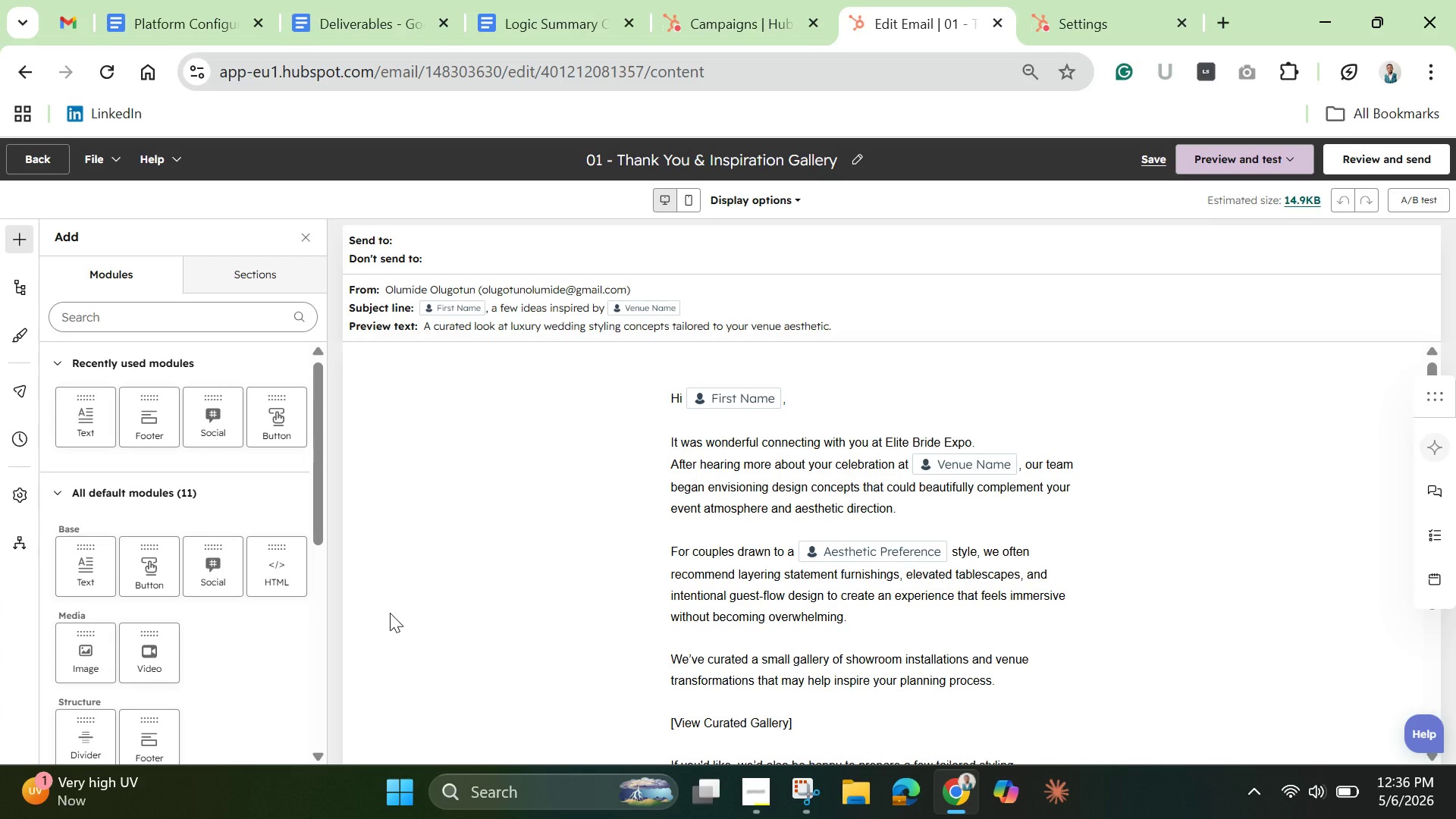 
wait(14.5)
 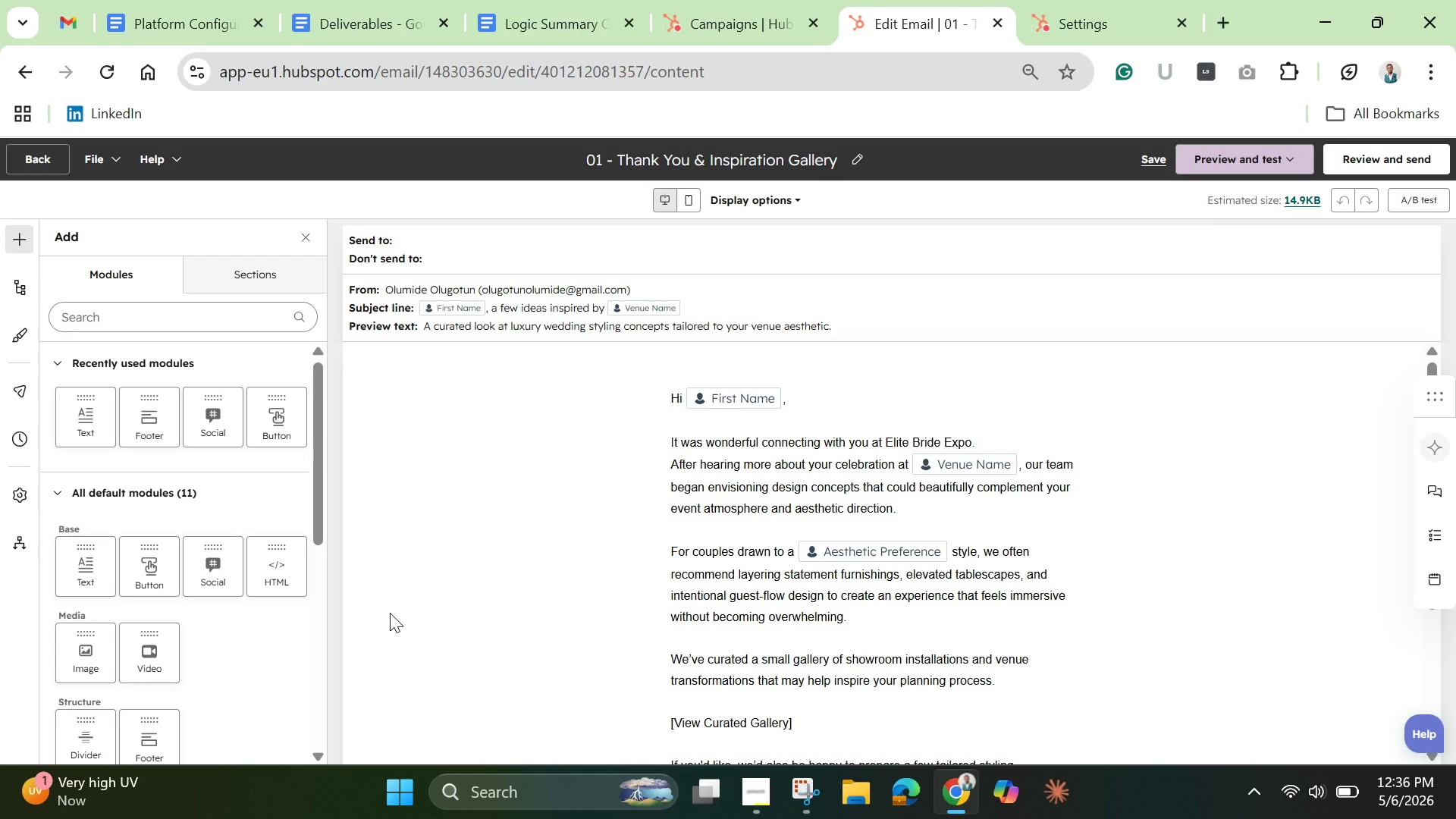 
left_click([15, 505])
 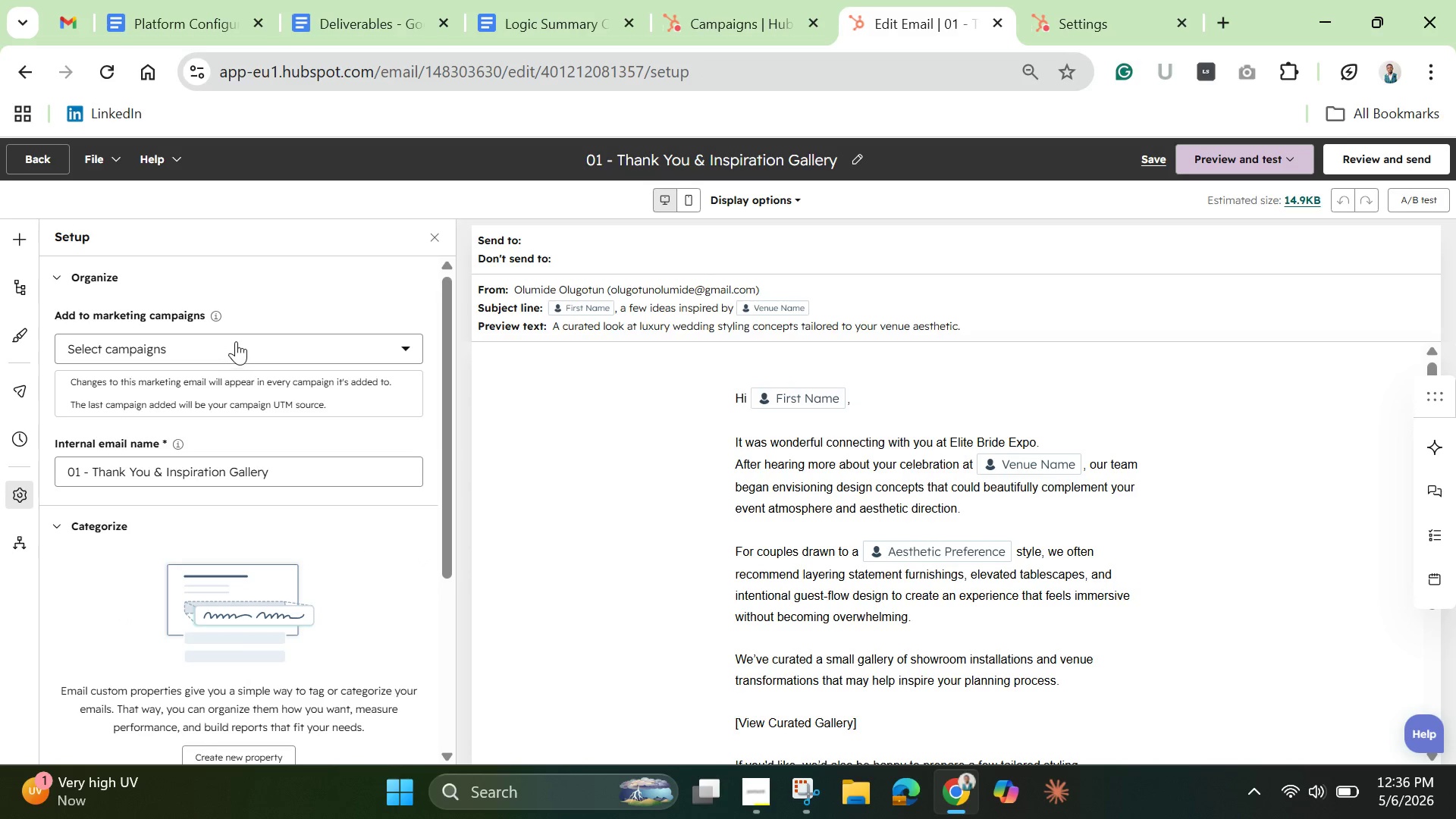 
left_click([237, 345])
 